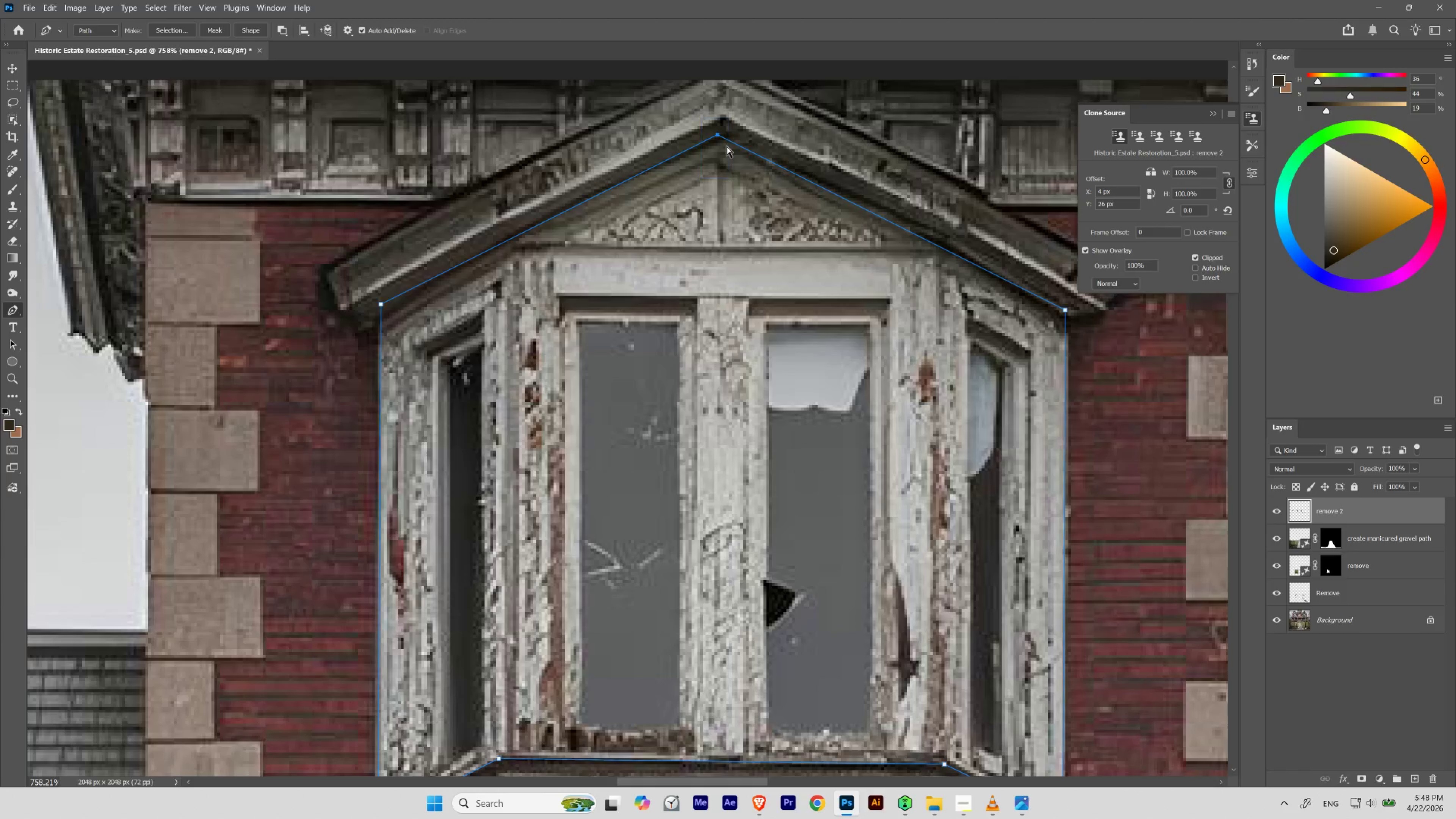 
left_click_drag(start_coordinate=[717, 135], to_coordinate=[721, 130])
 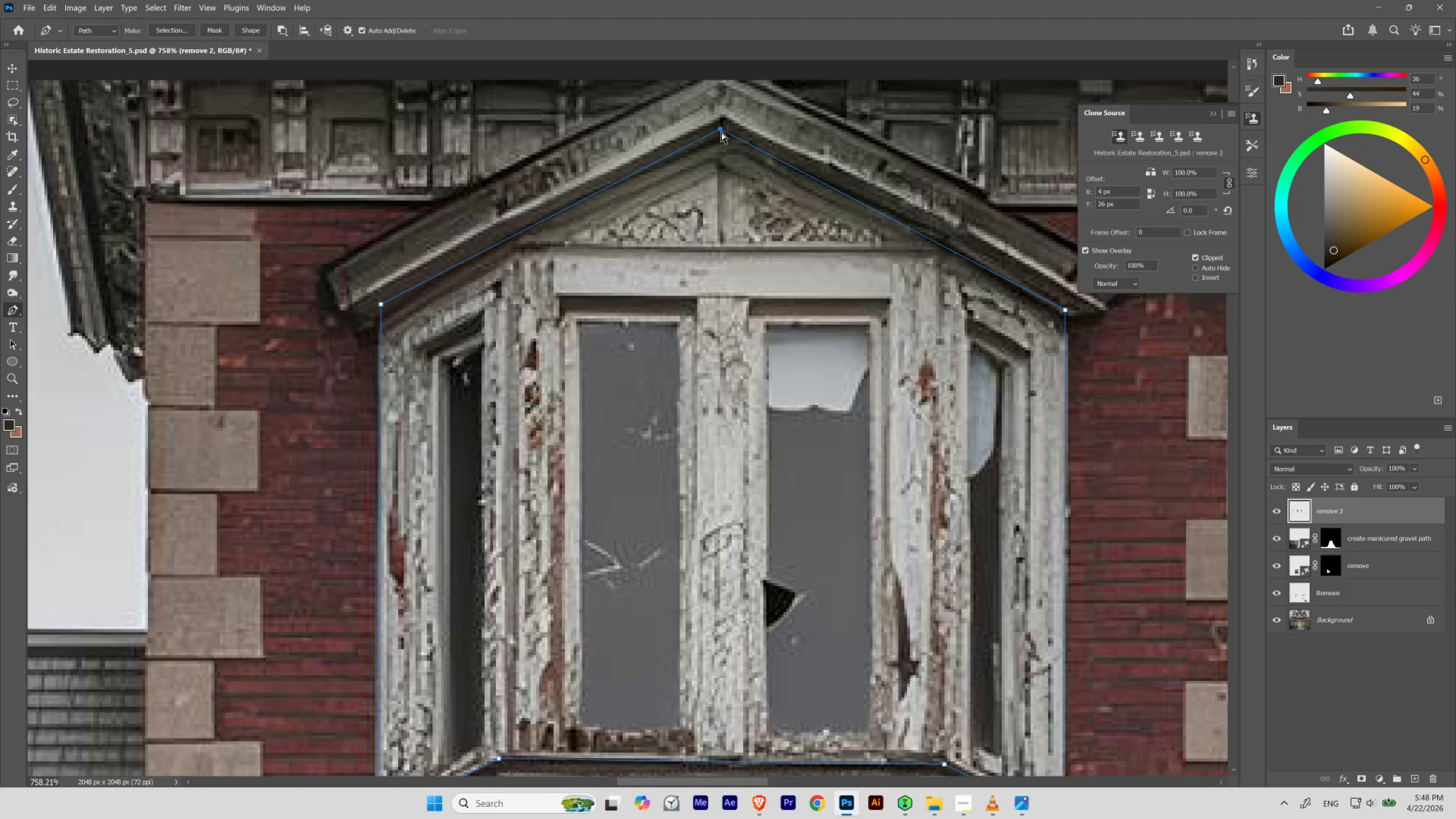 
left_click_drag(start_coordinate=[720, 130], to_coordinate=[723, 134])
 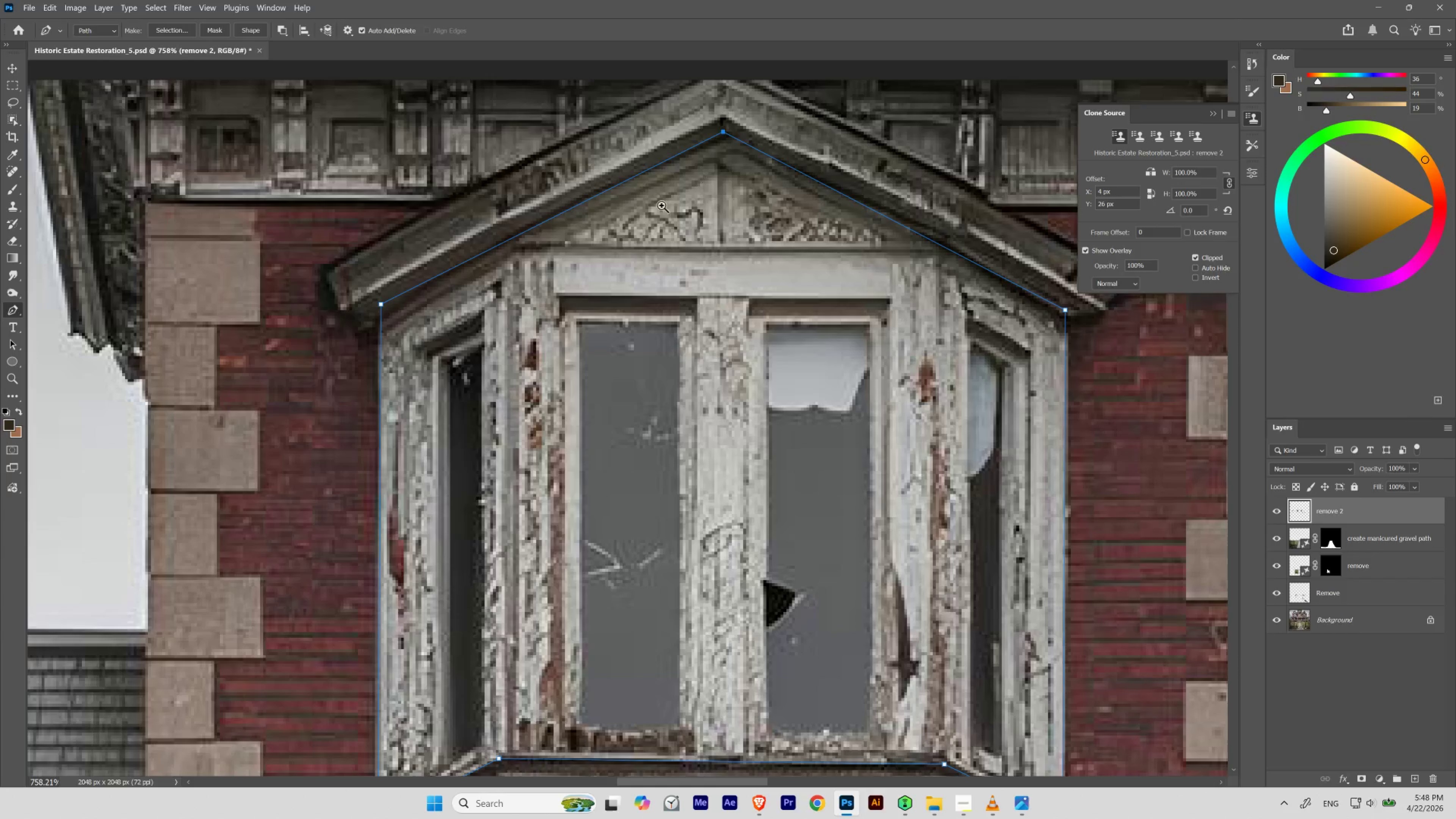 
hold_key(key=Space, duration=1.52)
 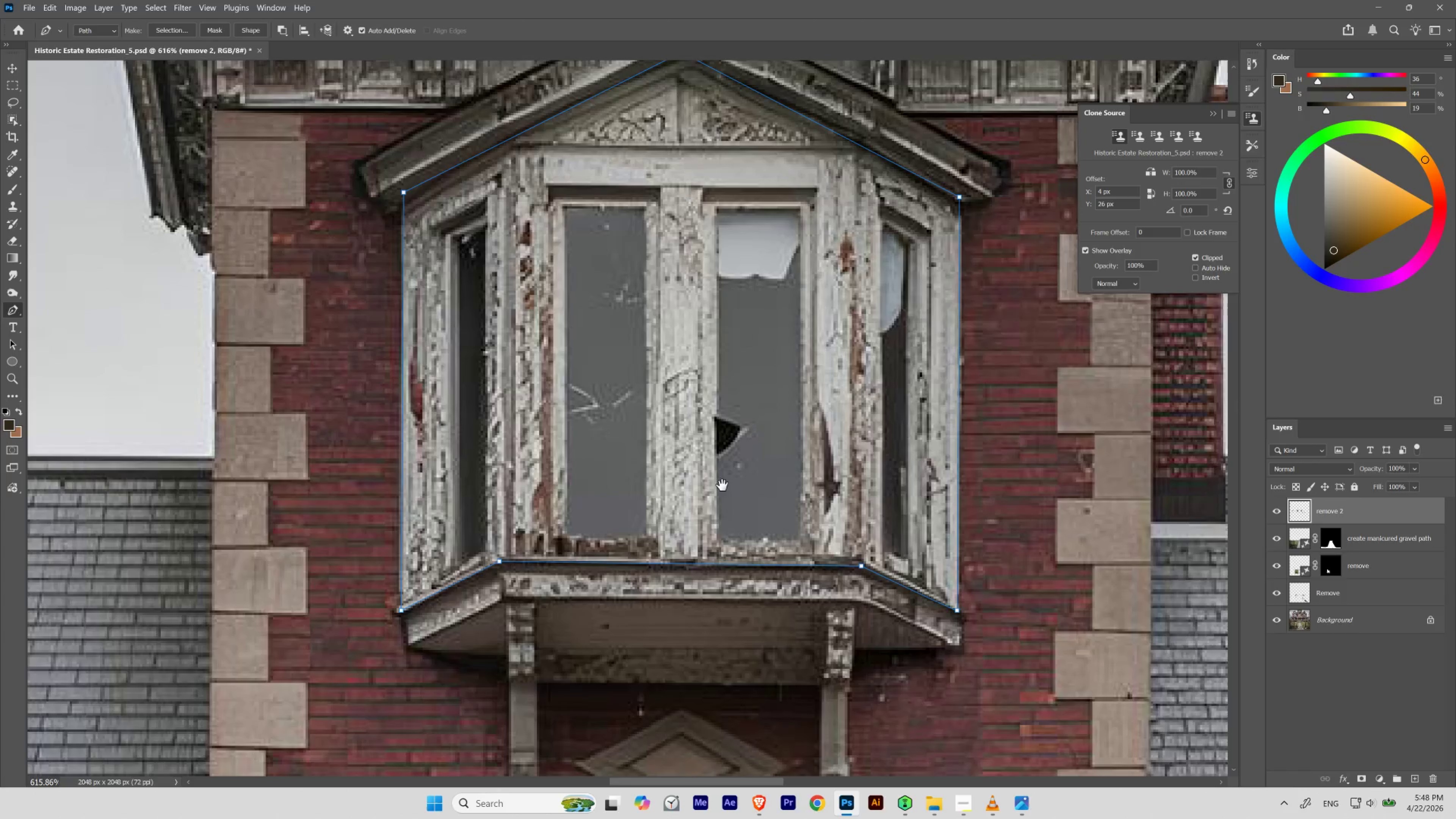 
left_click_drag(start_coordinate=[630, 246], to_coordinate=[613, 266])
 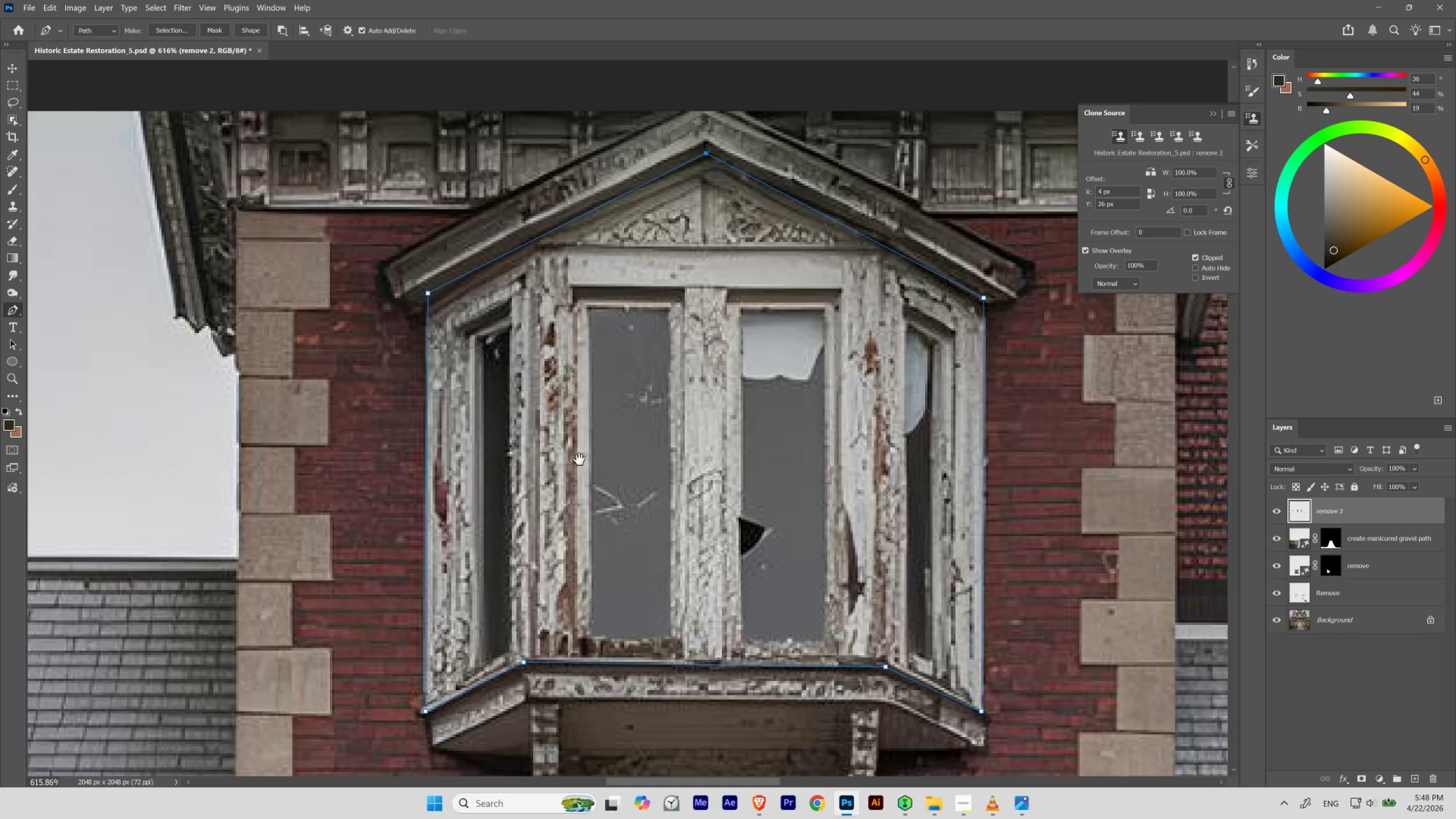 
hold_key(key=Space, duration=6.11)
 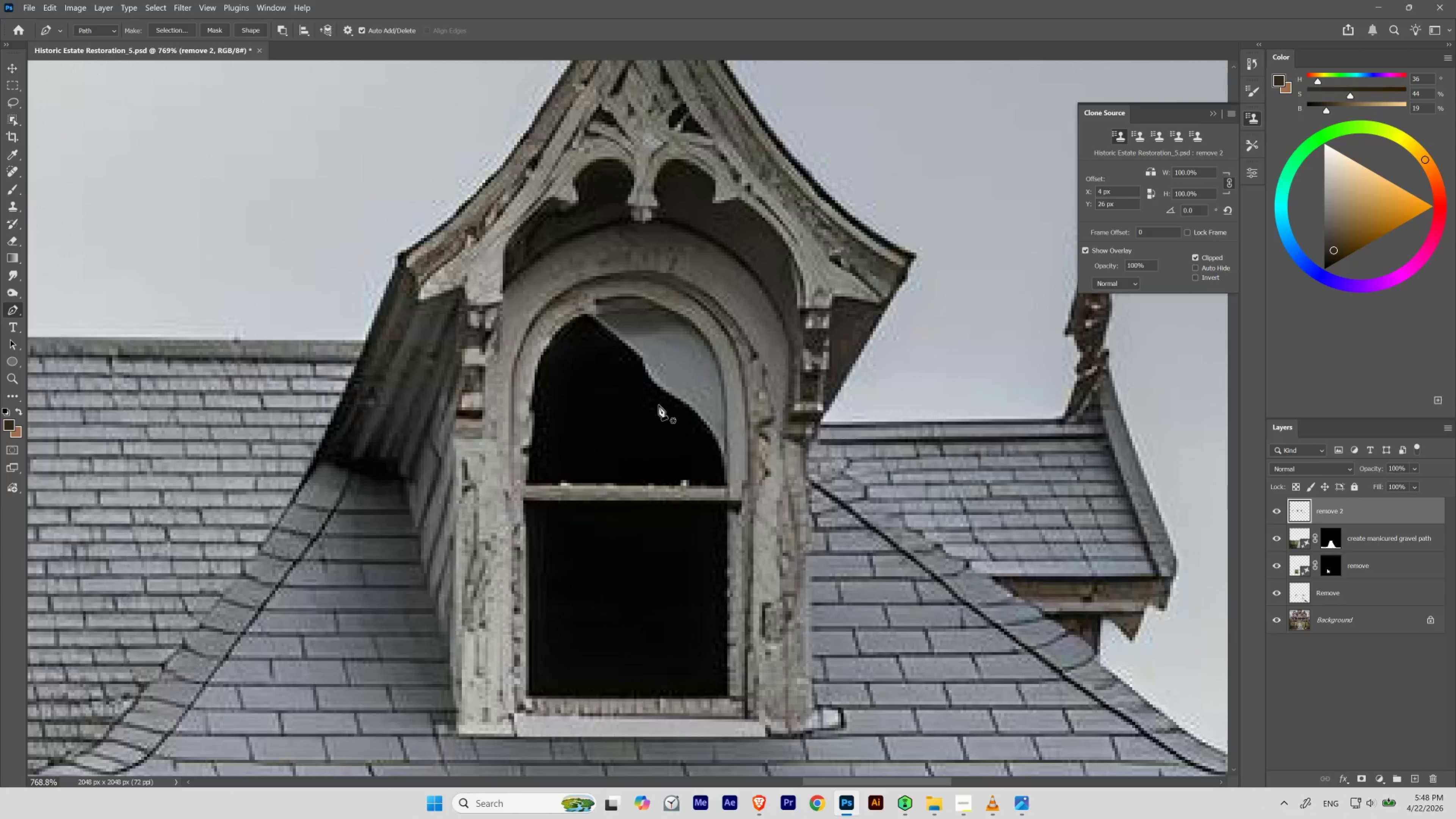 
left_click_drag(start_coordinate=[745, 587], to_coordinate=[723, 483])
 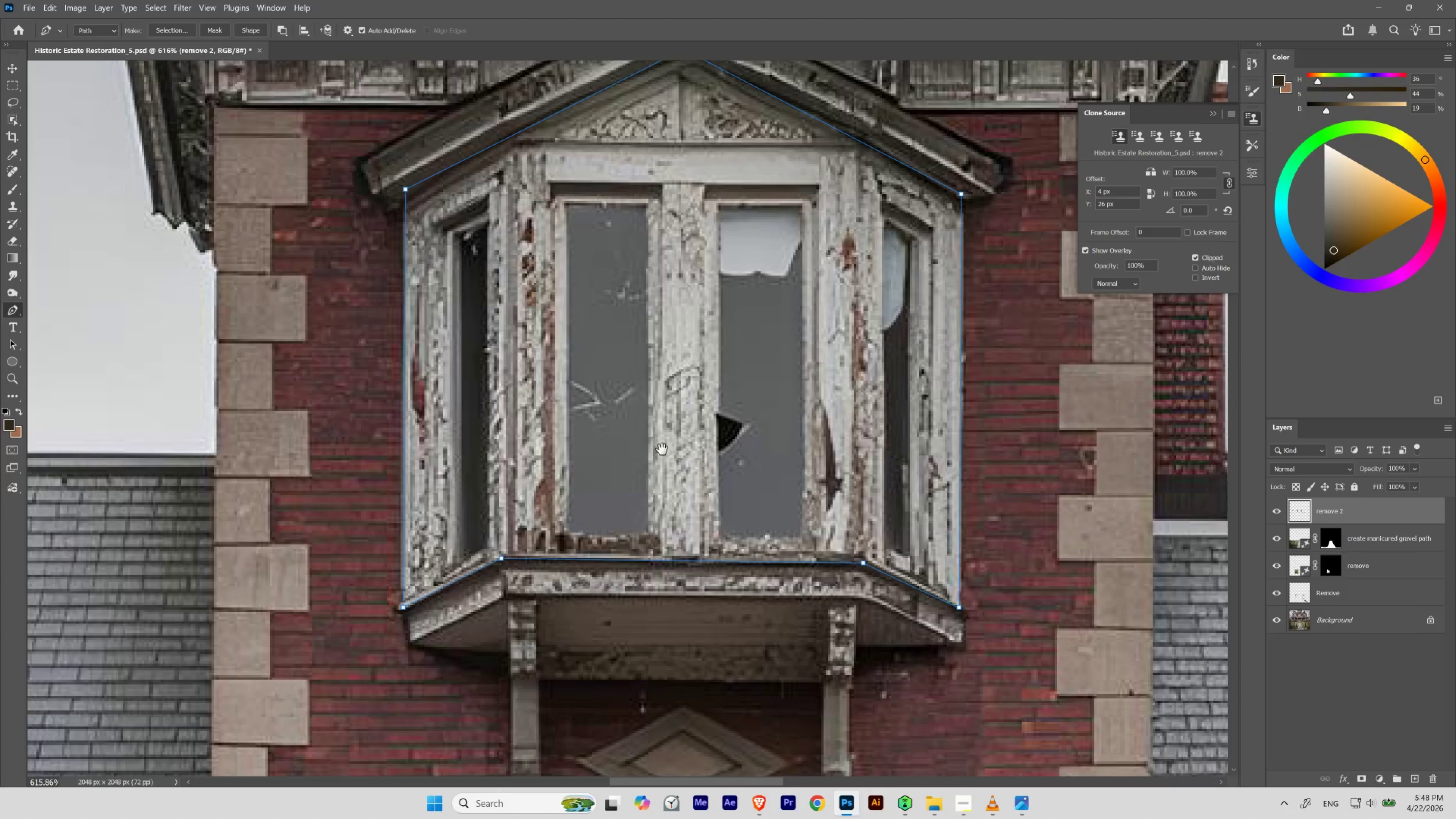 
hold_key(key=ControlLeft, duration=0.5)
left_click_drag(start_coordinate=[676, 444], to_coordinate=[655, 460])
 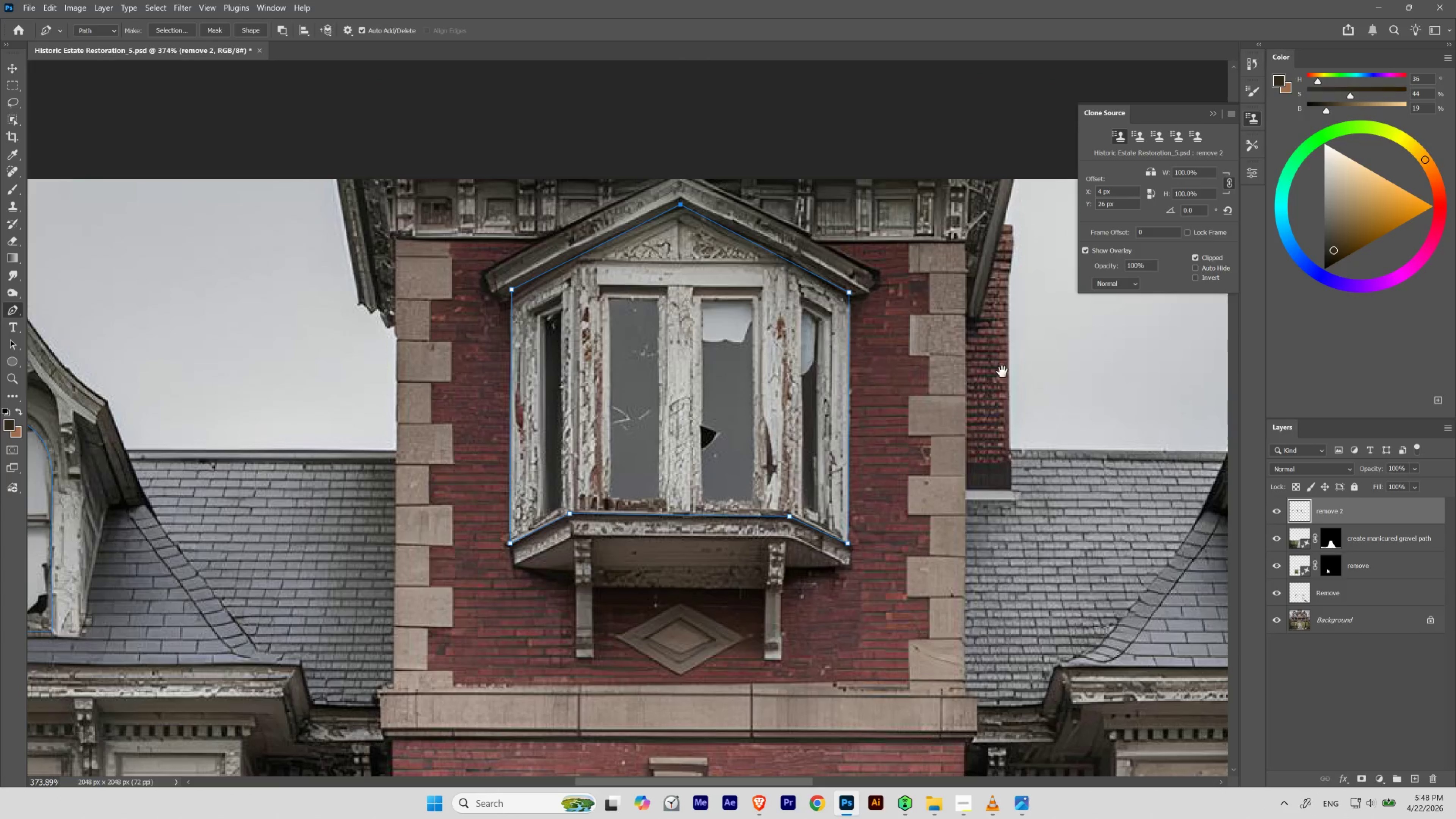 
left_click_drag(start_coordinate=[1000, 369], to_coordinate=[500, 431])
 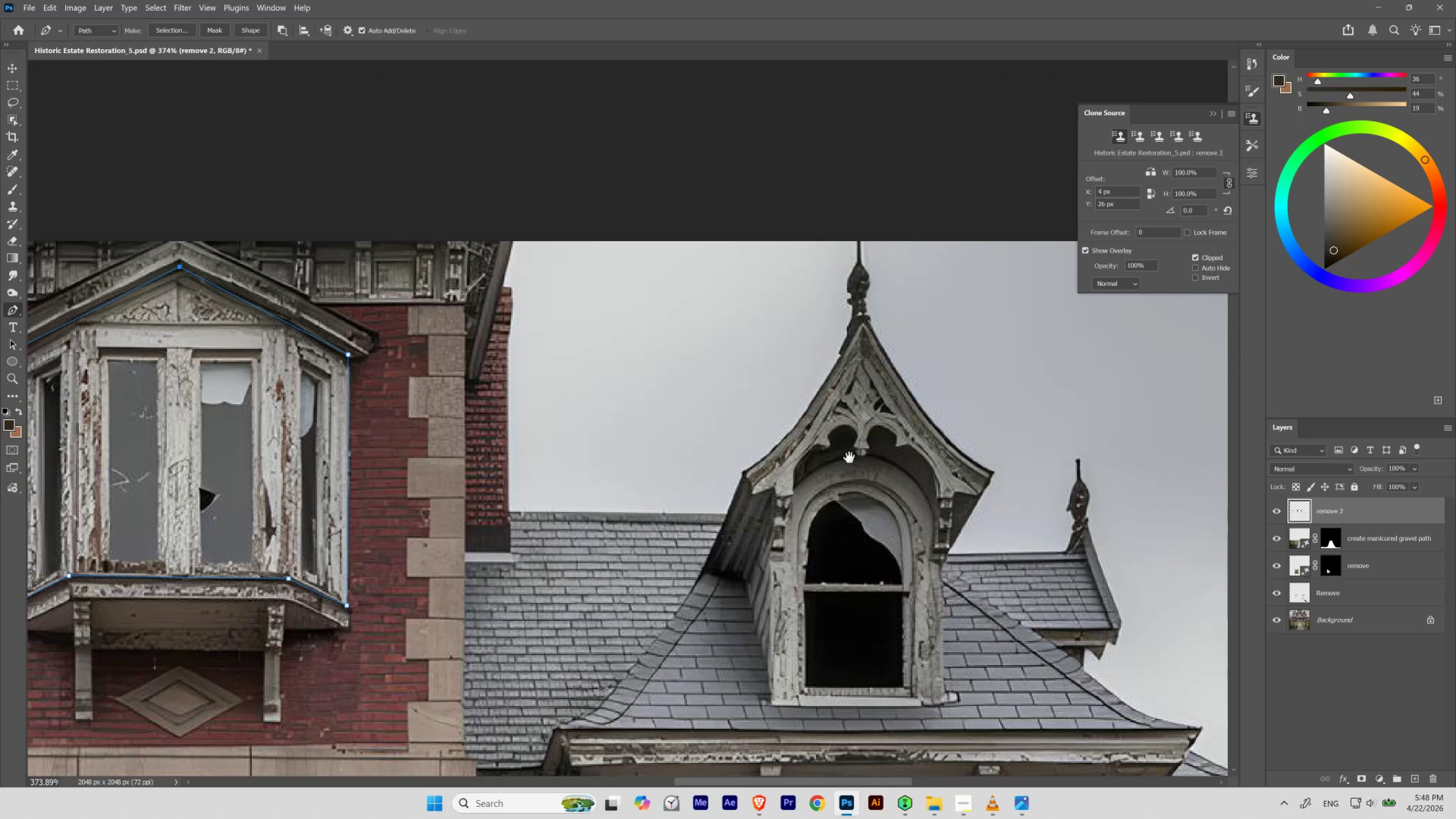 
left_click_drag(start_coordinate=[845, 447], to_coordinate=[613, 305])
 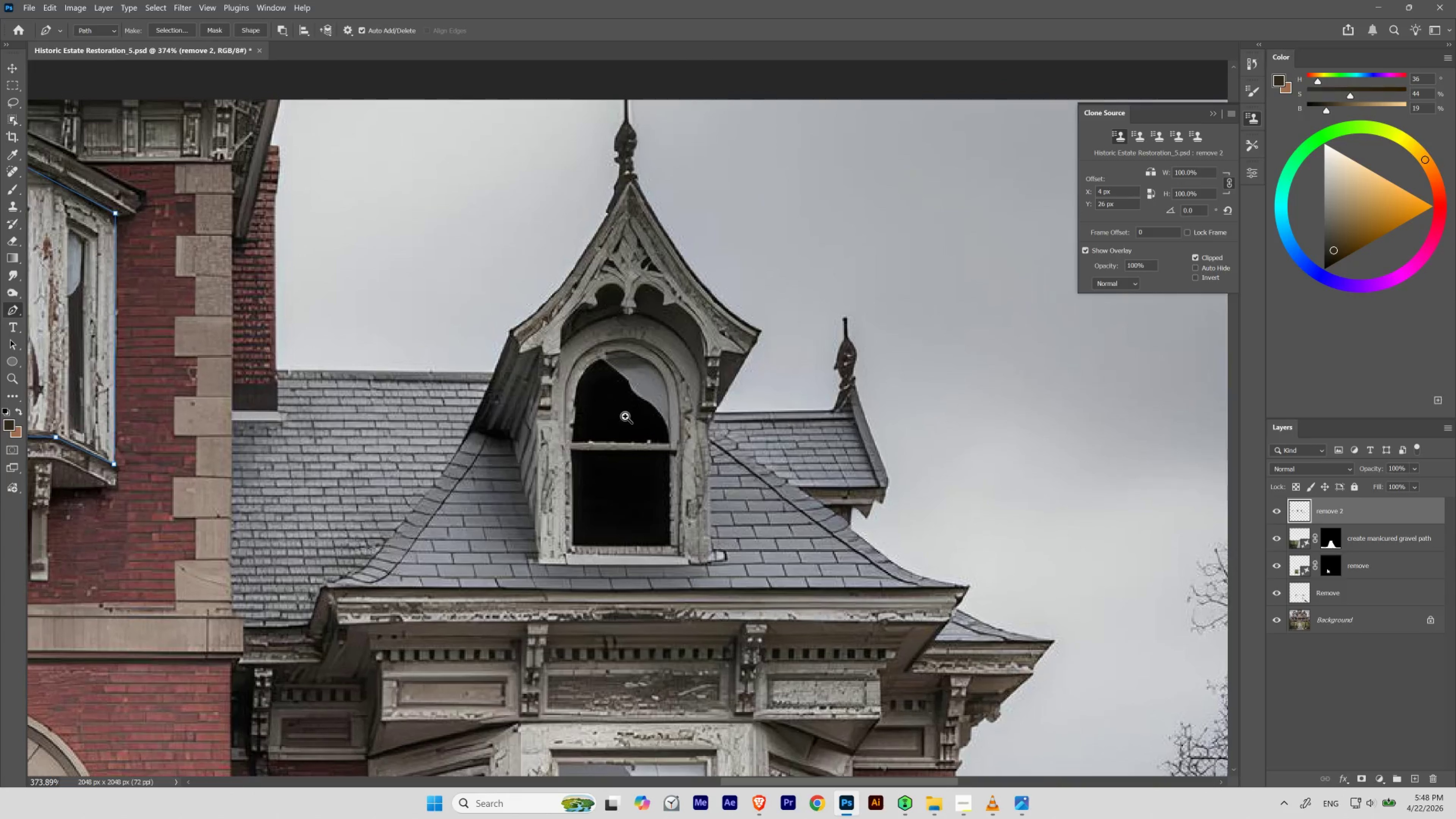 
hold_key(key=ControlLeft, duration=0.62)
left_click_drag(start_coordinate=[628, 415], to_coordinate=[659, 441])
 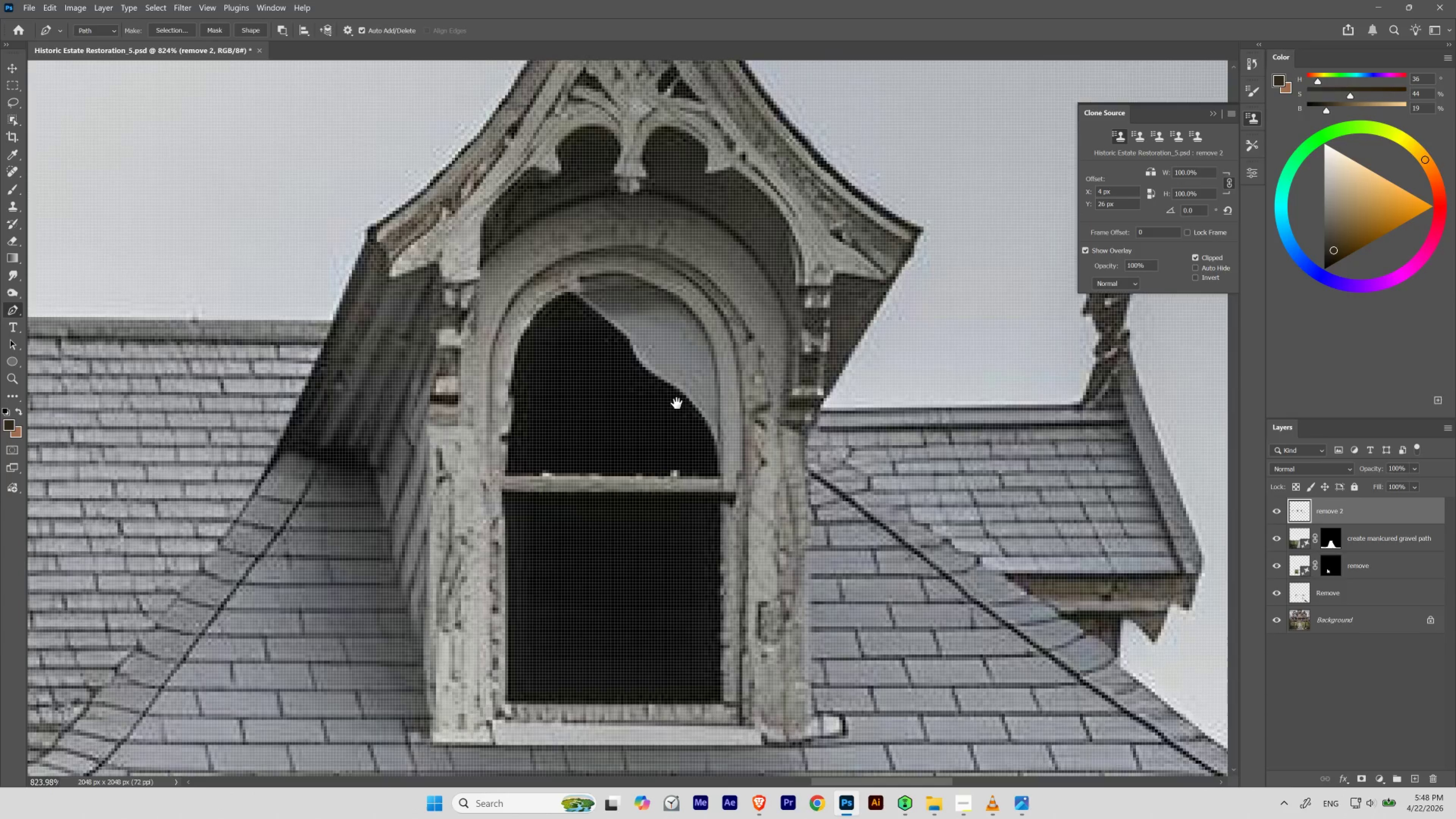 
left_click_drag(start_coordinate=[677, 403], to_coordinate=[694, 395])
 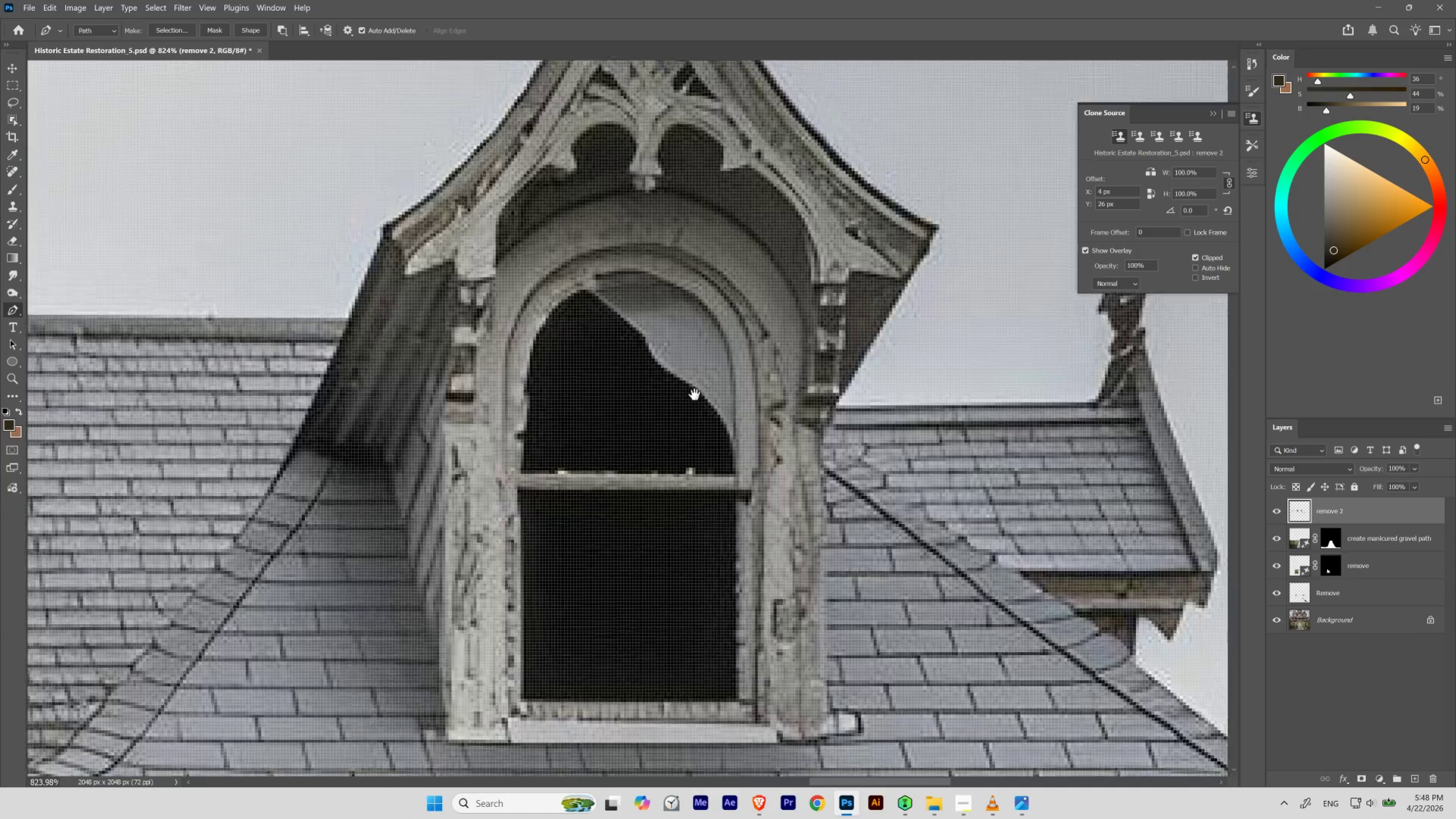 
hold_key(key=ControlLeft, duration=0.89)
left_click_drag(start_coordinate=[696, 379], to_coordinate=[683, 395])
 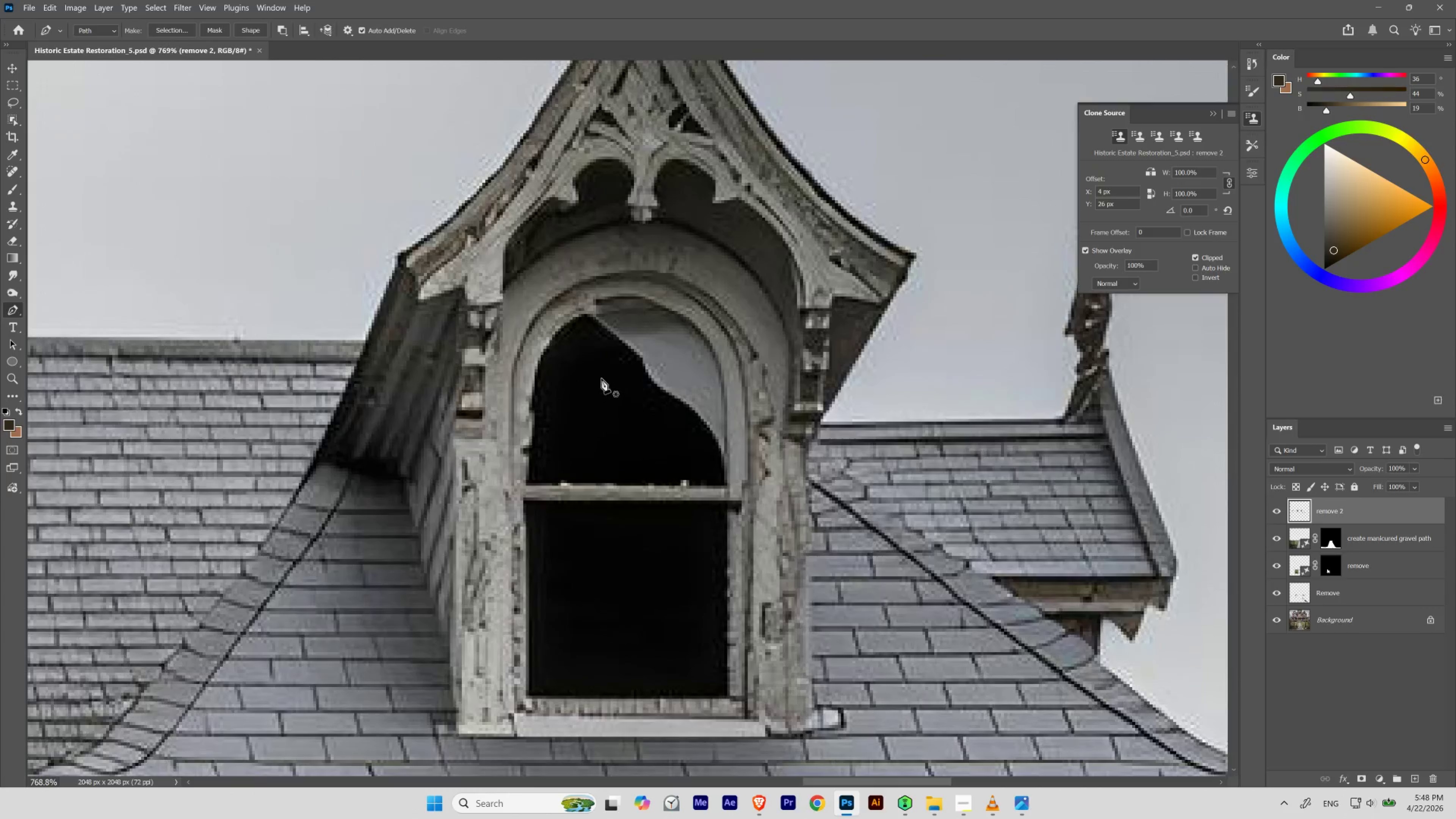 
key(P)
 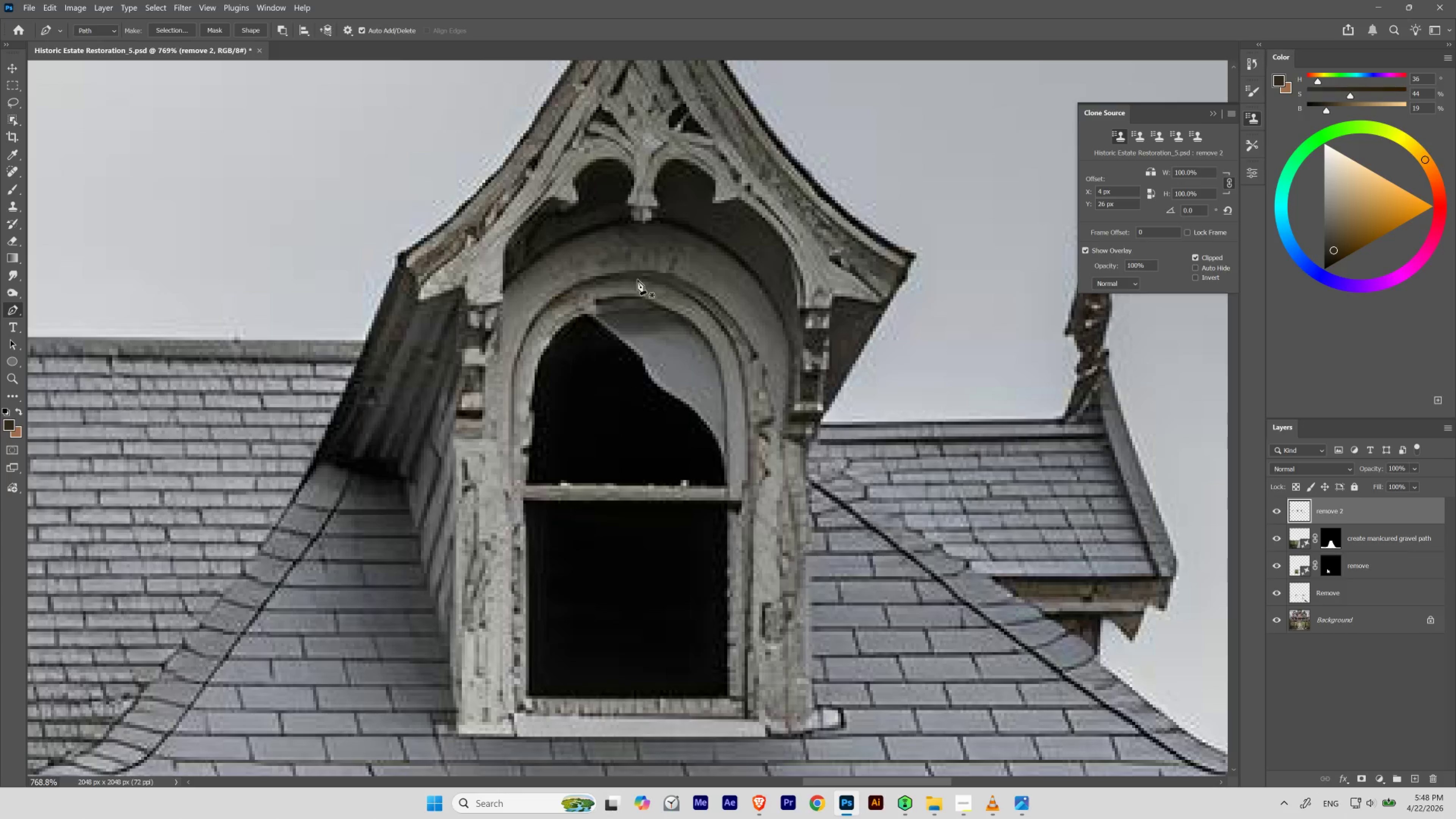 
hold_key(key=AltLeft, duration=1.84)
left_click_drag(start_coordinate=[629, 273], to_coordinate=[673, 279])
 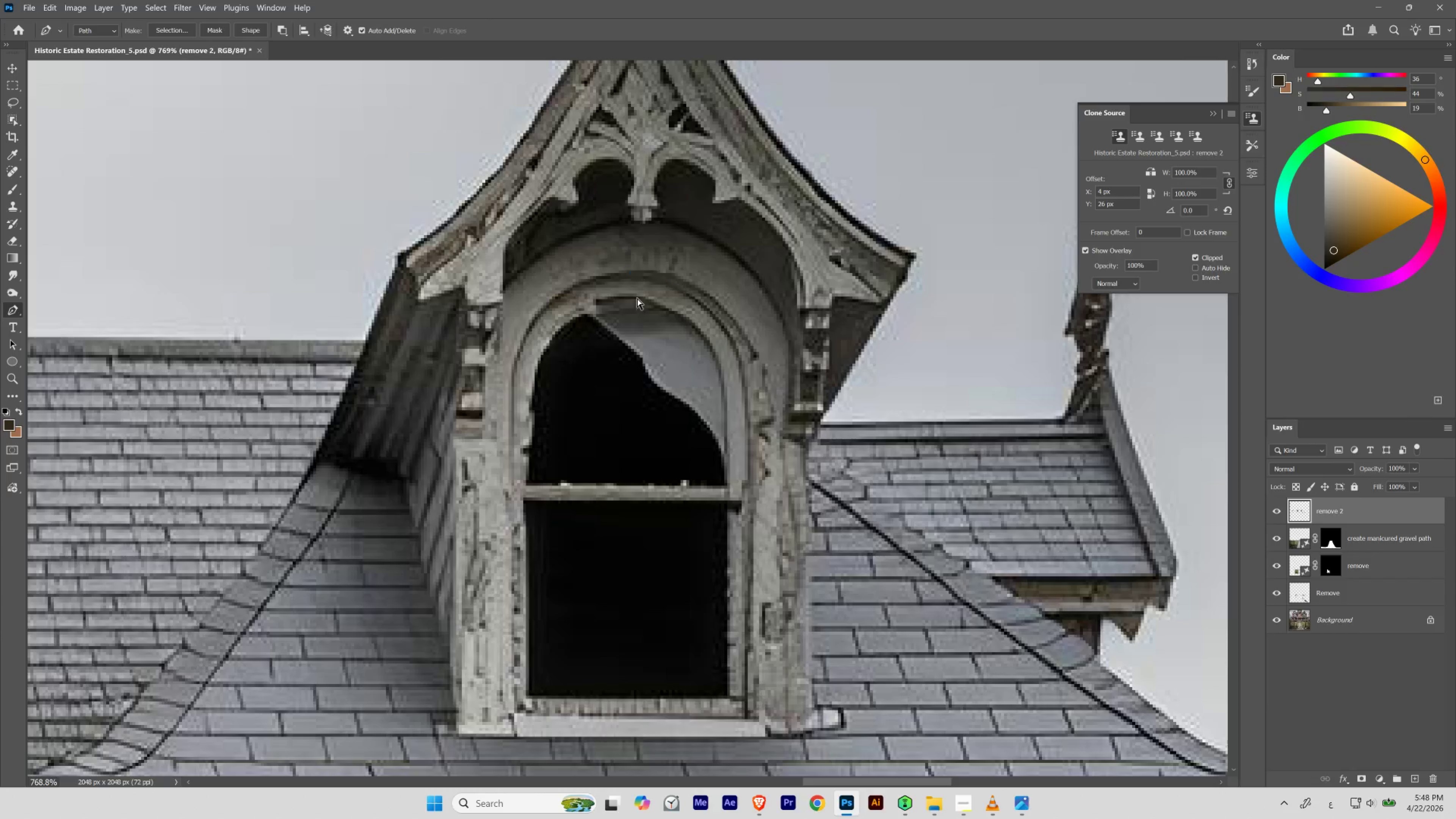 
hold_key(key=ShiftLeft, duration=0.69)
 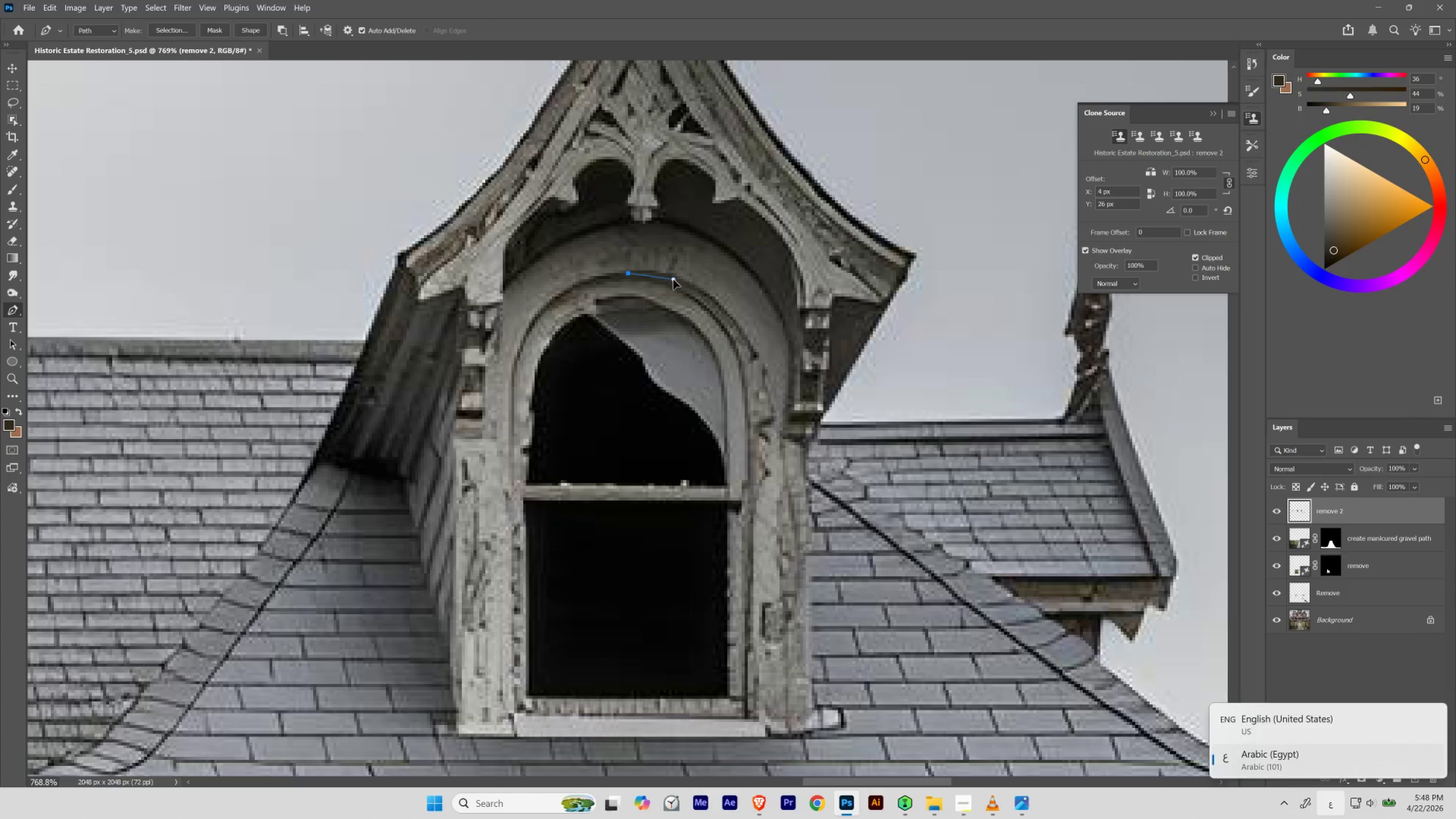 
key(Control+ControlLeft)
 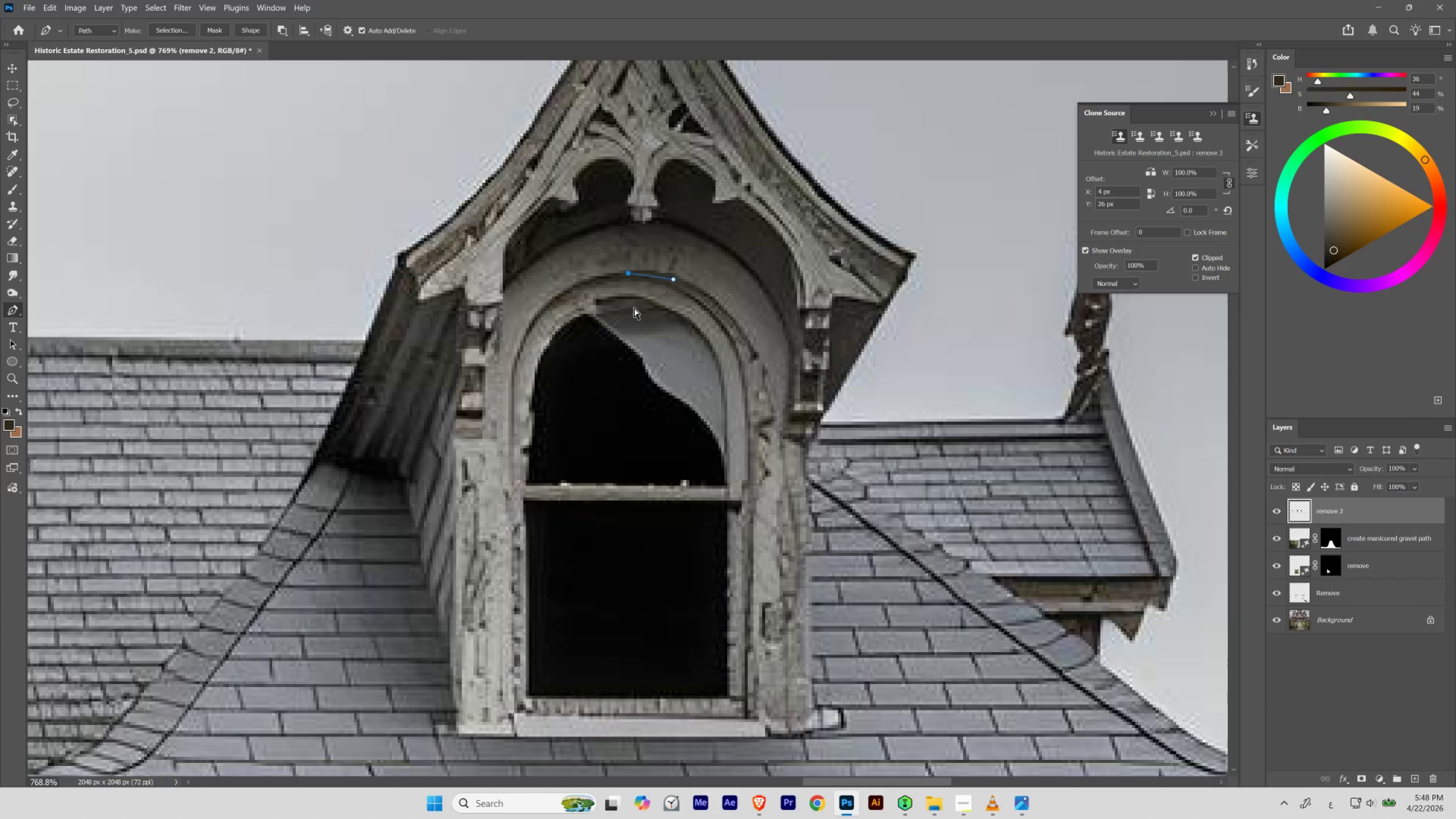 
key(Control+Z)
 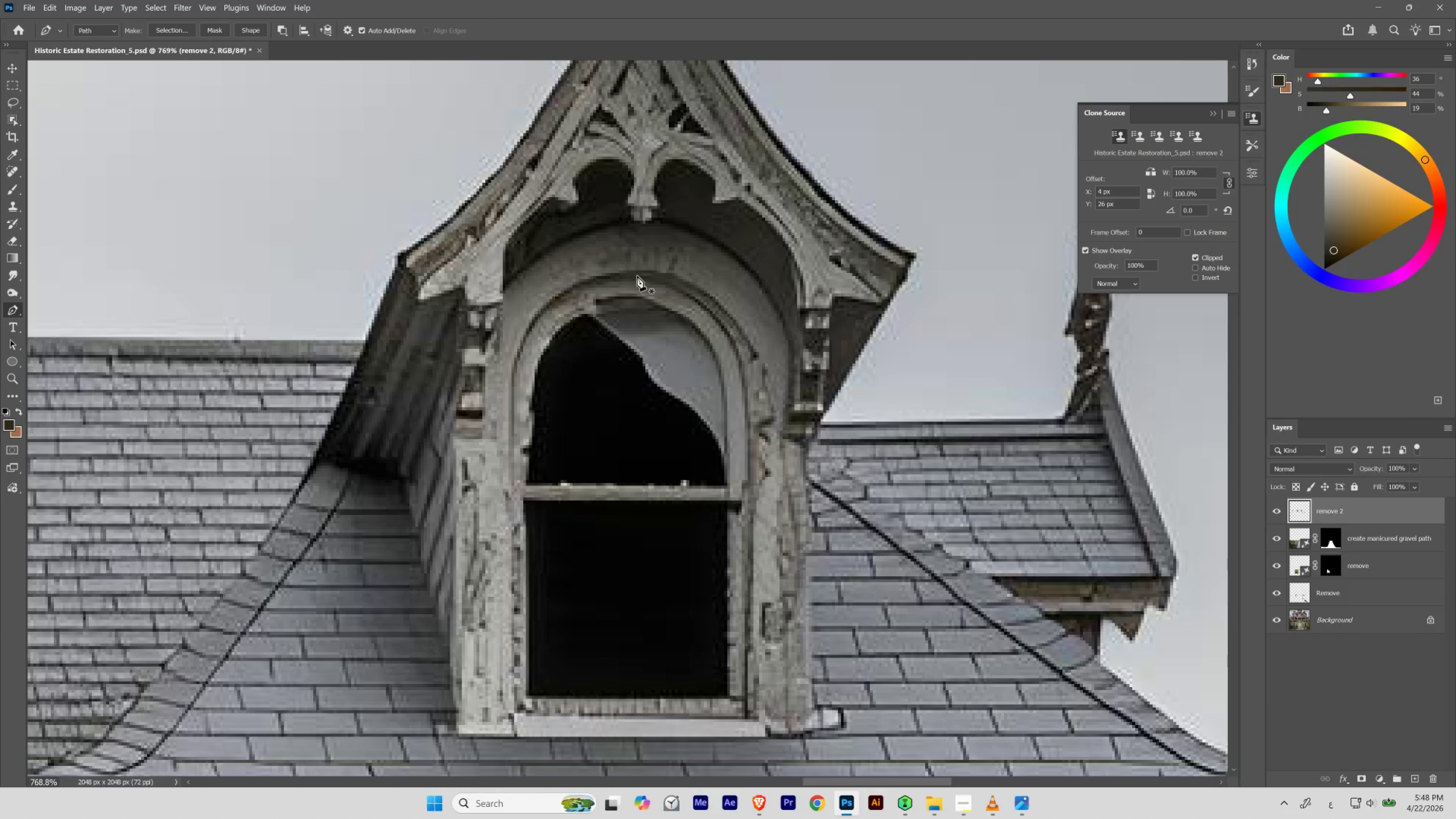 
left_click_drag(start_coordinate=[635, 275], to_coordinate=[702, 297])
 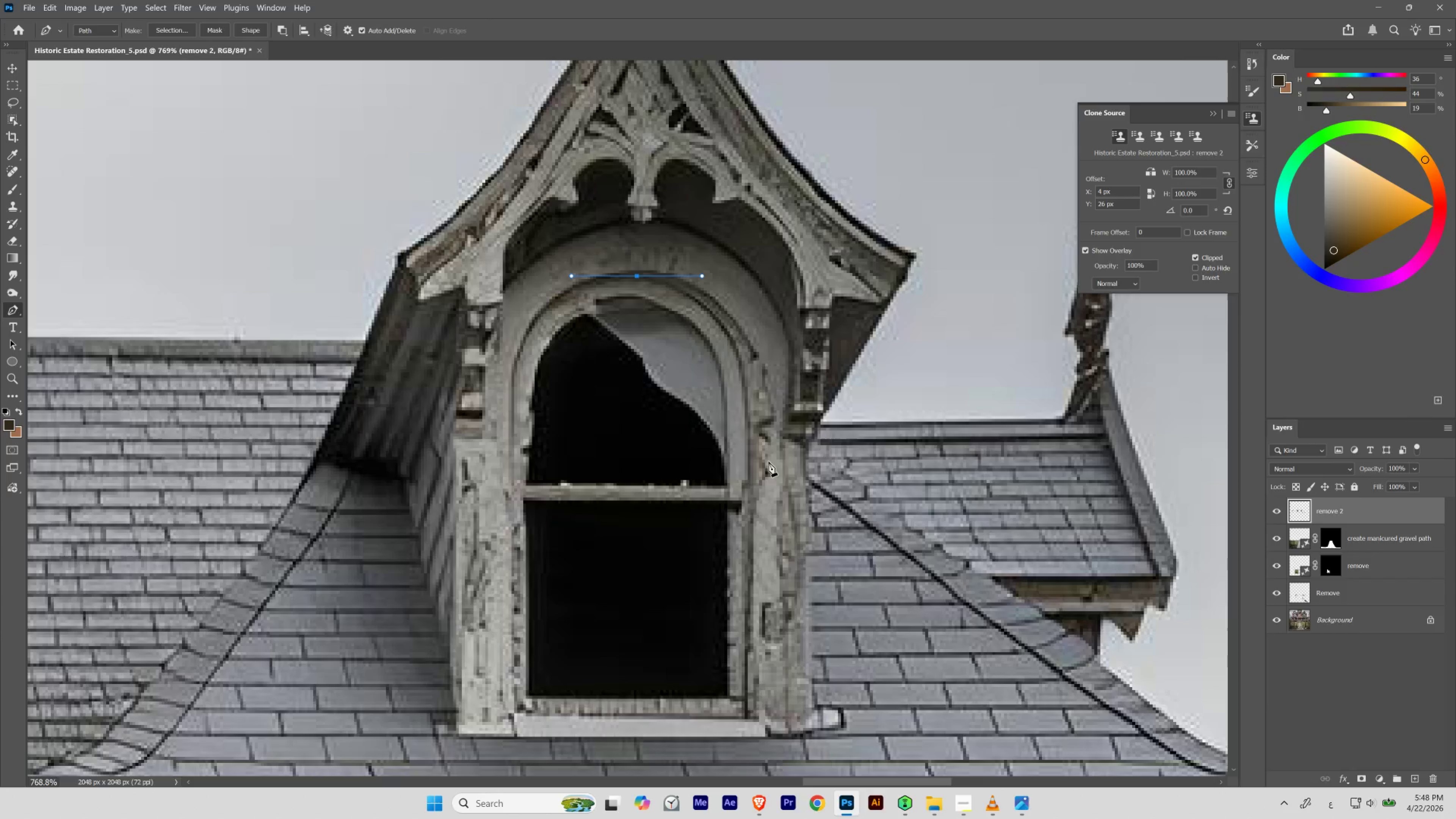 
hold_key(key=ShiftLeft, duration=1.88)
 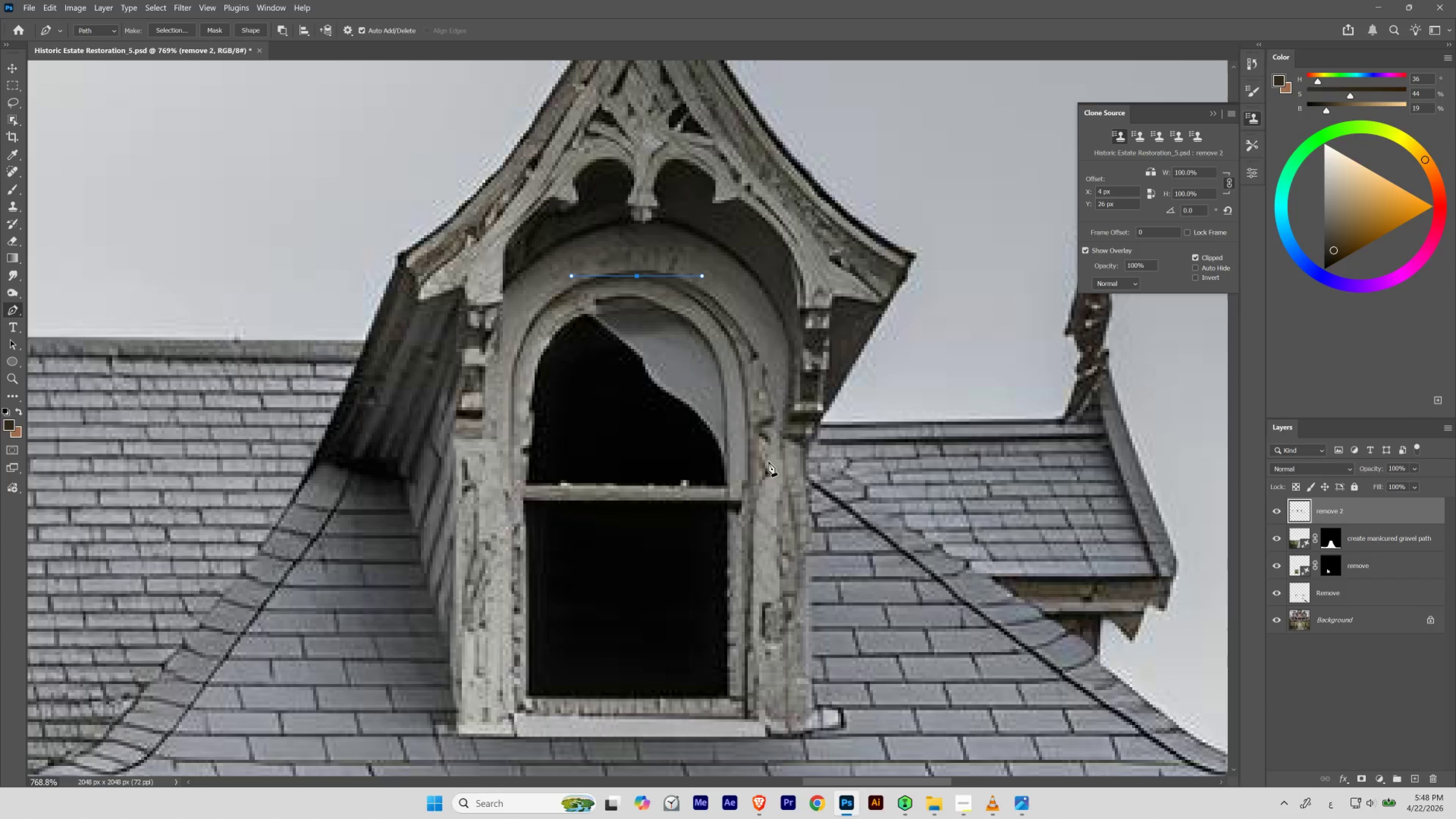 
left_click_drag(start_coordinate=[766, 465], to_coordinate=[773, 617])
 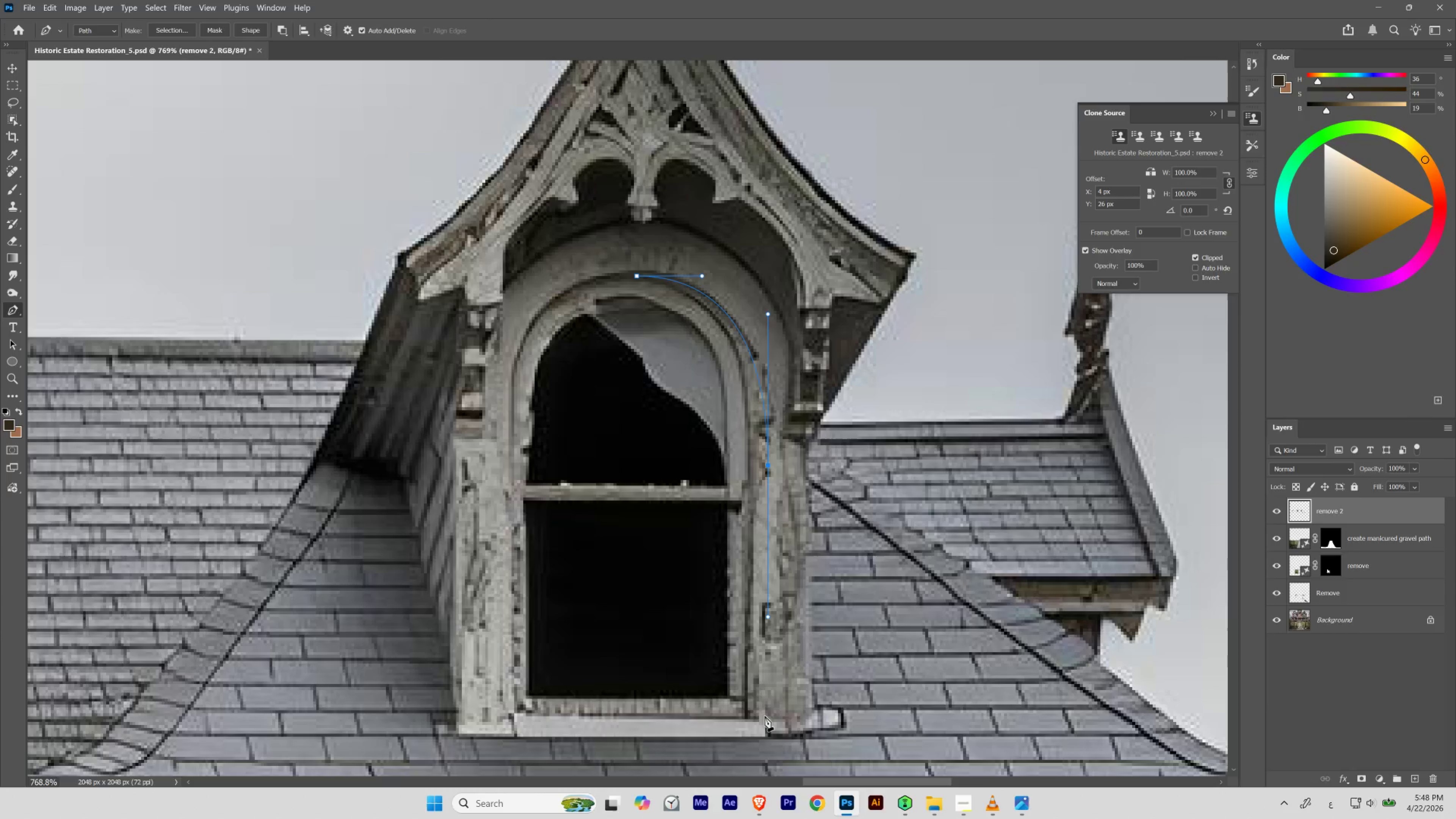 
key(Shift+ShiftLeft)
 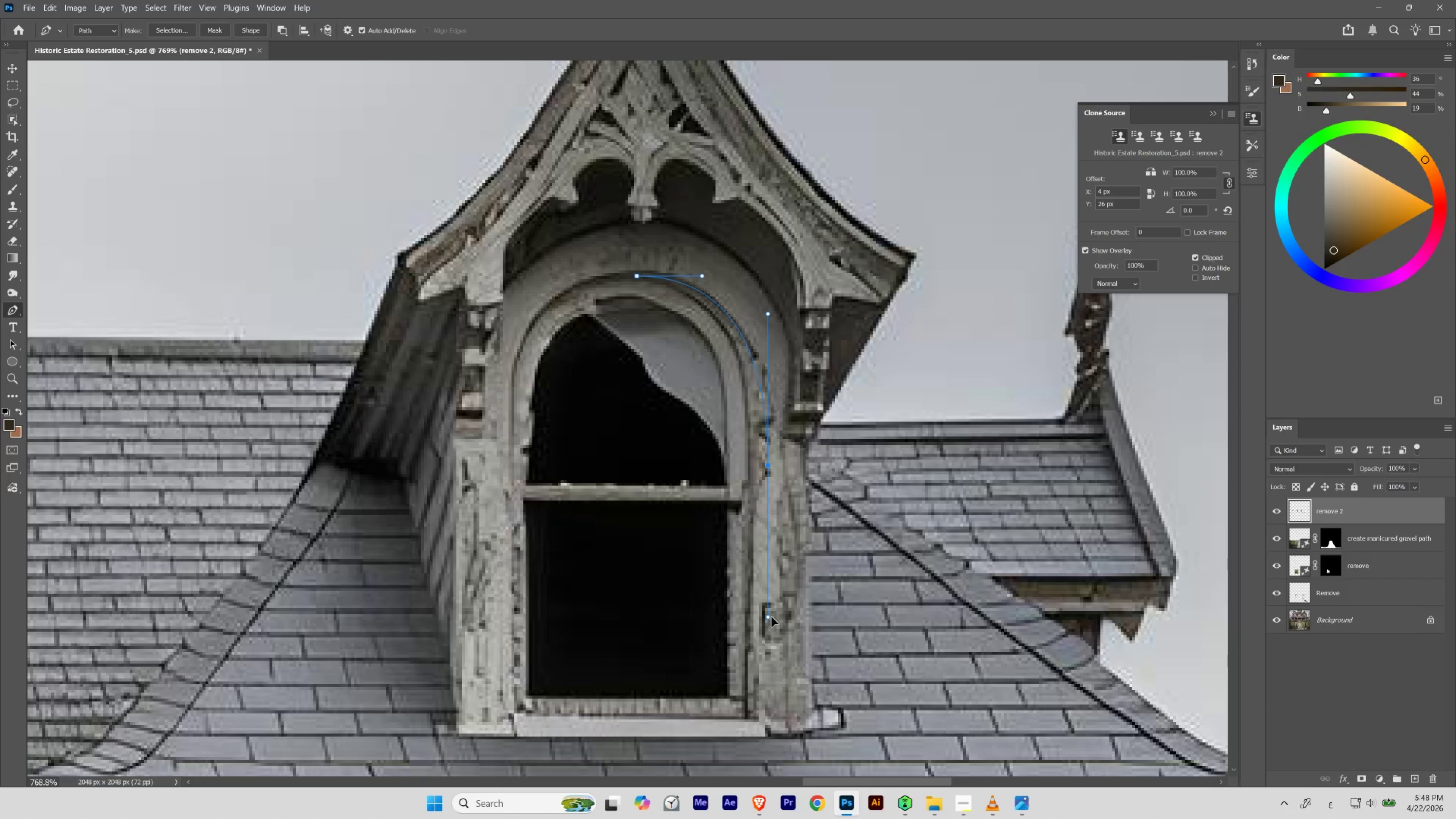 
hold_key(key=ShiftLeft, duration=1.44)
 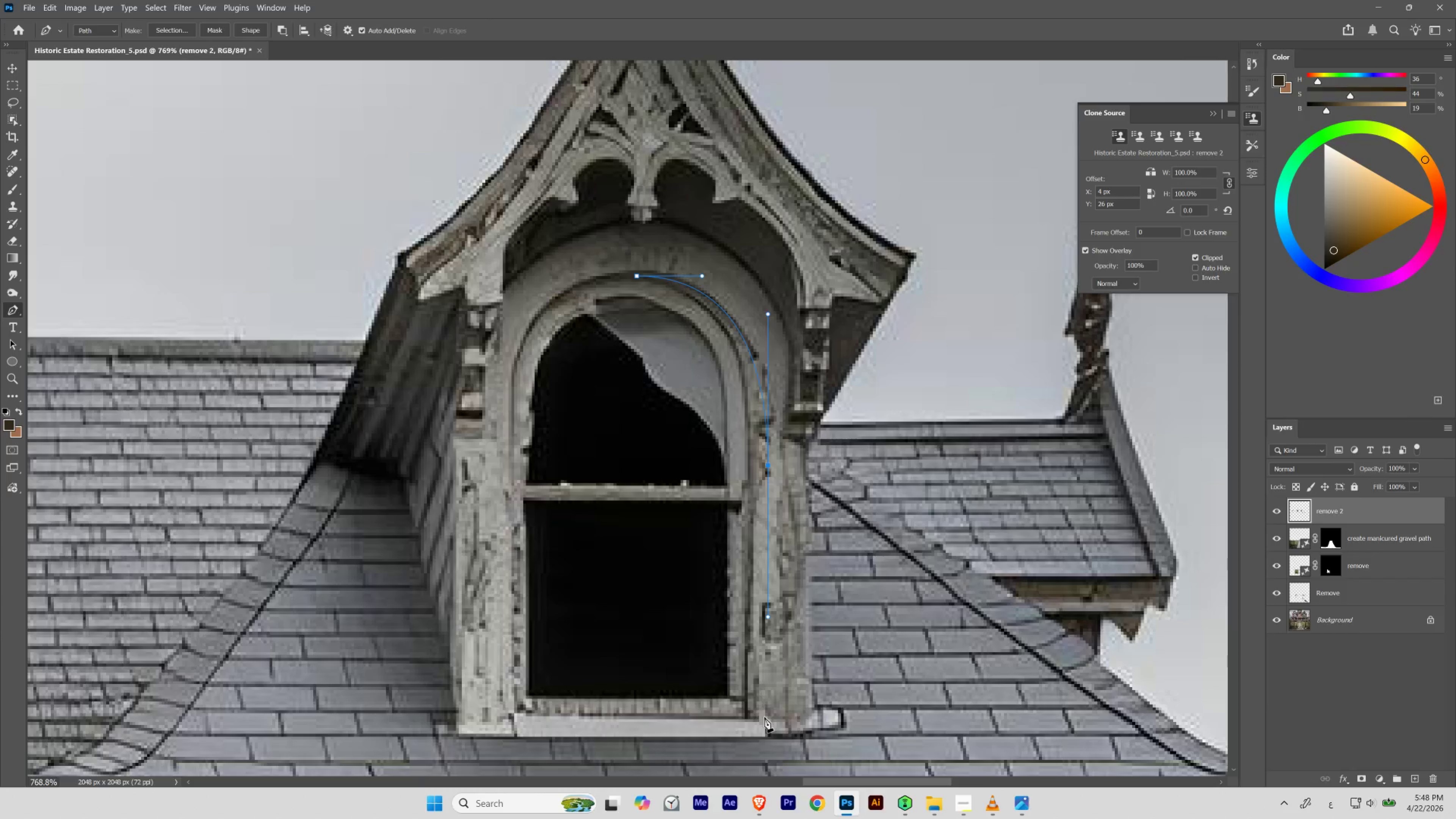 
left_click_drag(start_coordinate=[764, 717], to_coordinate=[693, 713])
 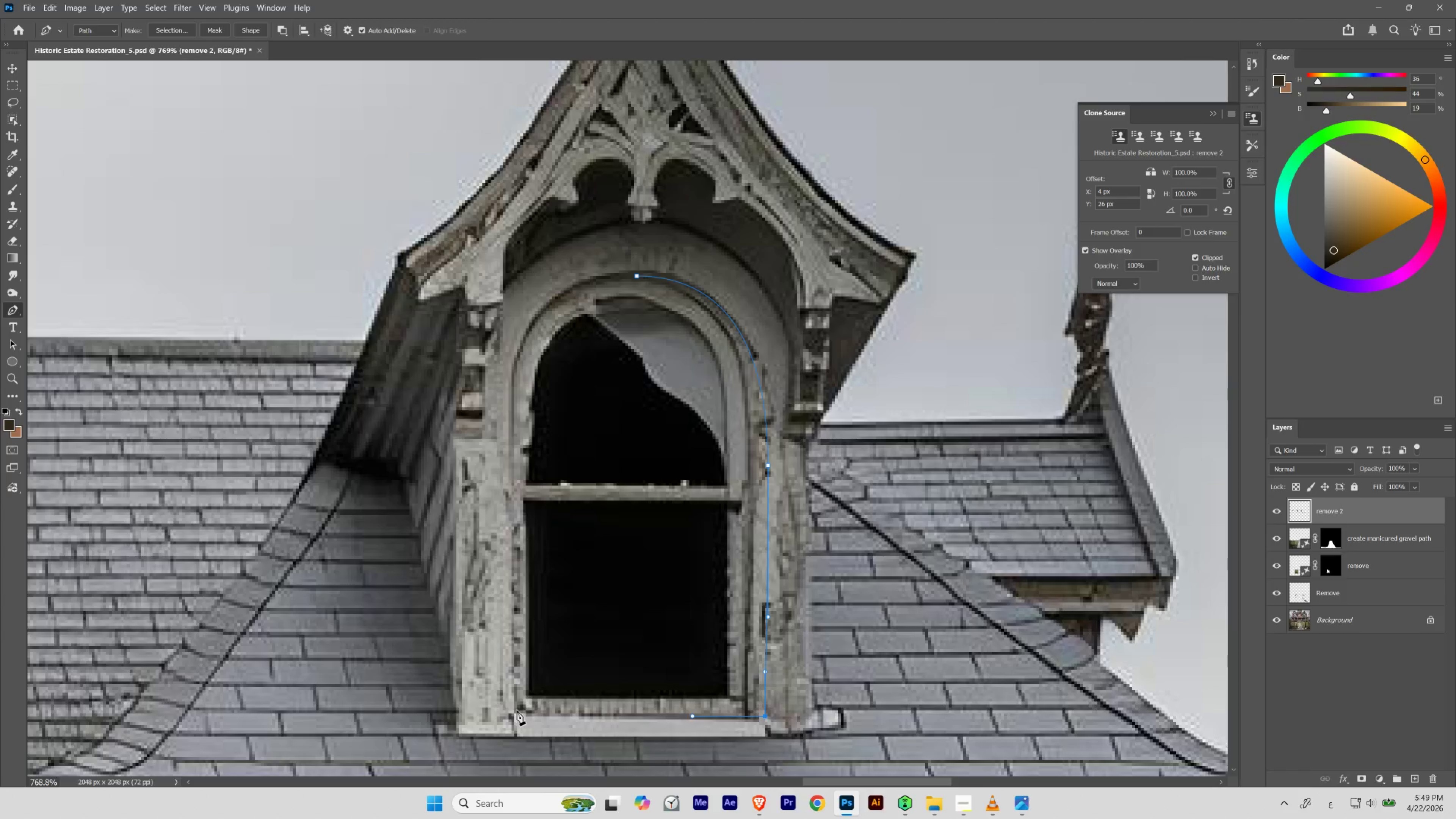 
hold_key(key=ShiftLeft, duration=2.41)
 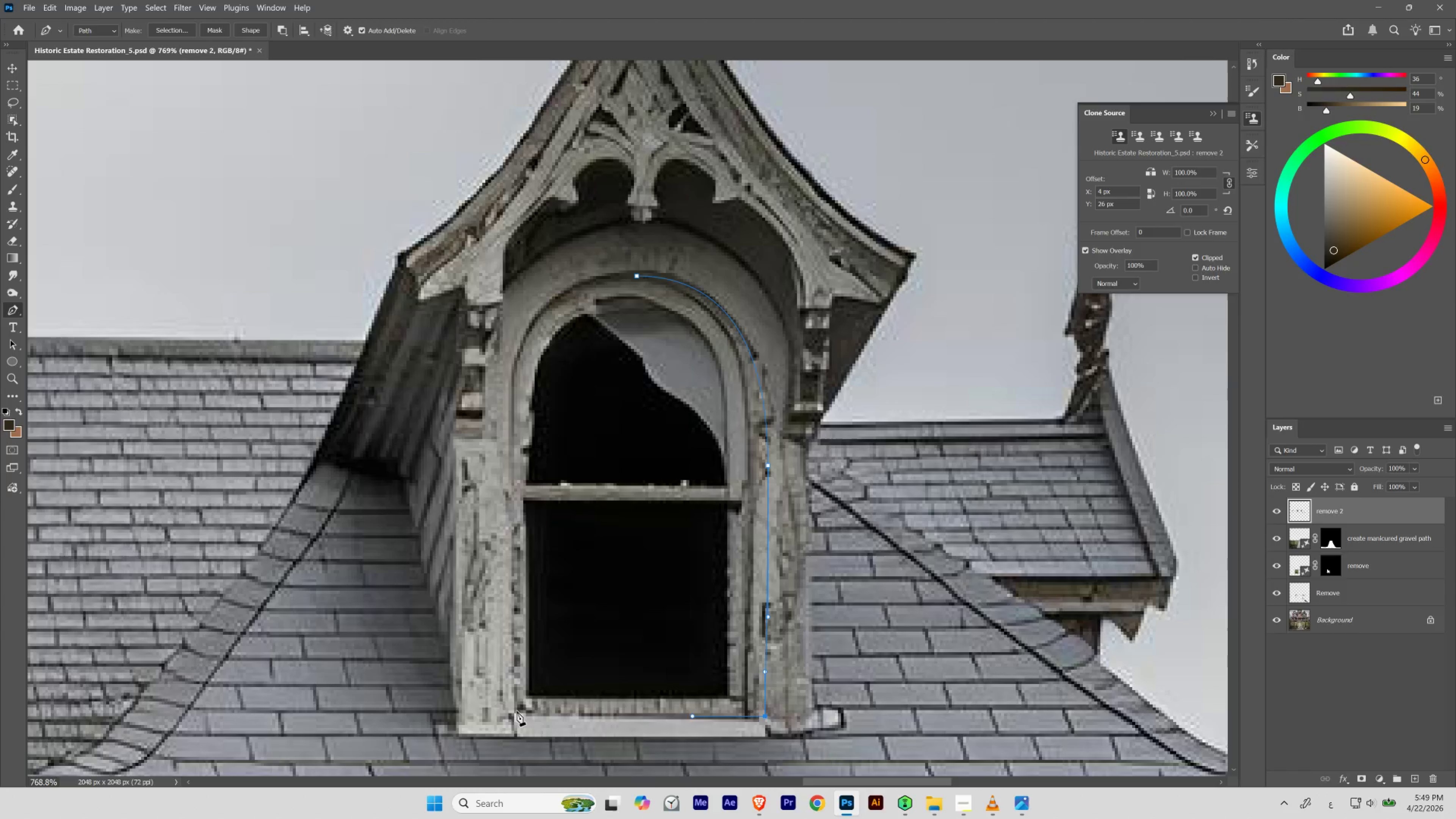 
hold_key(key=AltLeft, duration=1.27)
 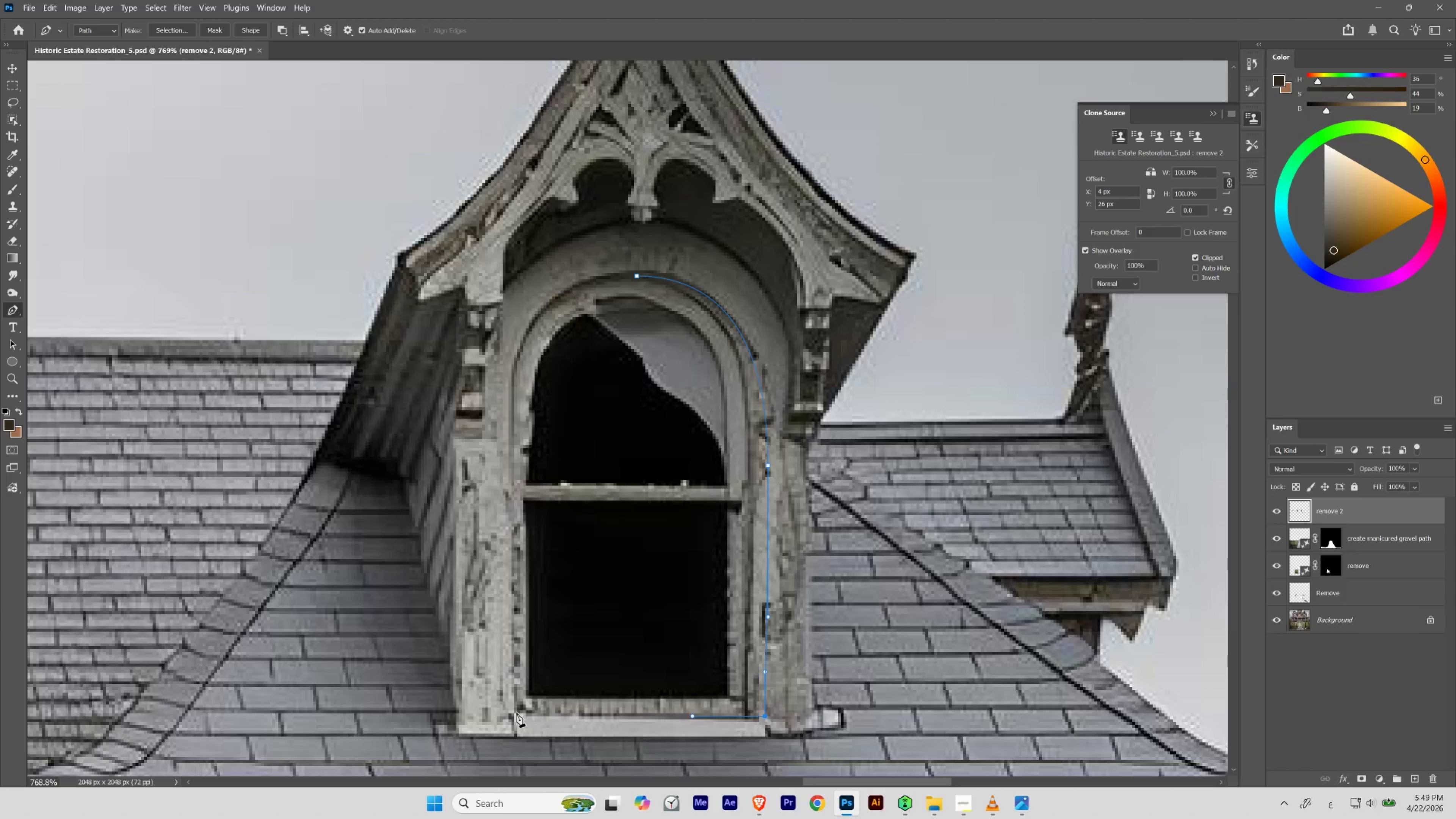 
left_click_drag(start_coordinate=[517, 711], to_coordinate=[500, 633])
 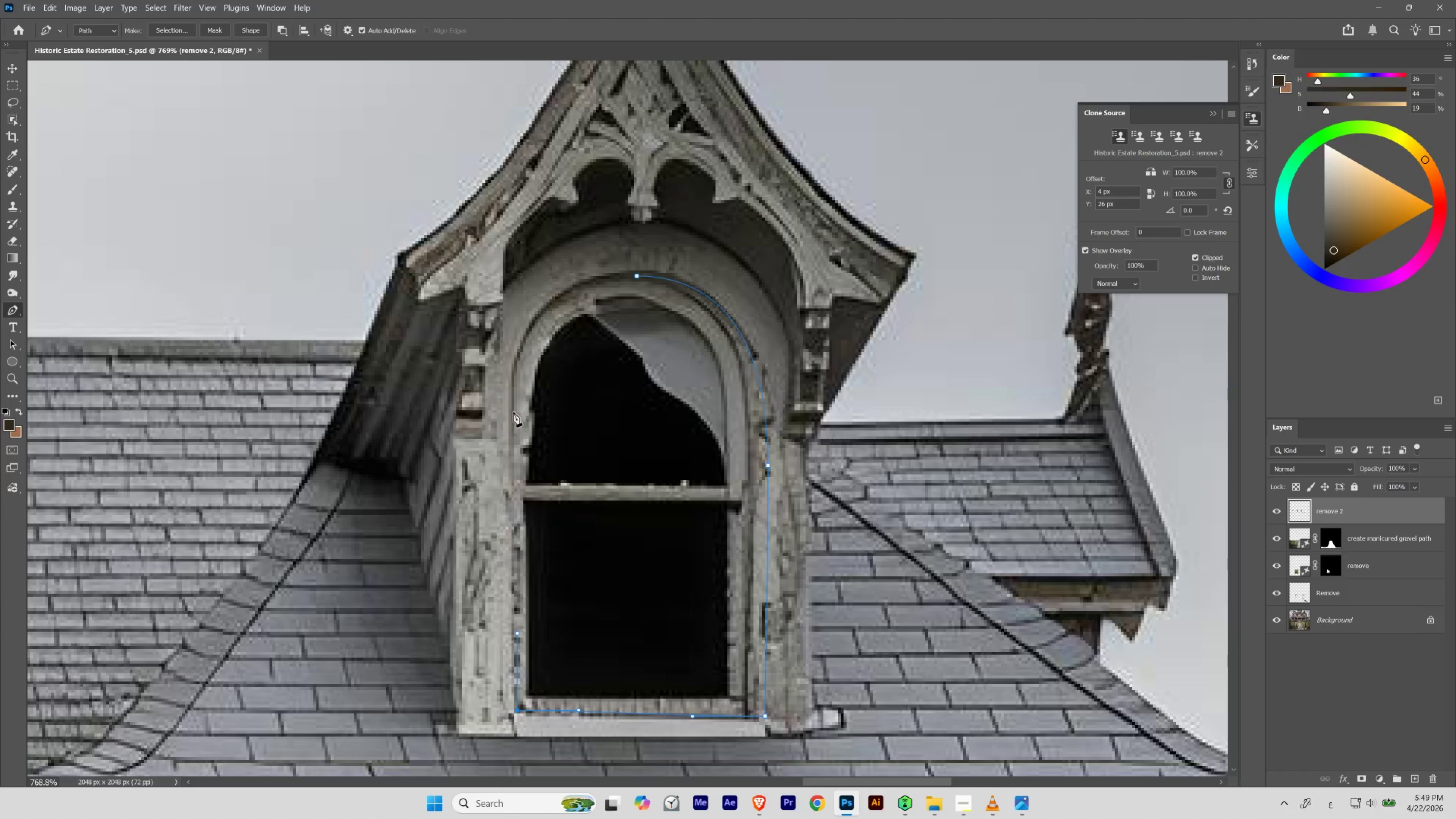 
hold_key(key=ShiftLeft, duration=2.44)
 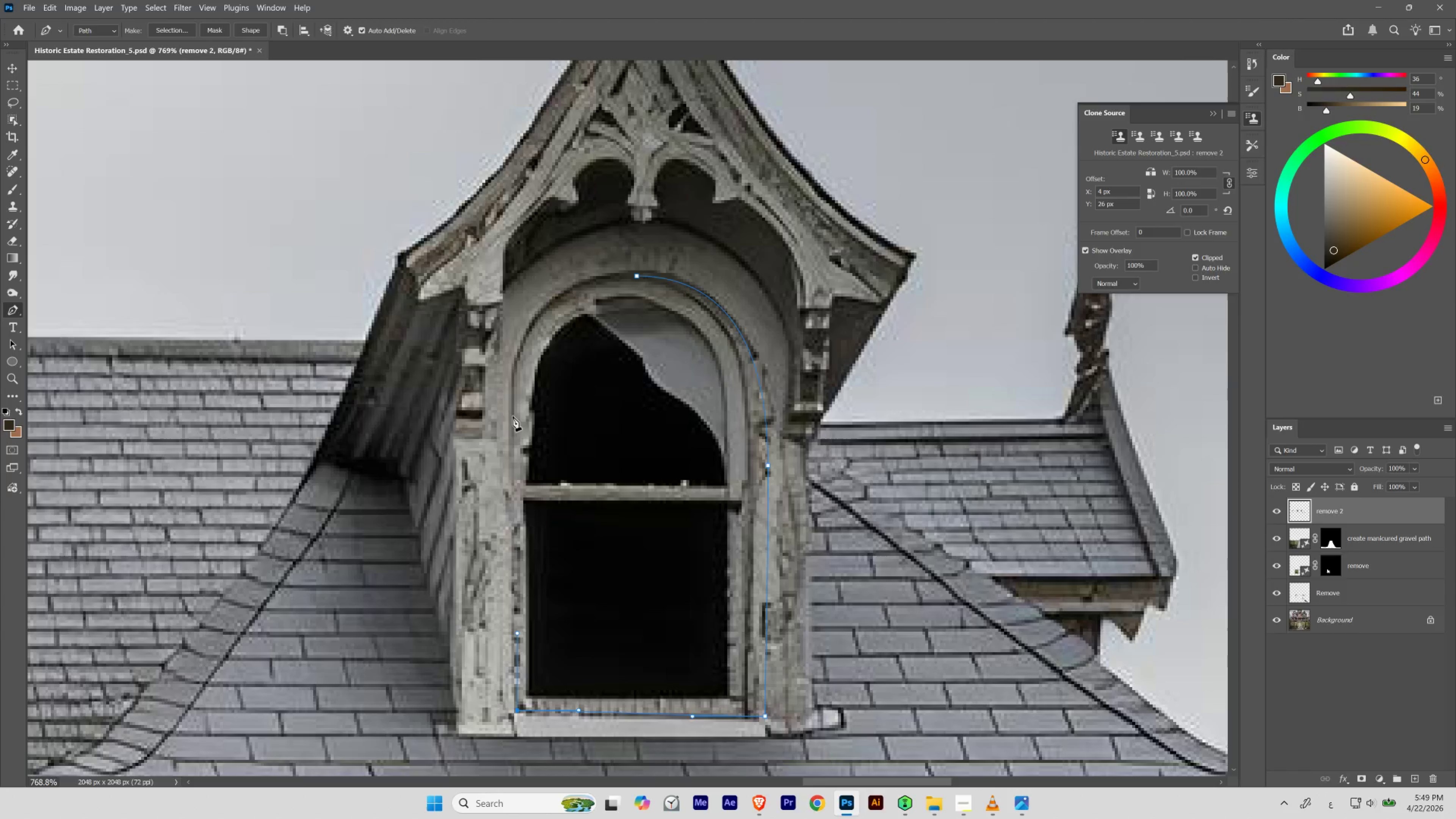 
hold_key(key=AltLeft, duration=1.42)
 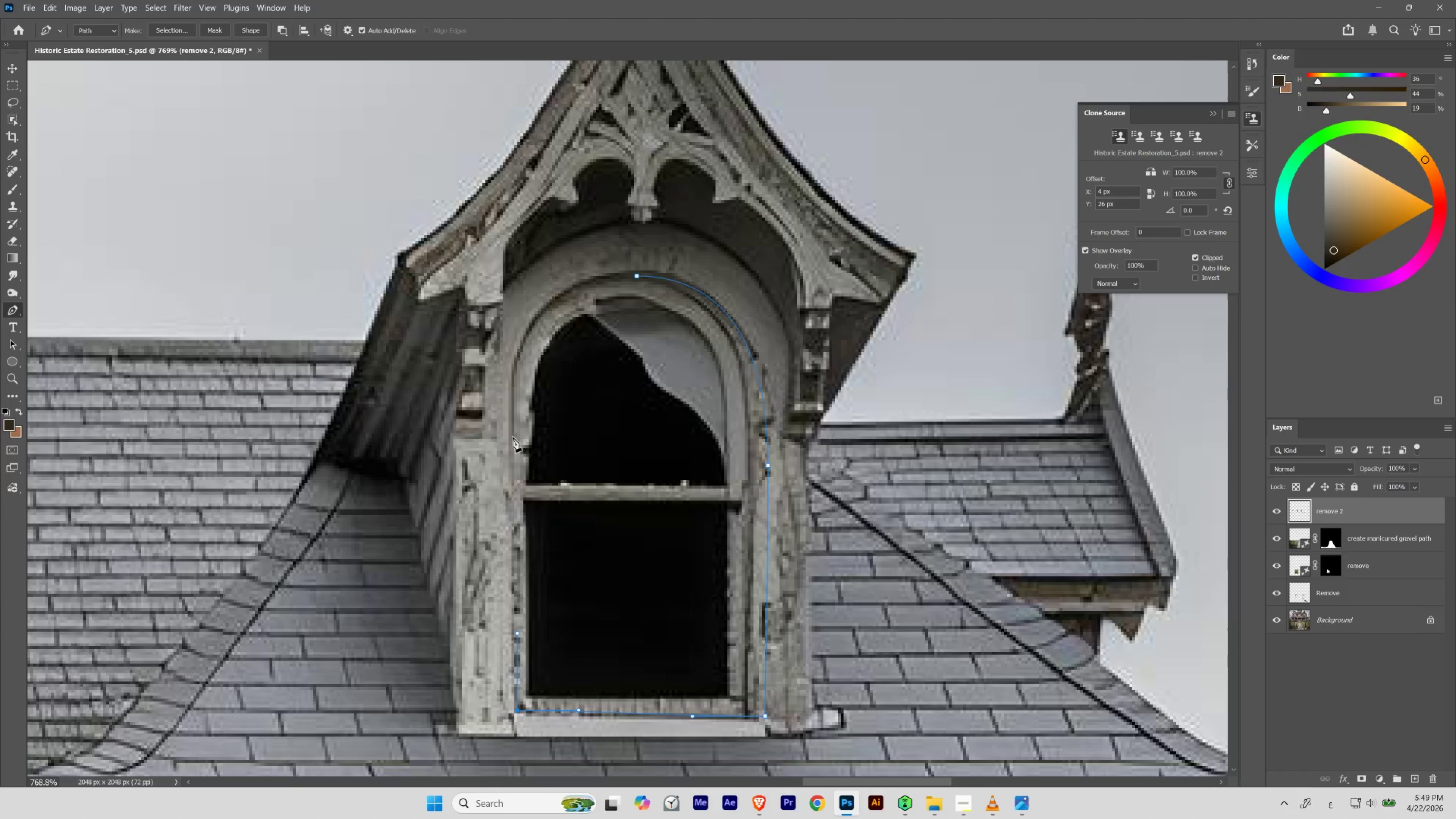 
left_click_drag(start_coordinate=[512, 454], to_coordinate=[514, 392])
 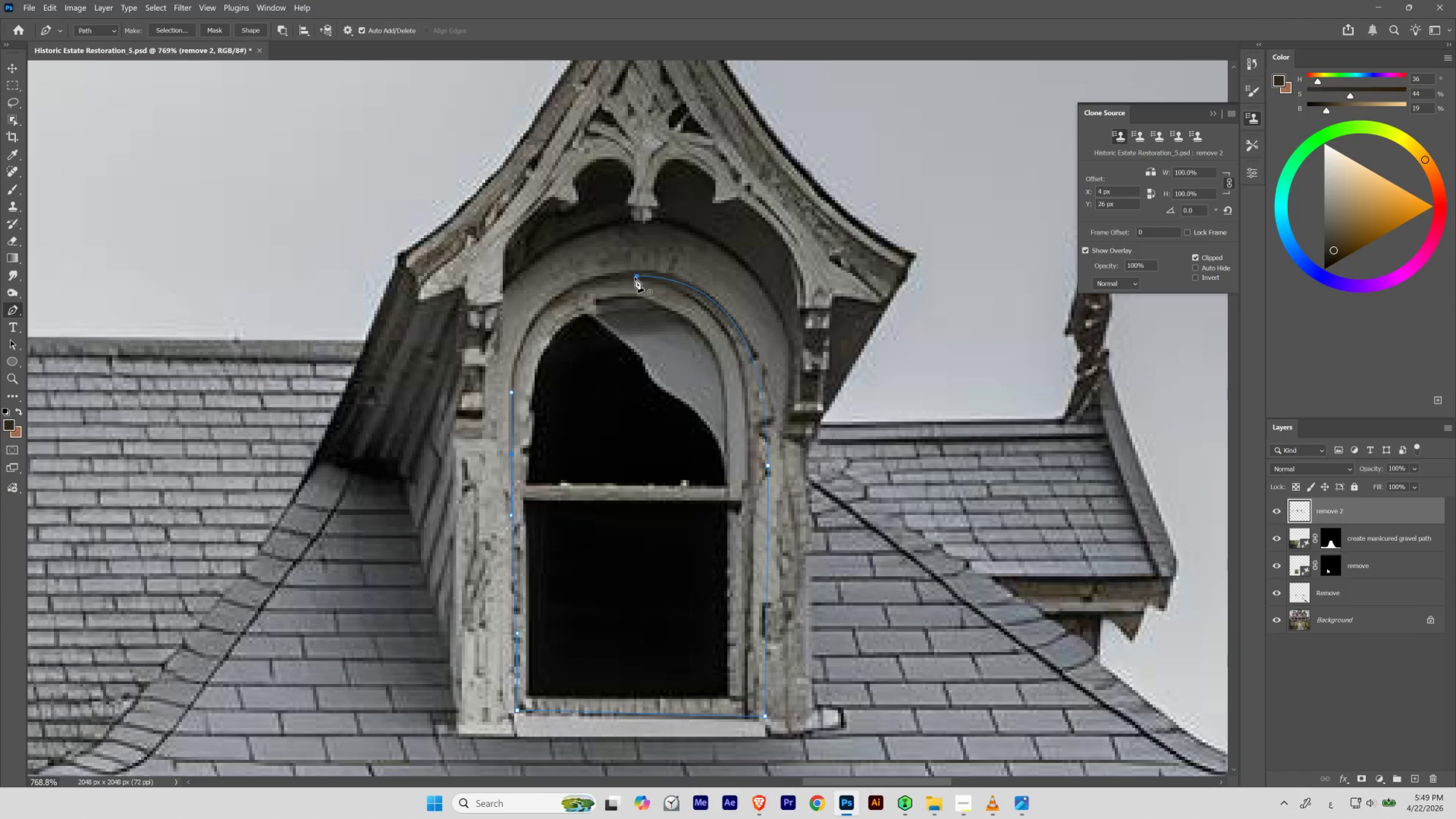 
hold_key(key=ShiftLeft, duration=1.44)
 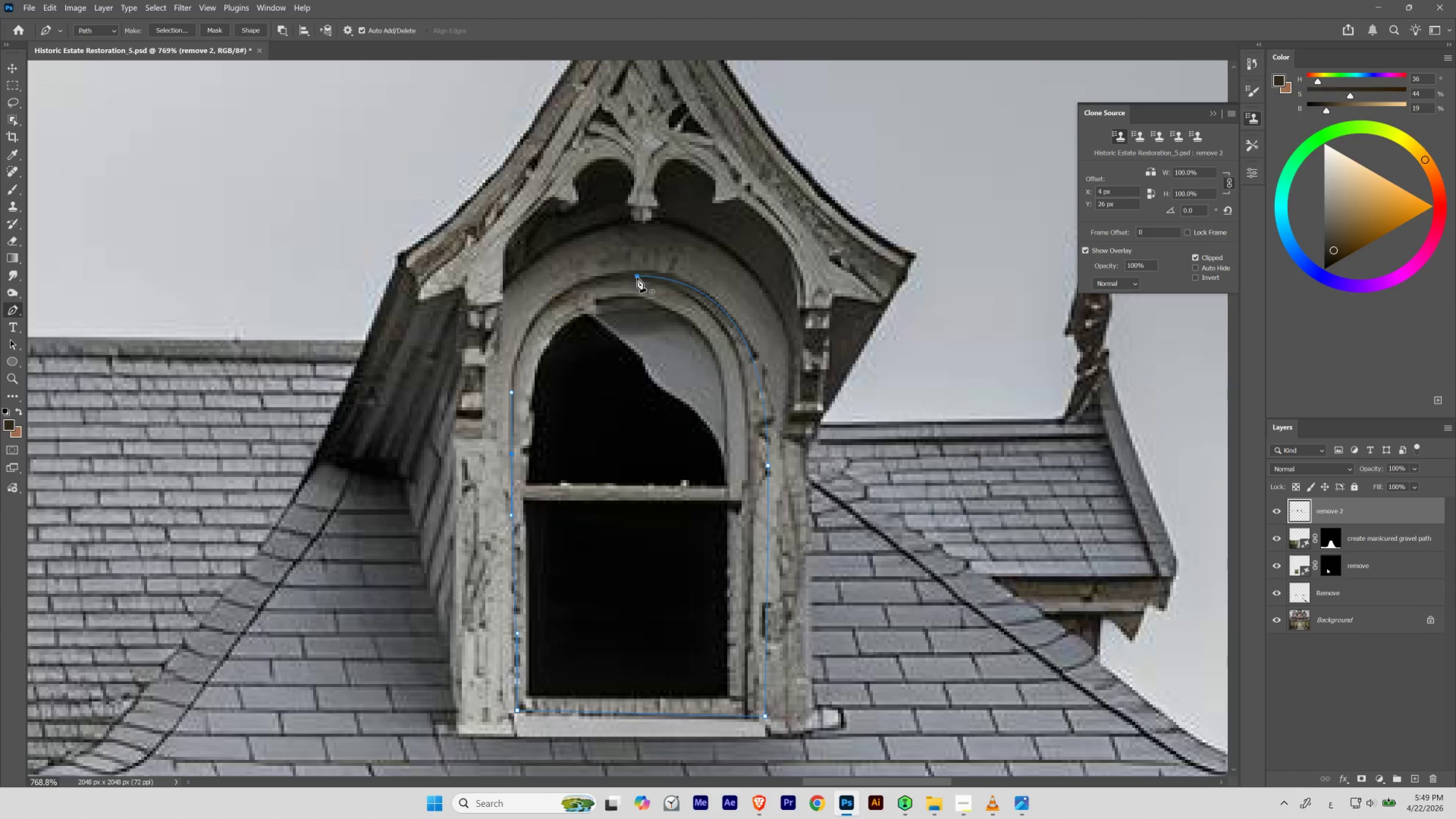 
left_click_drag(start_coordinate=[638, 277], to_coordinate=[781, 302])
 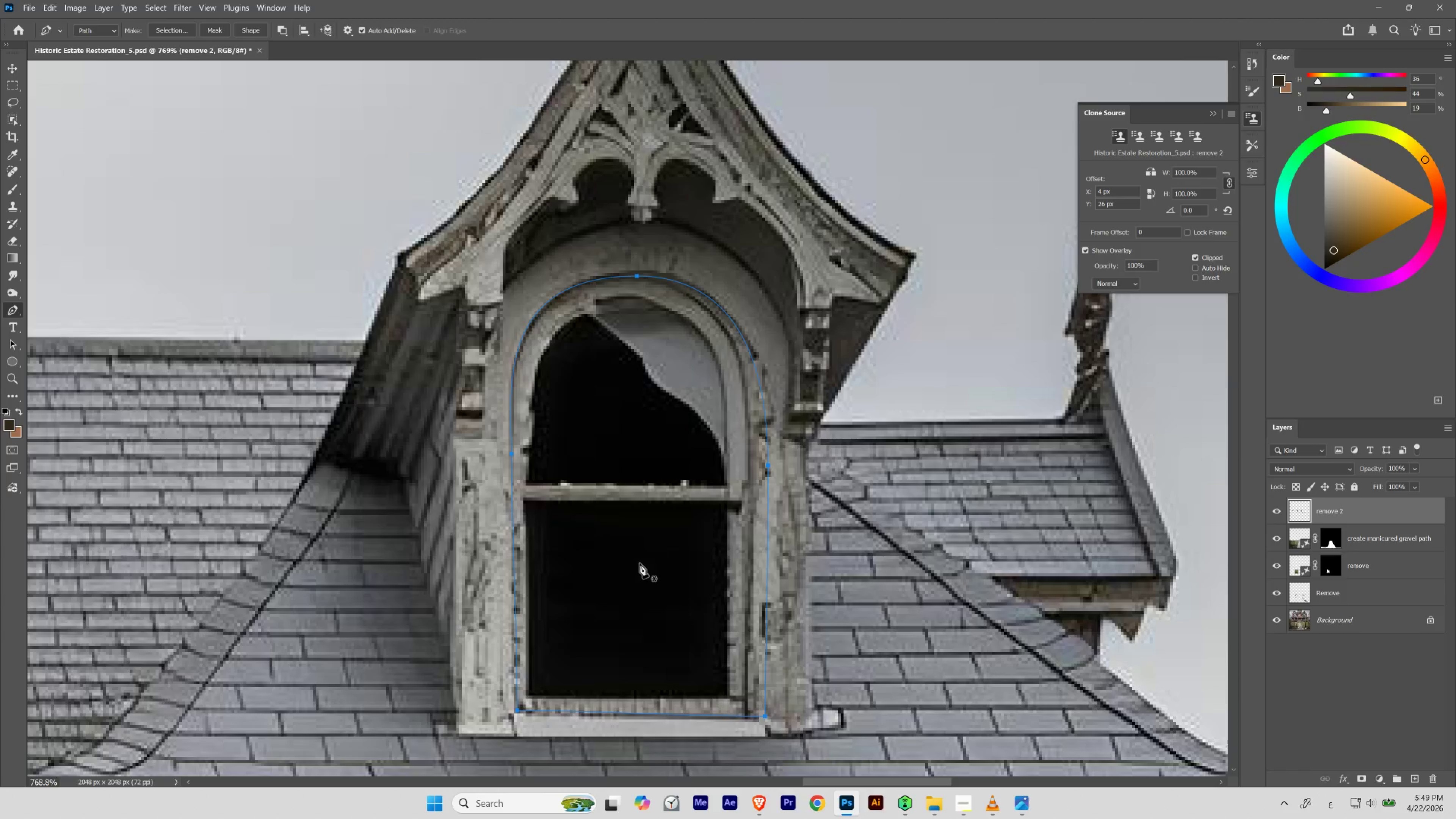 
hold_key(key=ShiftLeft, duration=3.39)
 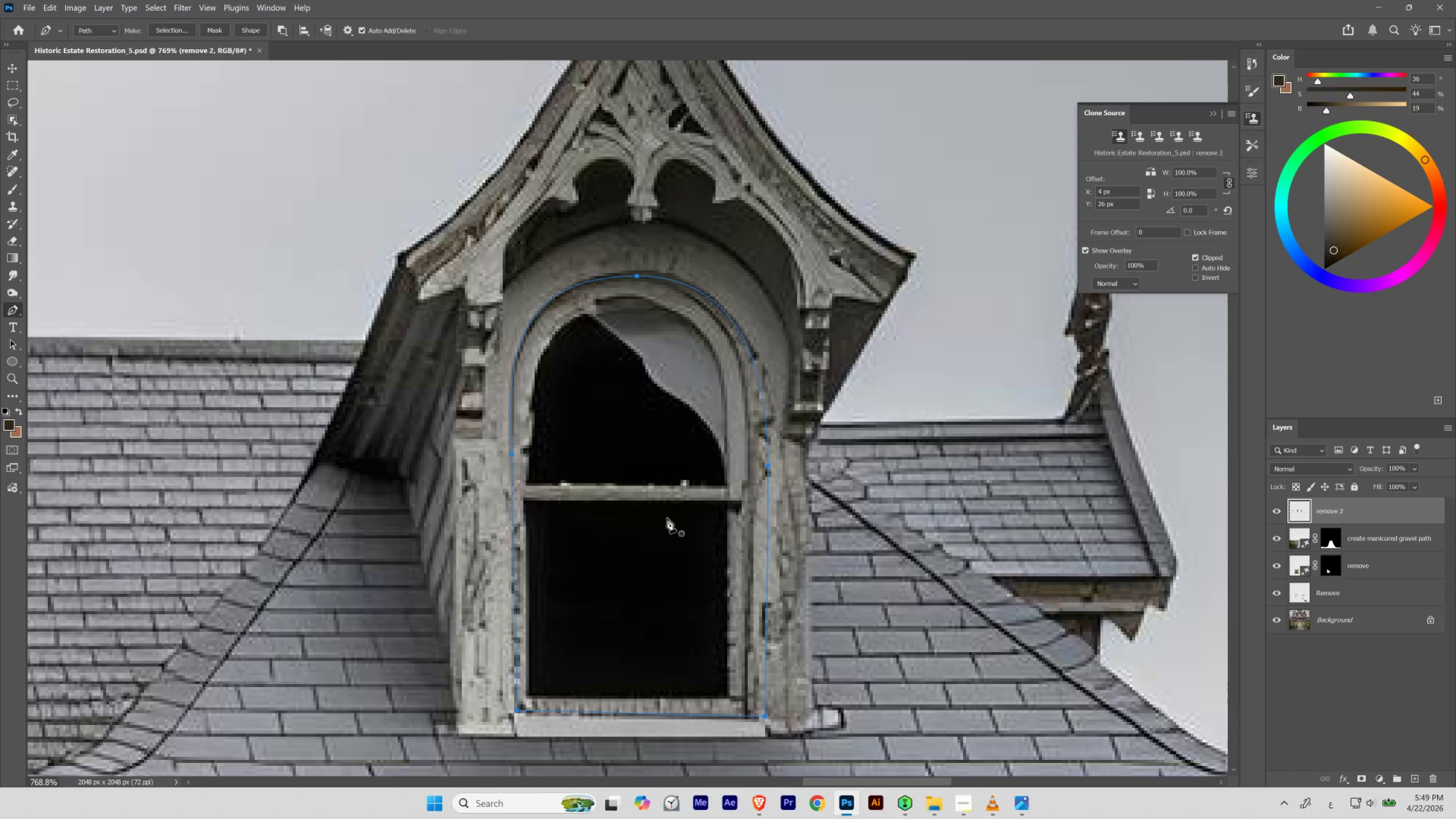 
key(A)
 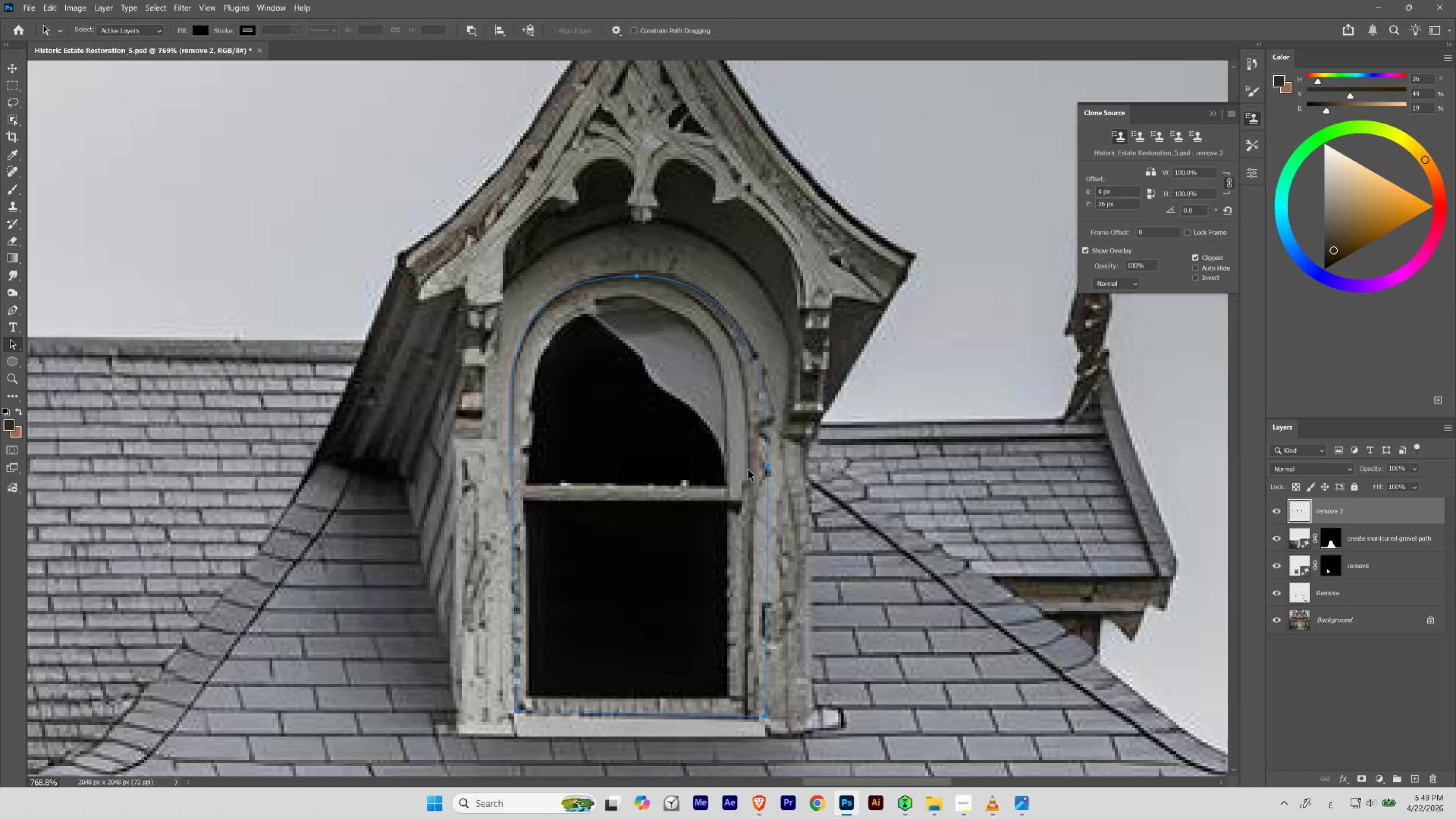 
hold_key(key=ControlLeft, duration=4.45)
left_click_drag(start_coordinate=[768, 316], to_coordinate=[781, 314])
 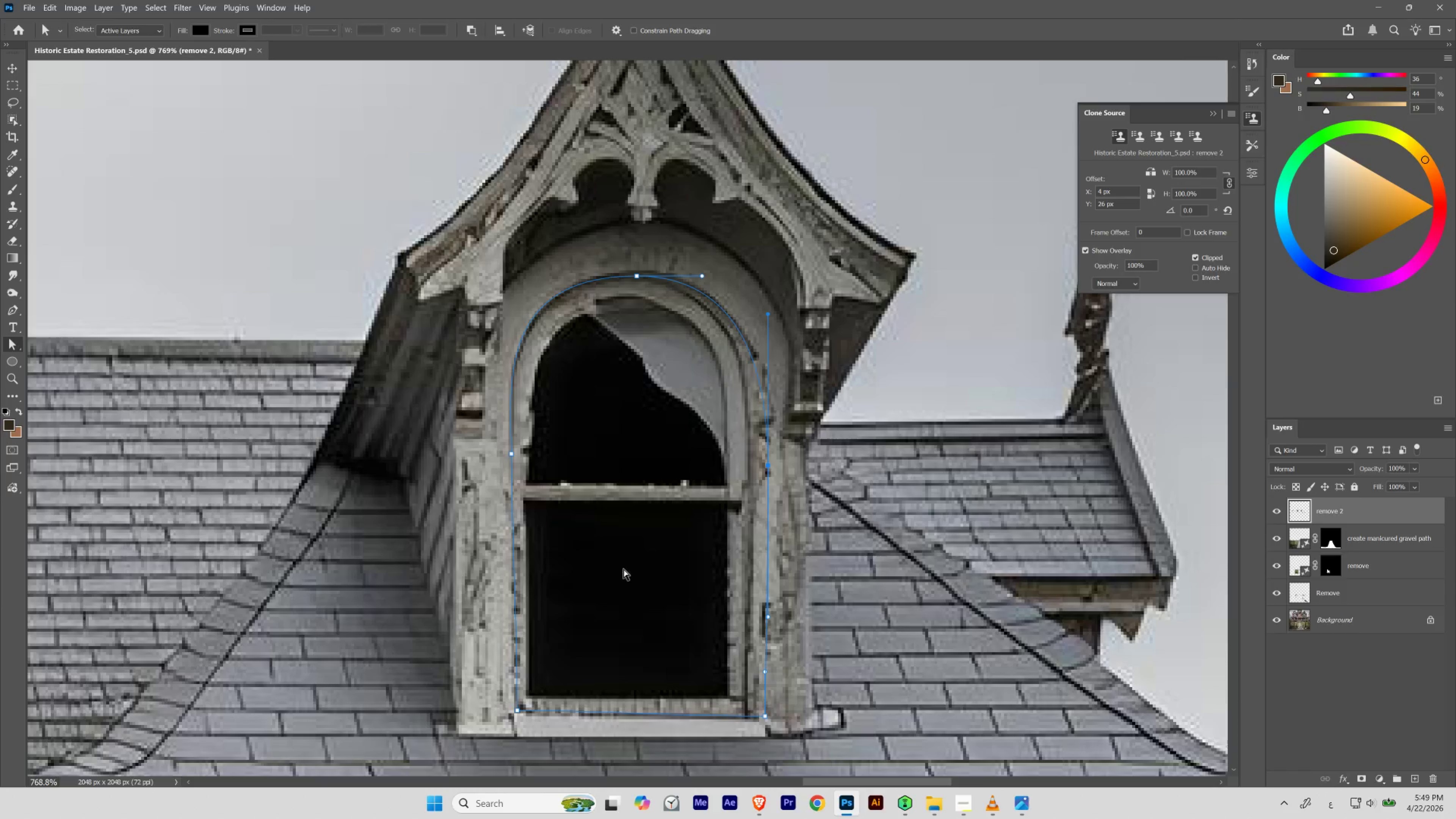 
hold_key(key=ShiftLeft, duration=2.86)
 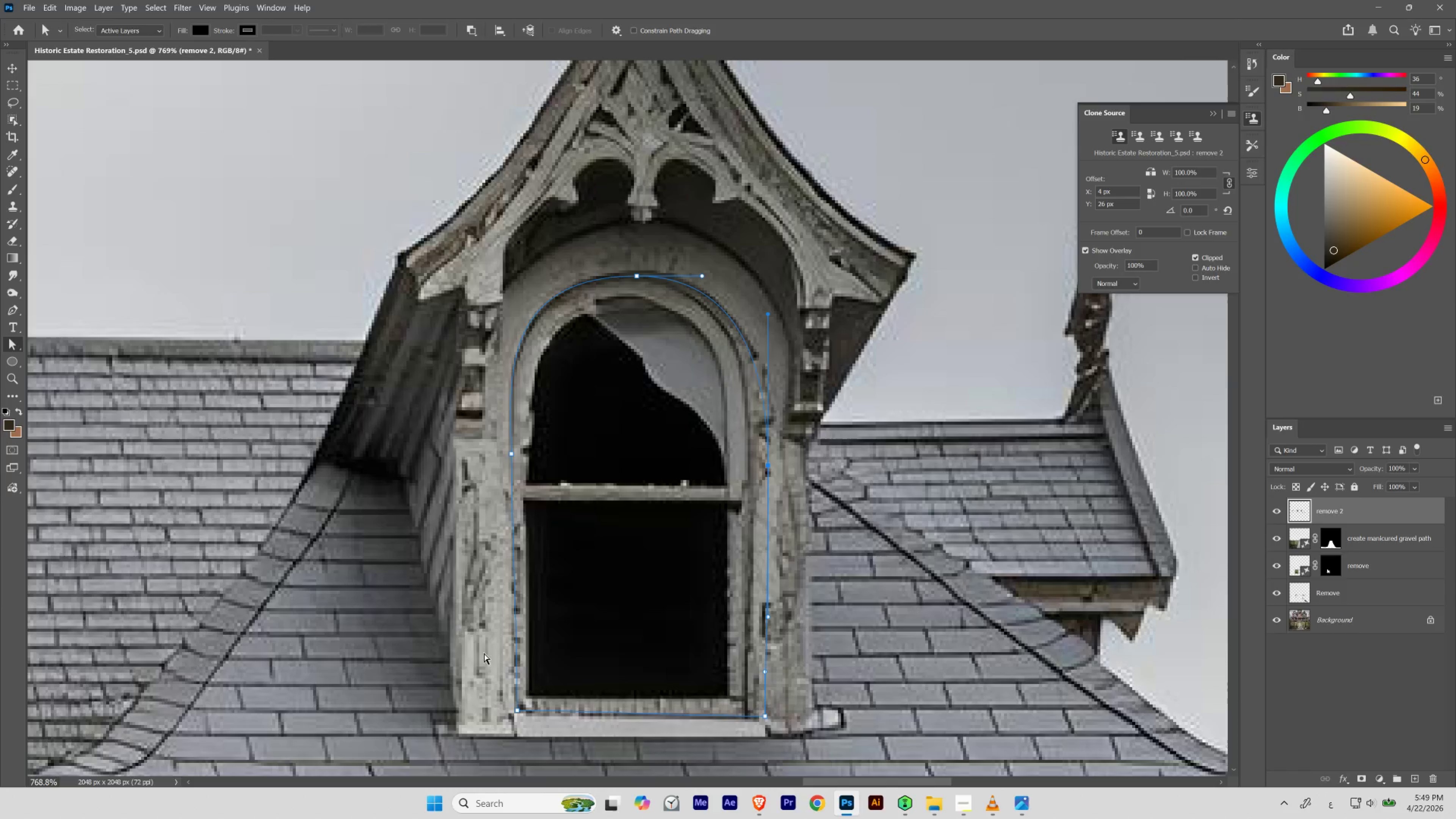 
left_click_drag(start_coordinate=[504, 740], to_coordinate=[549, 687])
 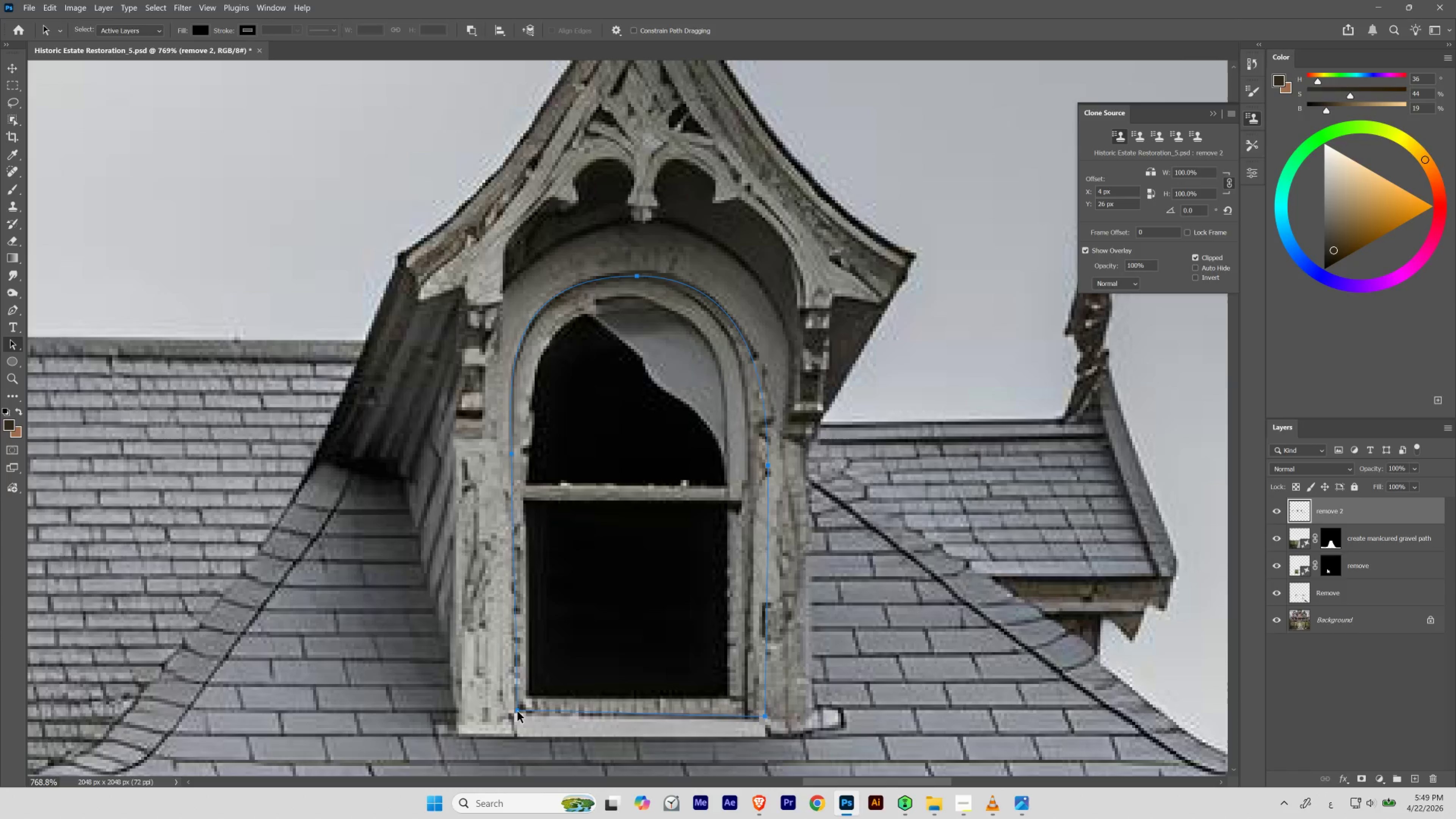 
left_click_drag(start_coordinate=[517, 710], to_coordinate=[515, 710])
 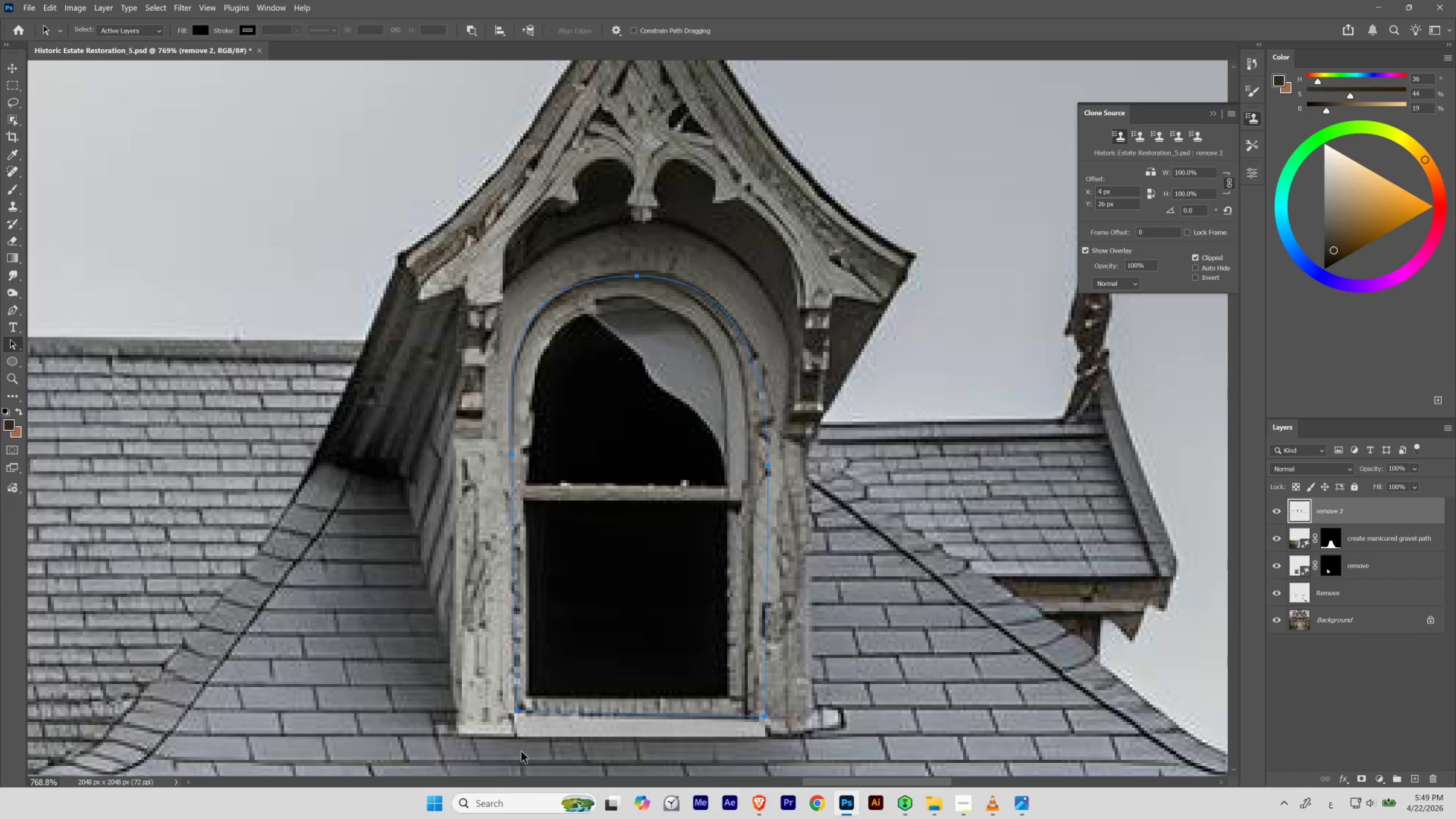 
hold_key(key=ShiftLeft, duration=1.42)
 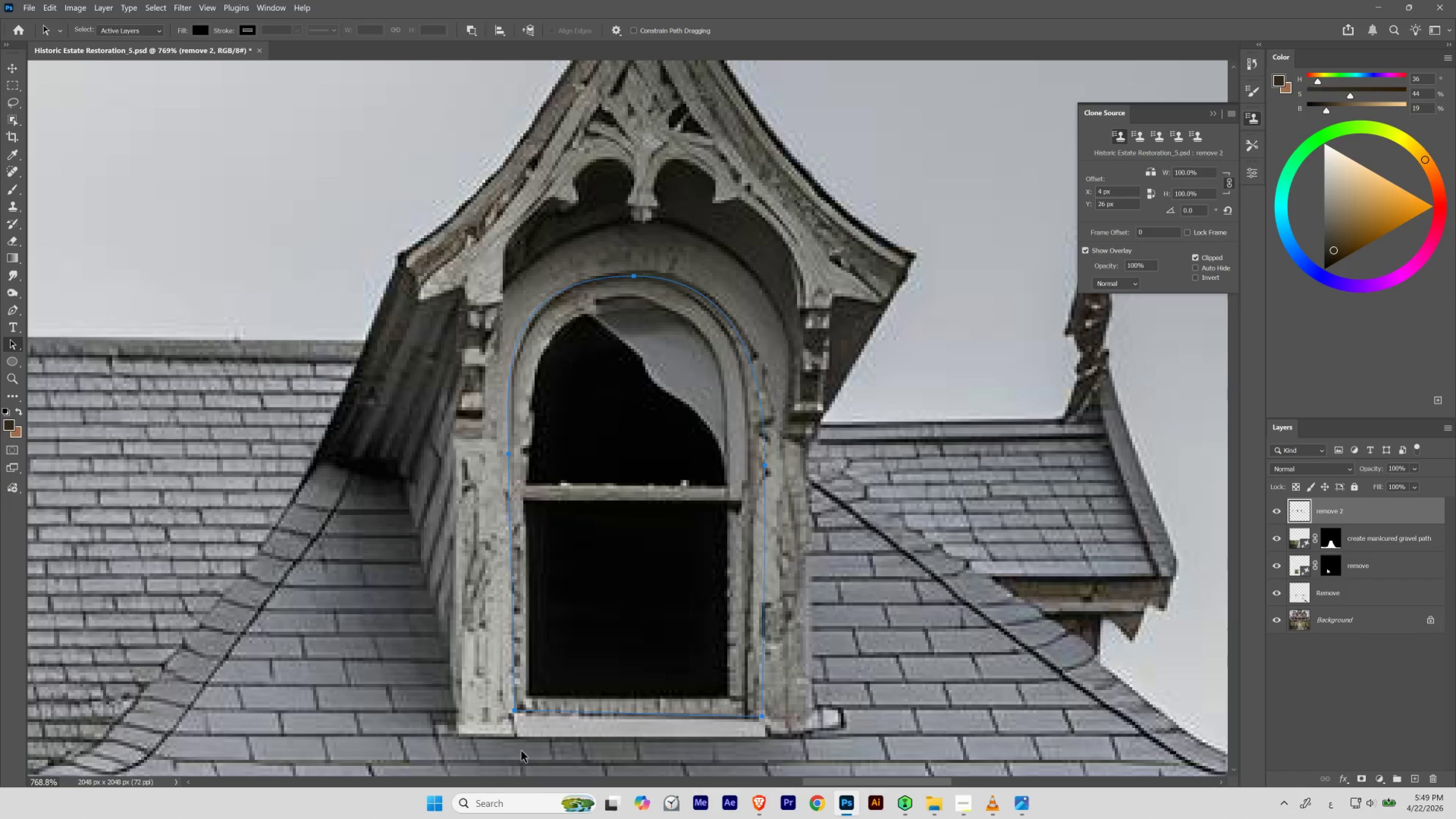 
key(Control+Z)
 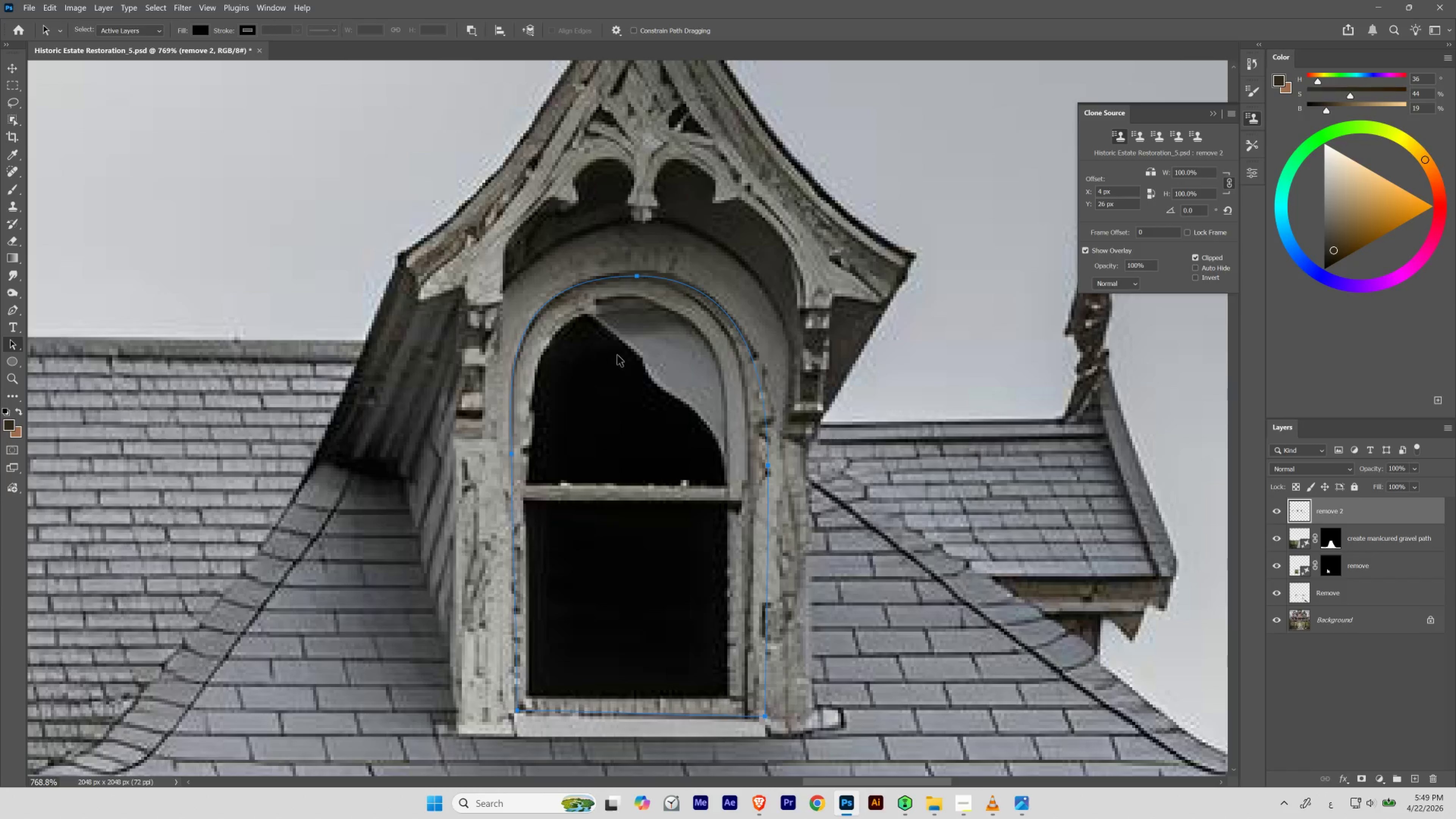 
type(ap)
 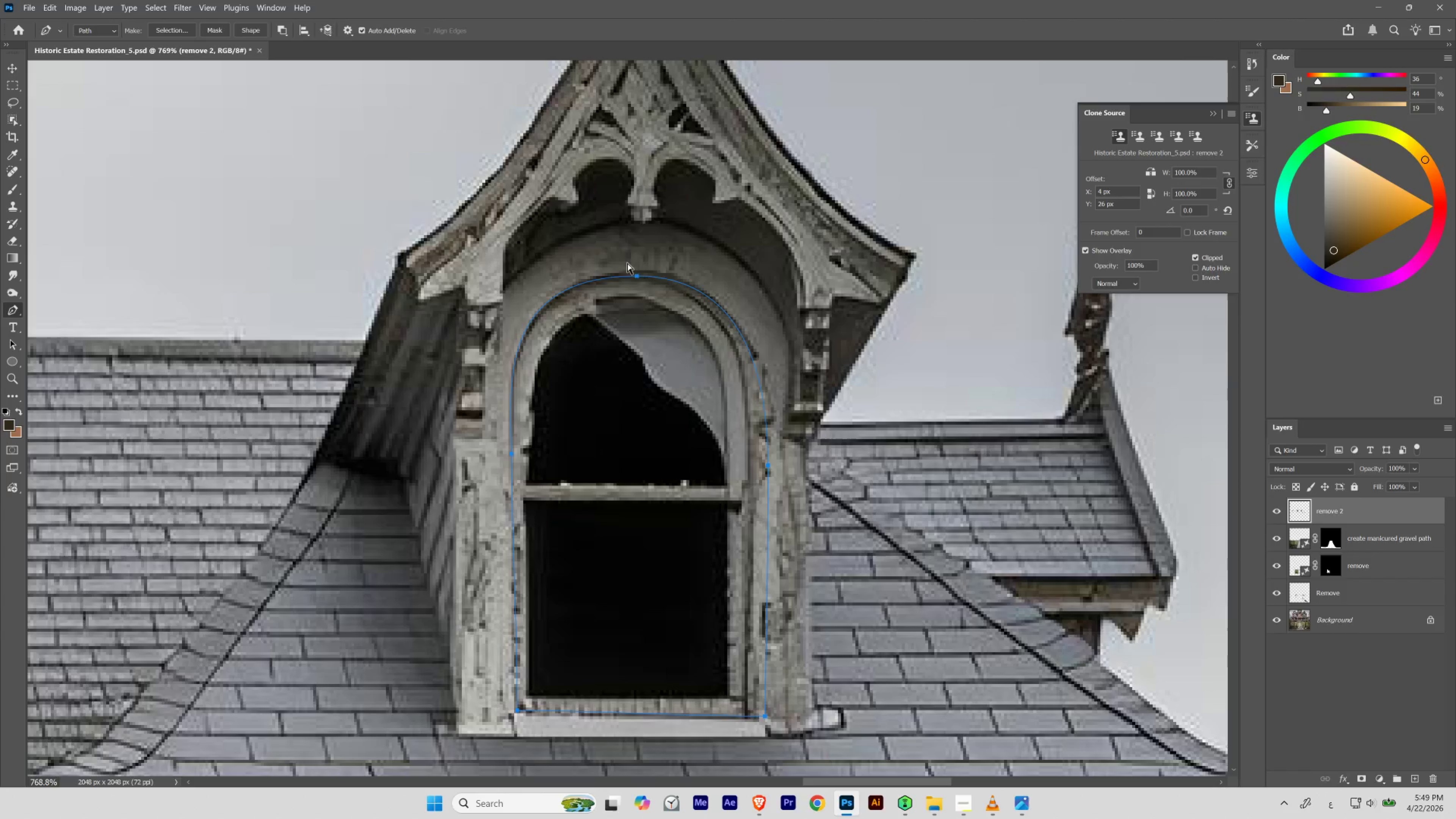 
left_click_drag(start_coordinate=[626, 231], to_coordinate=[663, 332])
 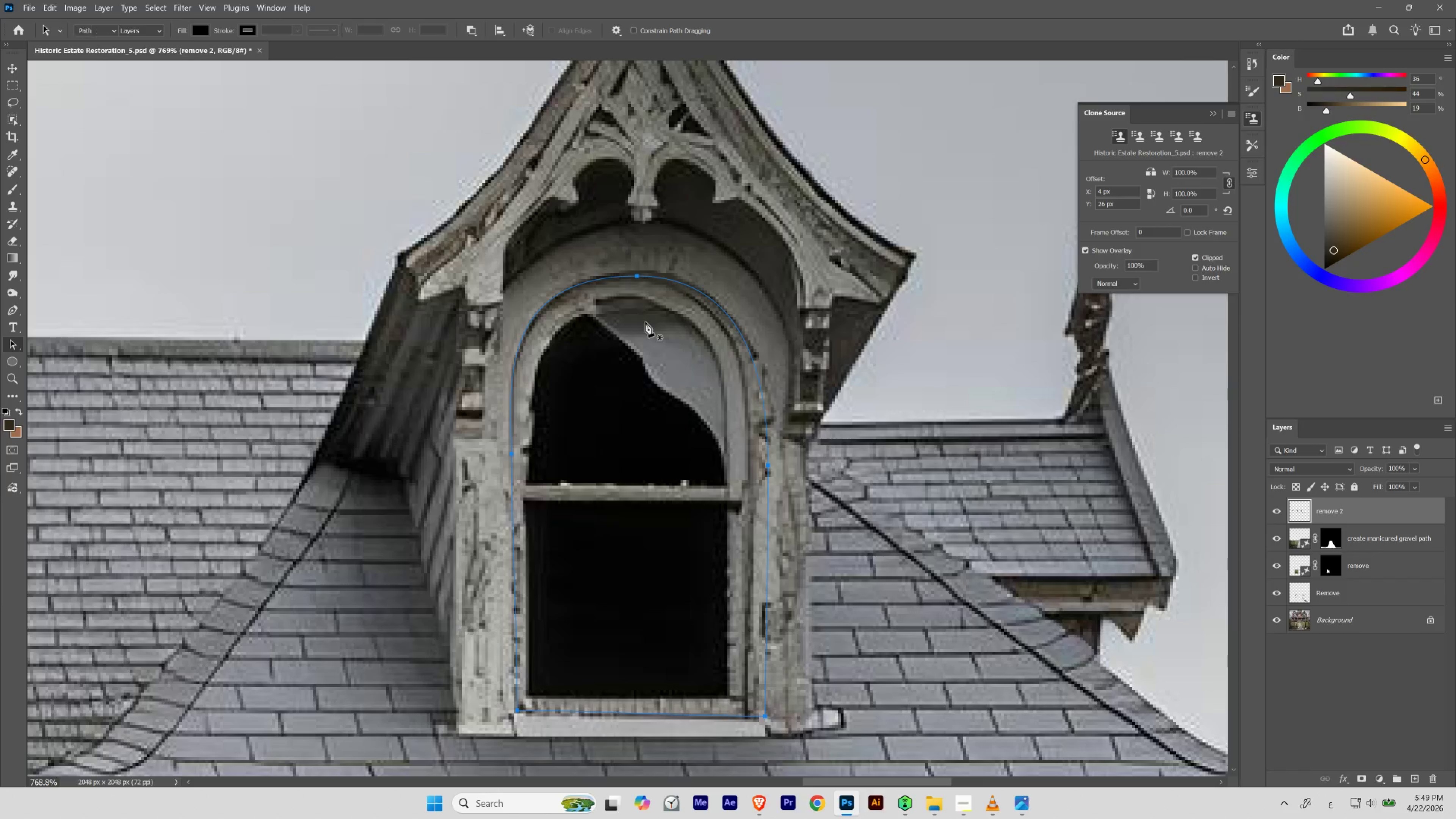 
hold_key(key=ControlLeft, duration=5.84)
left_click_drag(start_coordinate=[703, 276], to_coordinate=[730, 280])
 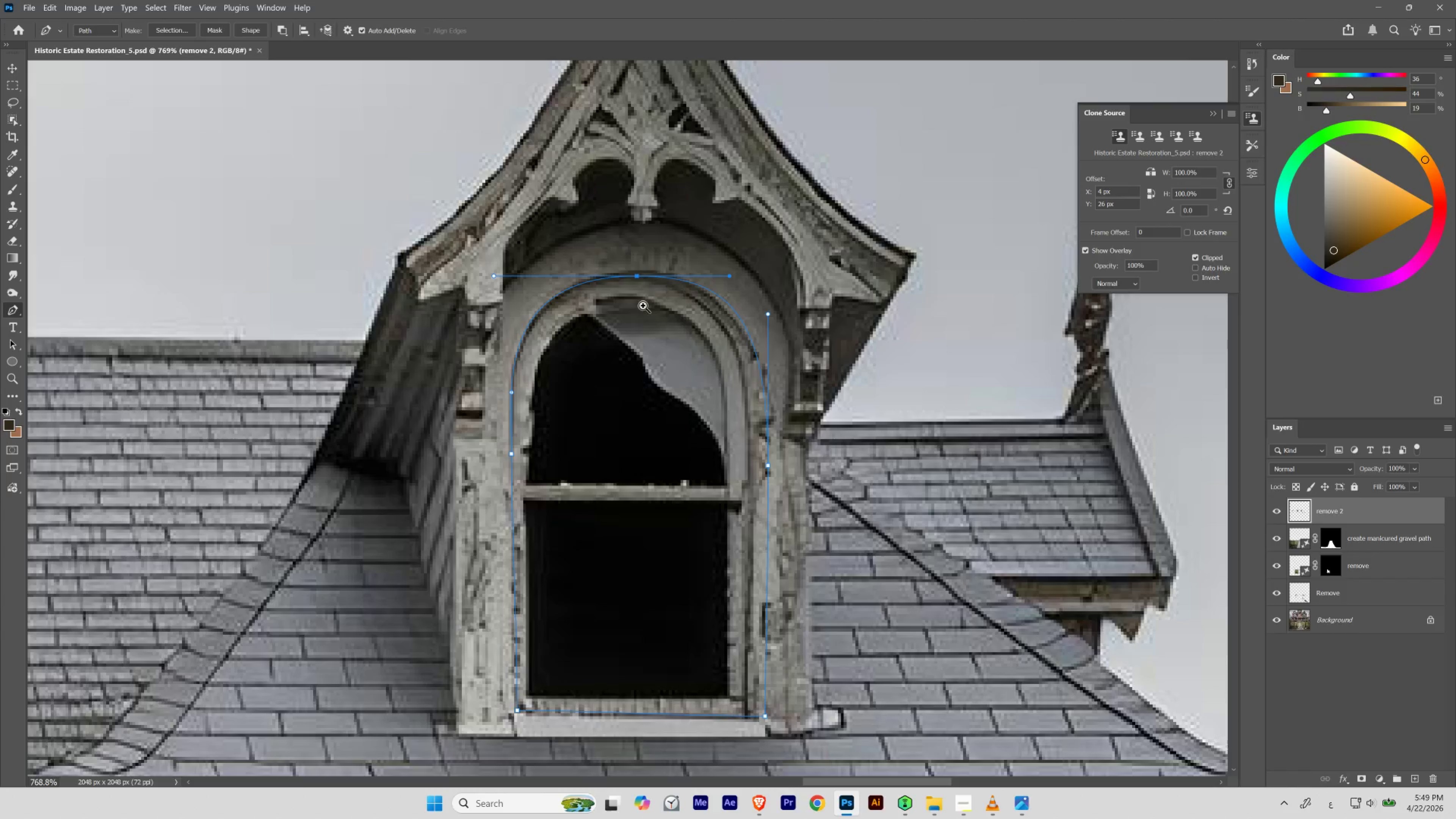 
hold_key(key=ShiftLeft, duration=3.42)
 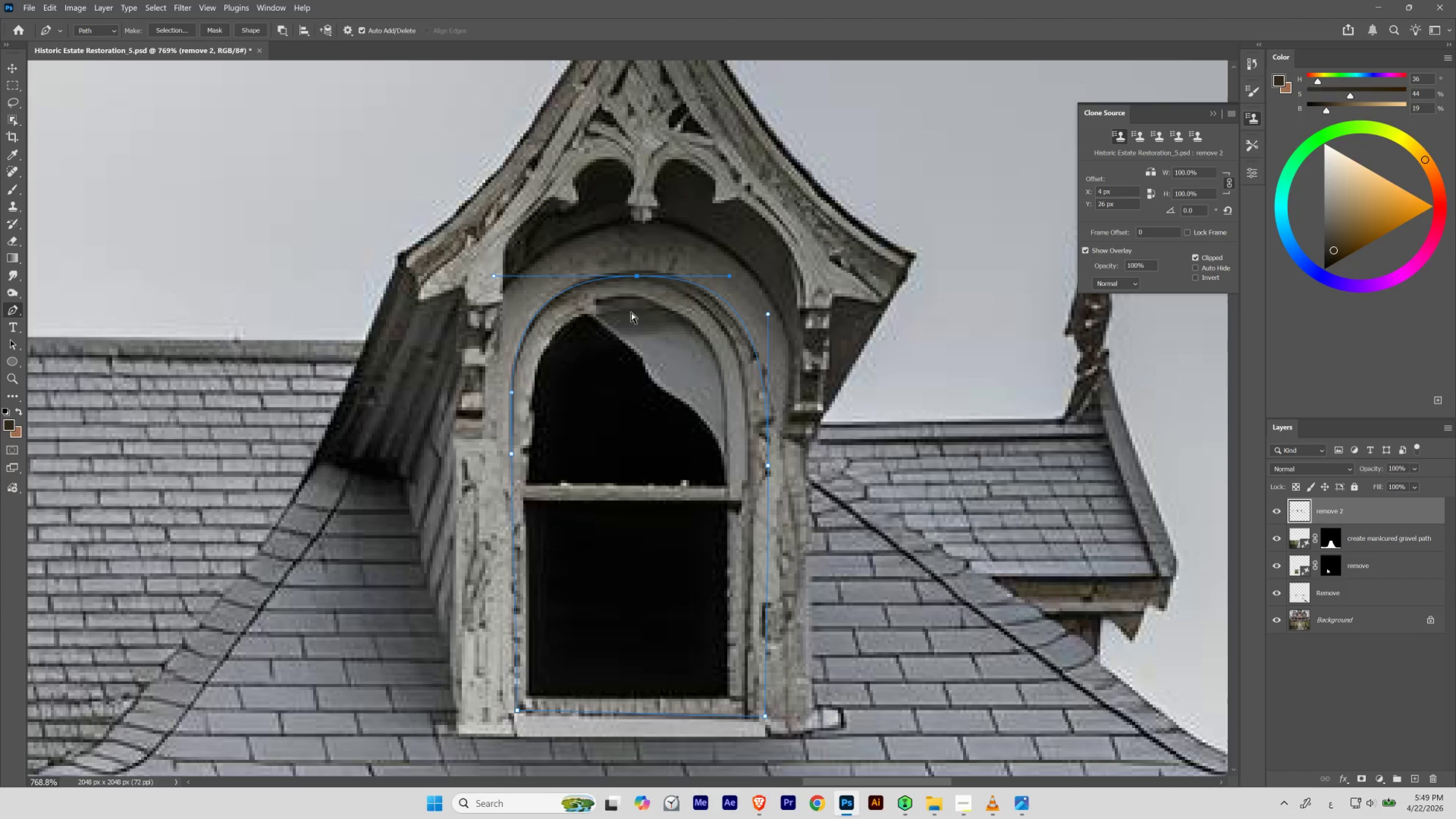 
hold_key(key=Space, duration=1.98)
 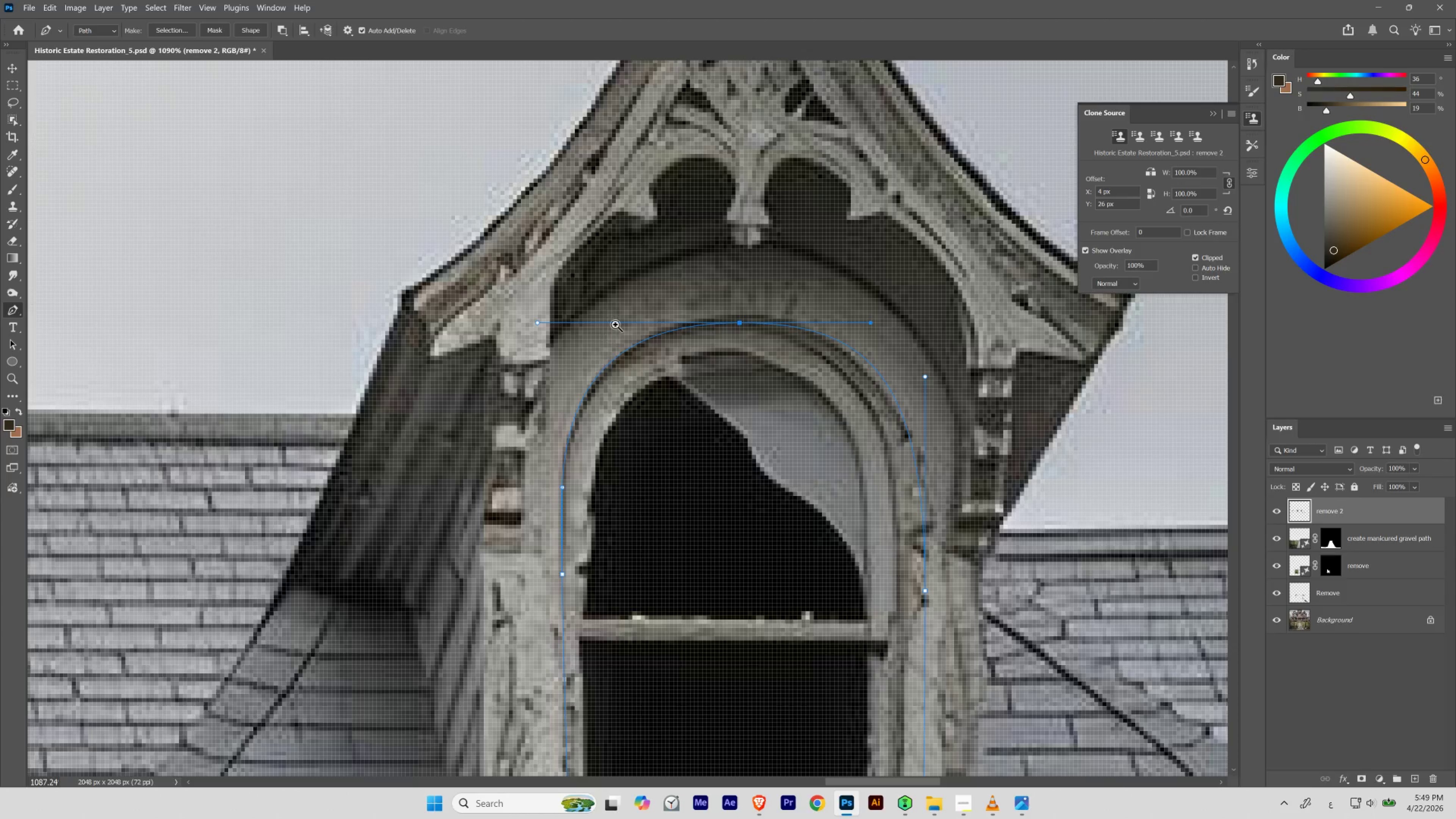 
left_click_drag(start_coordinate=[652, 312], to_coordinate=[610, 357])
 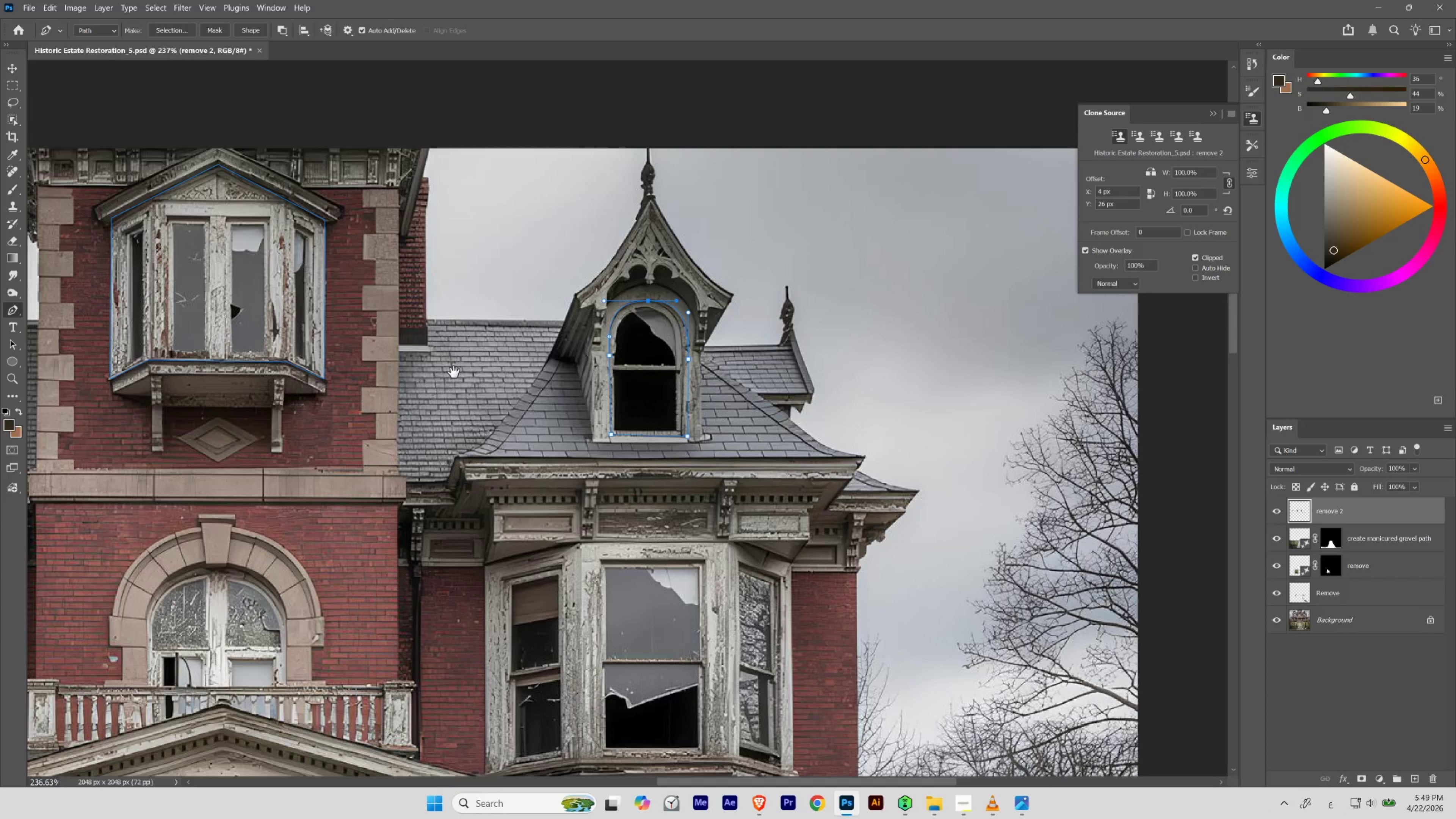 
hold_key(key=ControlLeft, duration=11.64)
left_click_drag(start_coordinate=[622, 294], to_coordinate=[682, 365])
 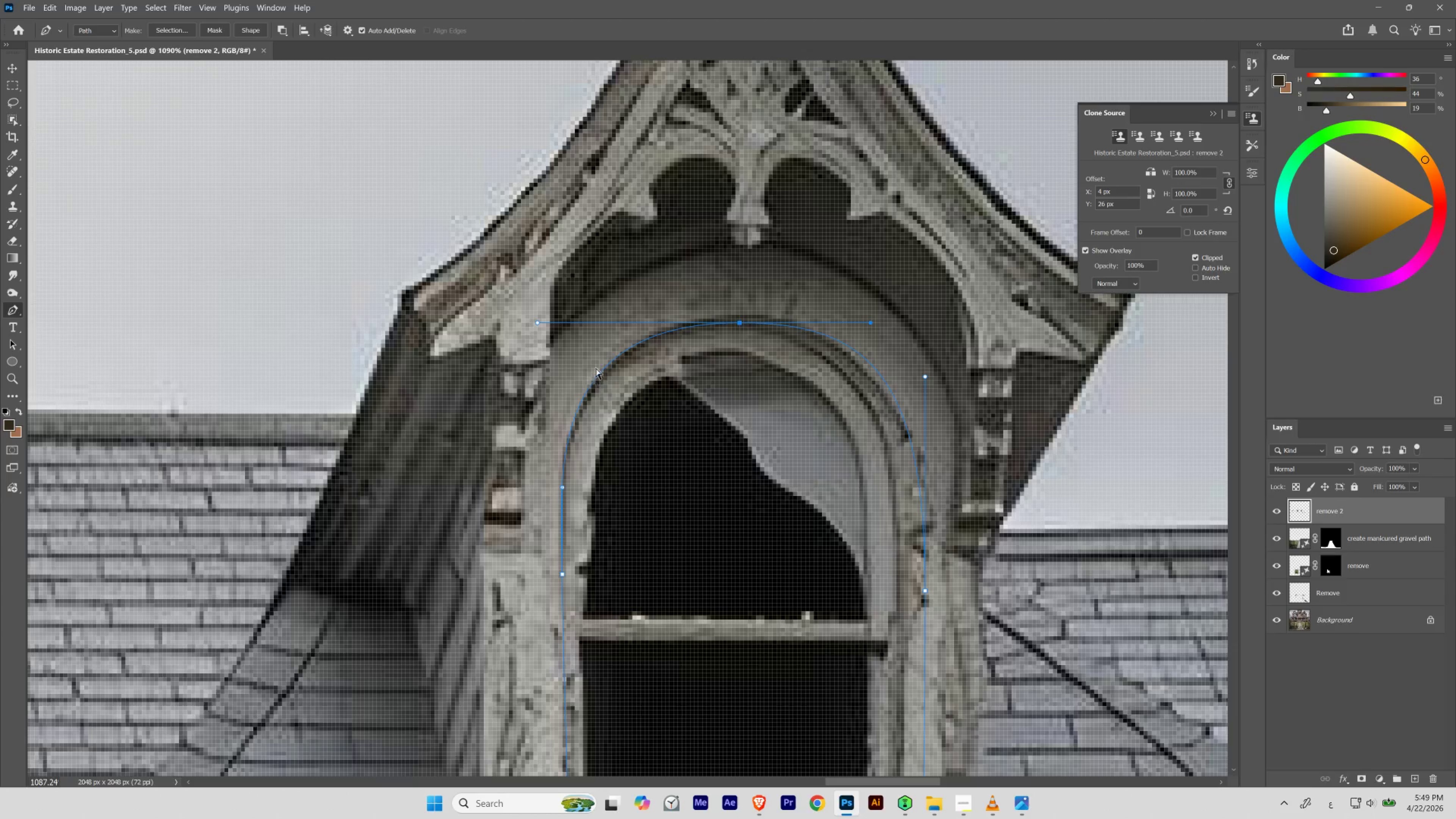 
hold_key(key=Space, duration=0.58)
 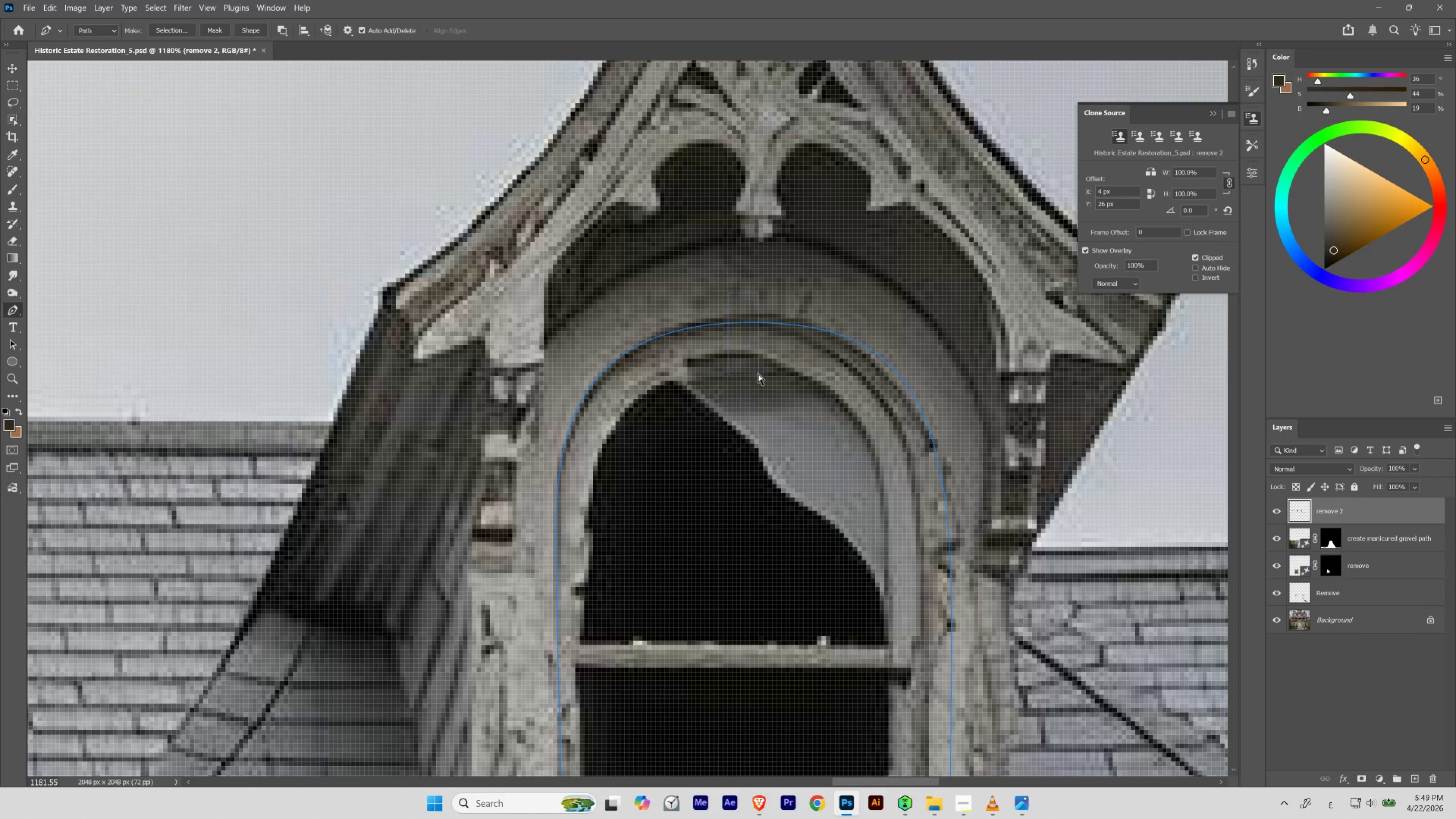 
left_click_drag(start_coordinate=[619, 326], to_coordinate=[611, 338])
 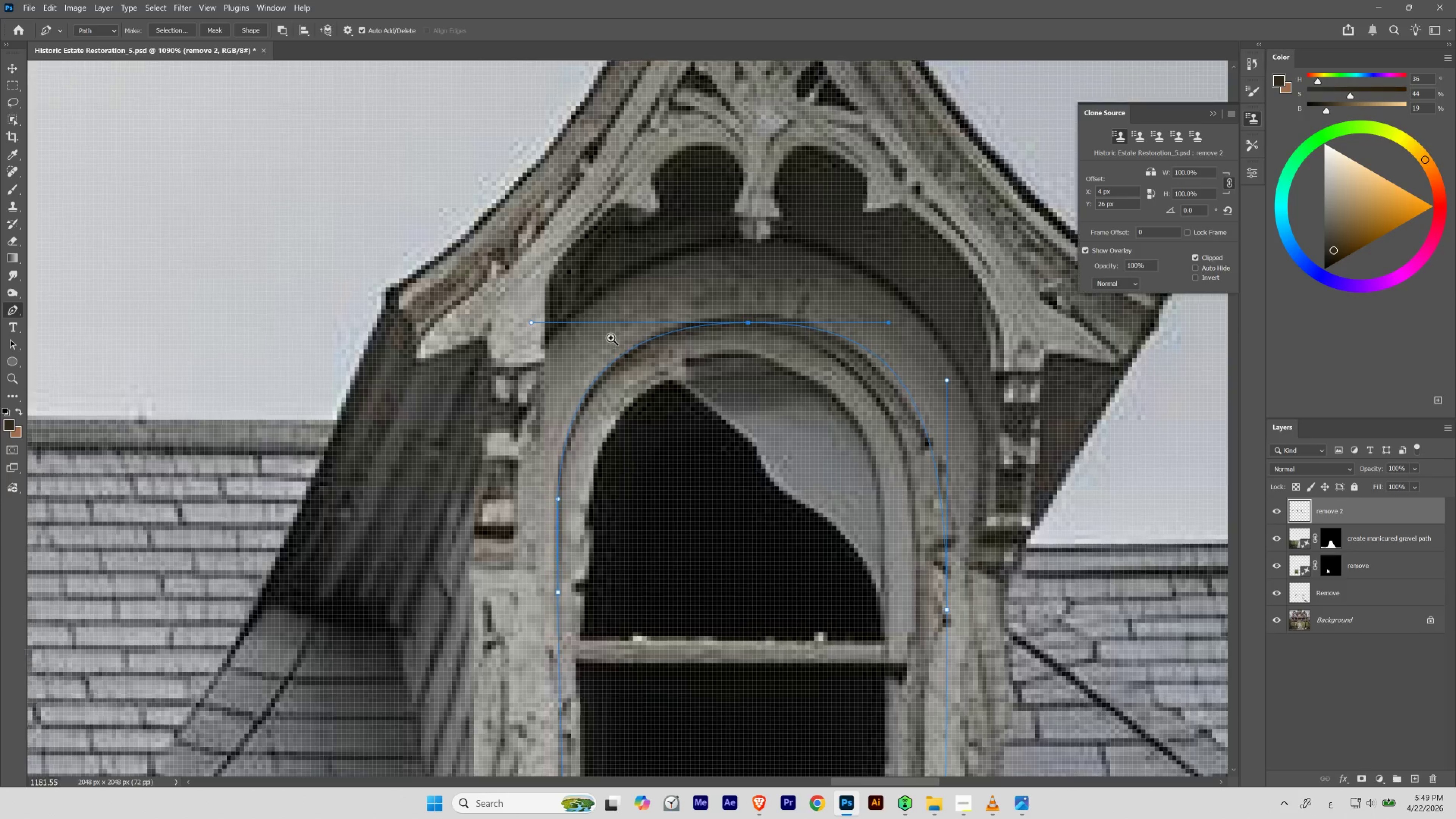 
hold_key(key=Space, duration=2.34)
 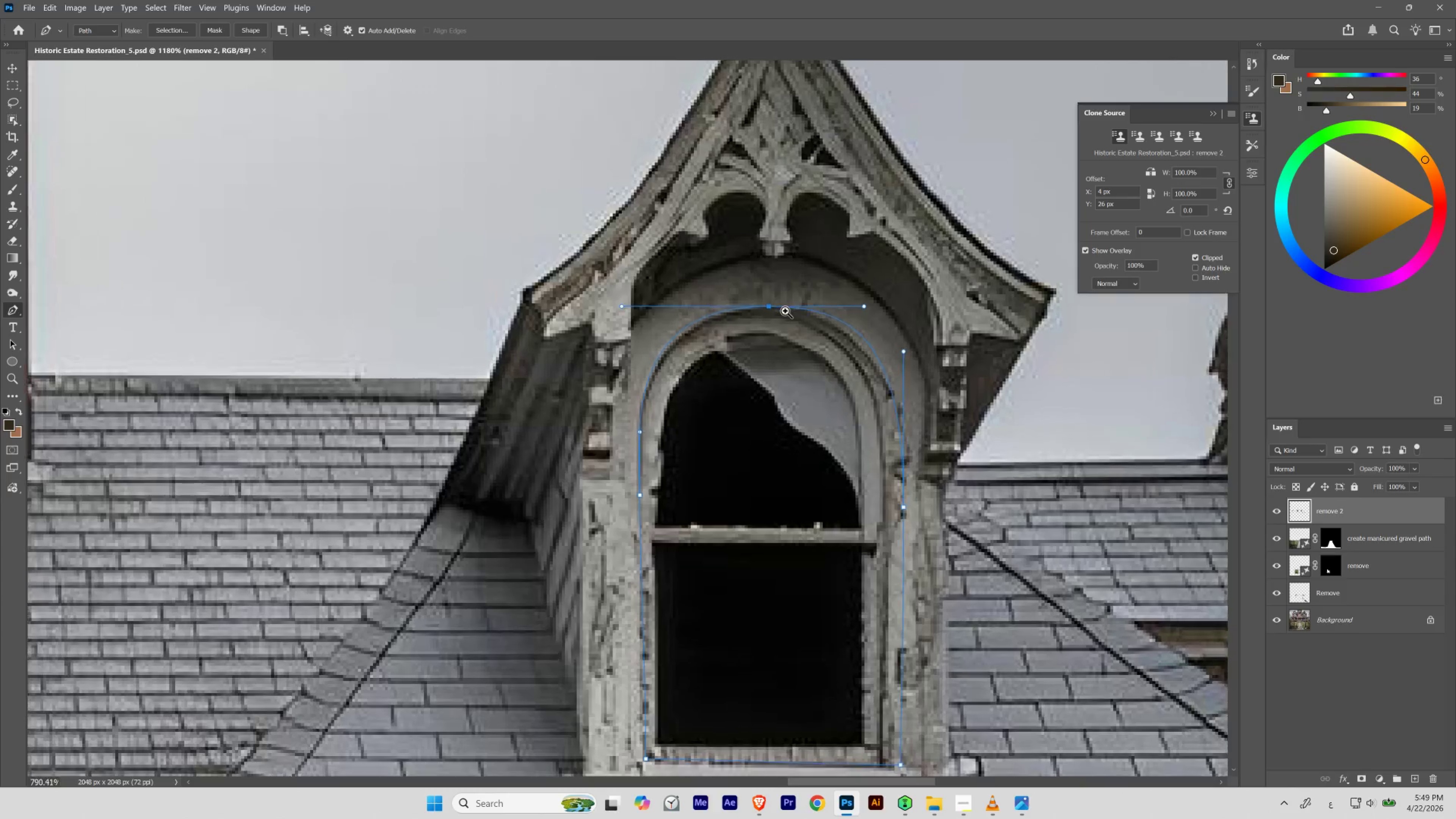 
left_click_drag(start_coordinate=[749, 321], to_coordinate=[751, 314])
 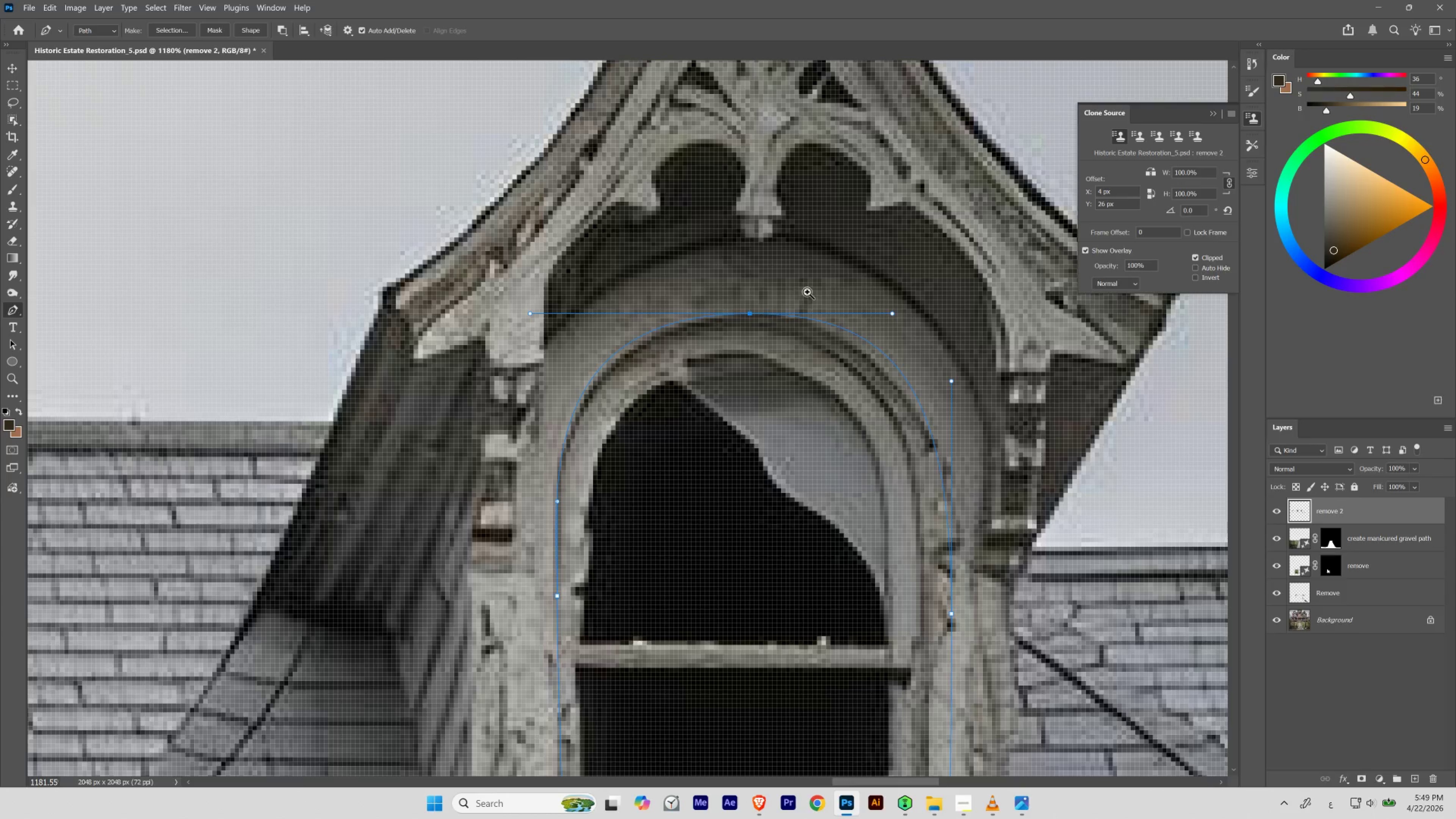 
hold_key(key=Space, duration=0.78)
 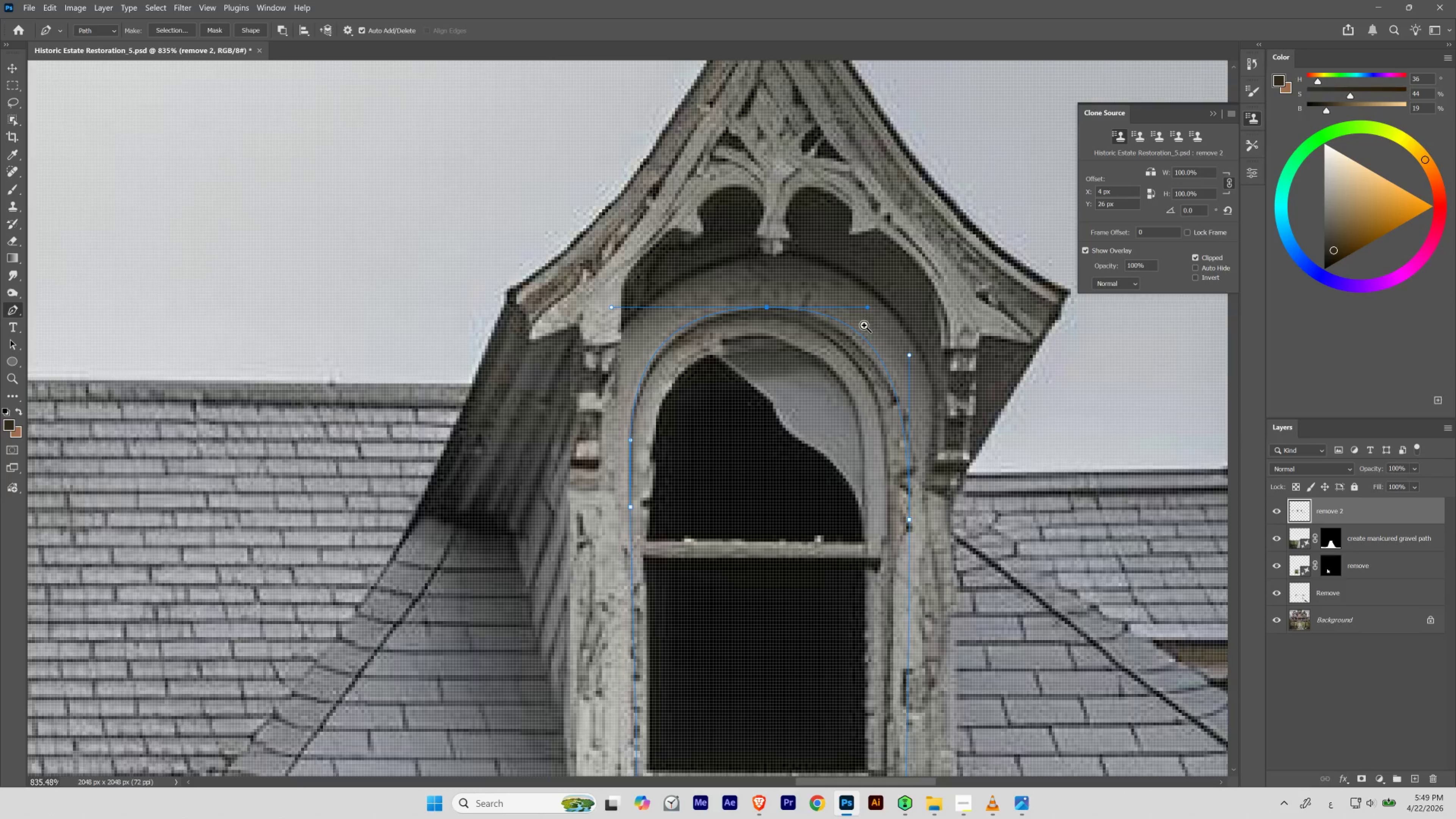 
left_click_drag(start_coordinate=[807, 292], to_coordinate=[786, 312])
 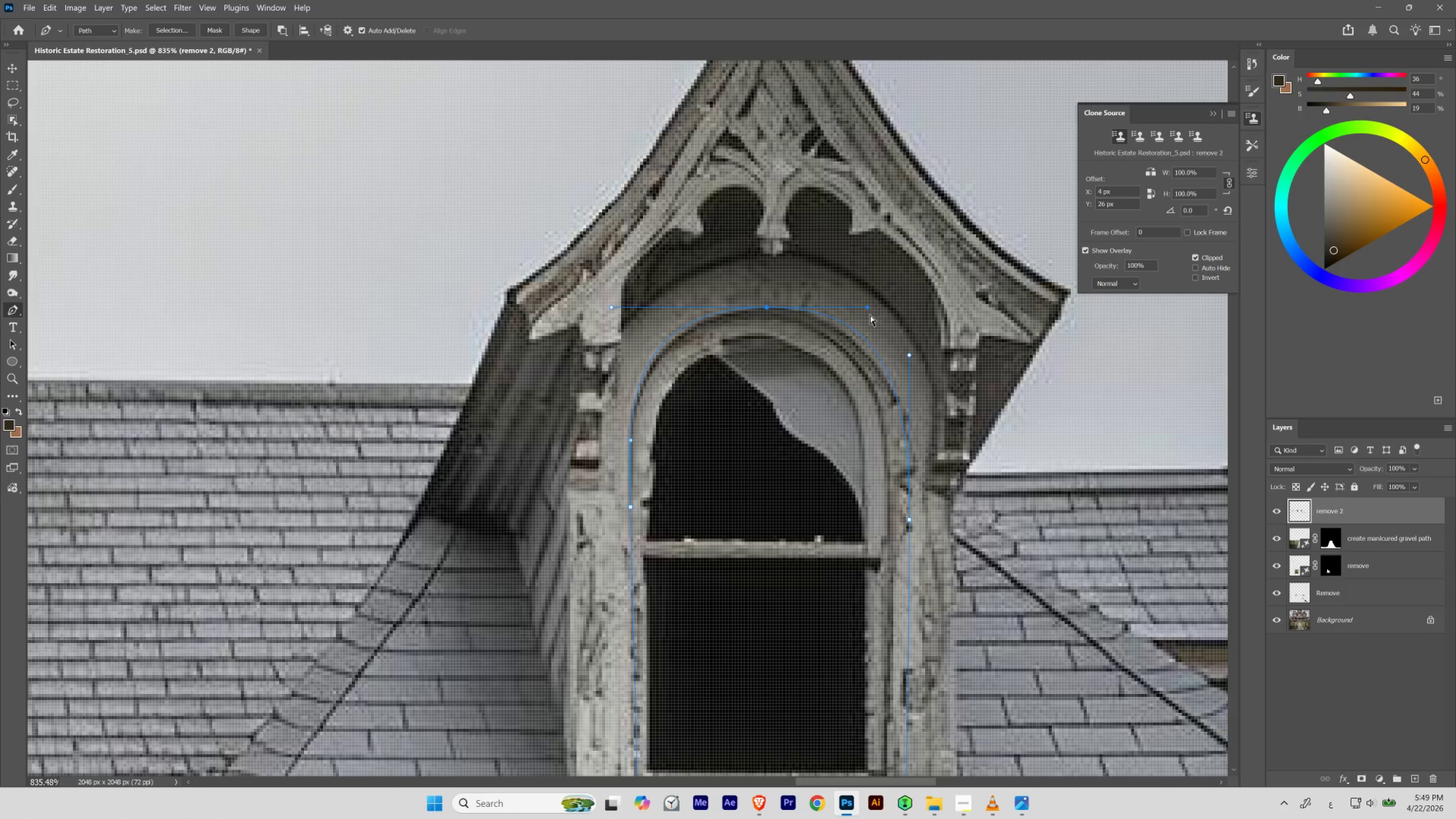 
hold_key(key=Space, duration=0.78)
 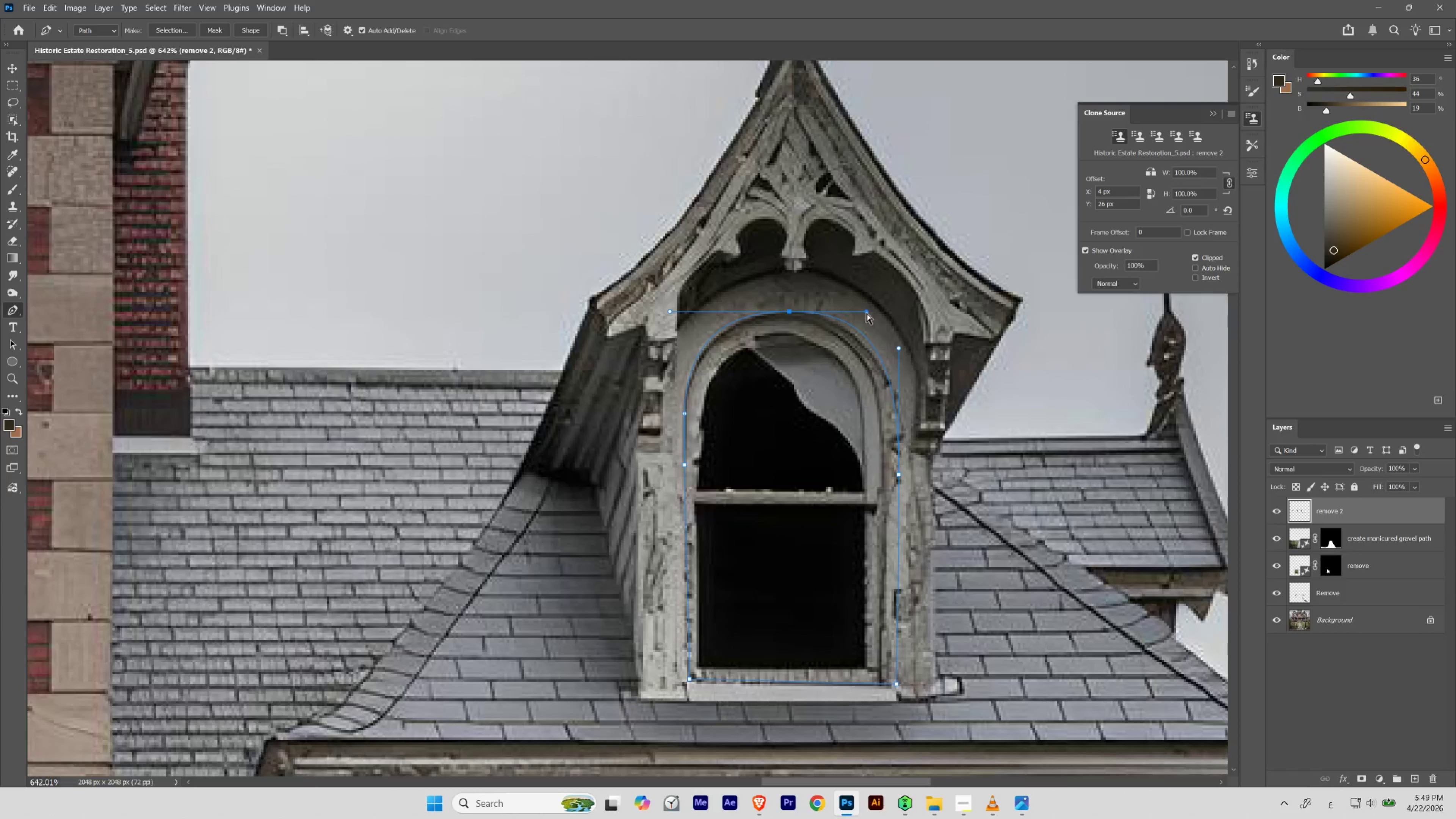 
left_click_drag(start_coordinate=[864, 325], to_coordinate=[843, 347])
 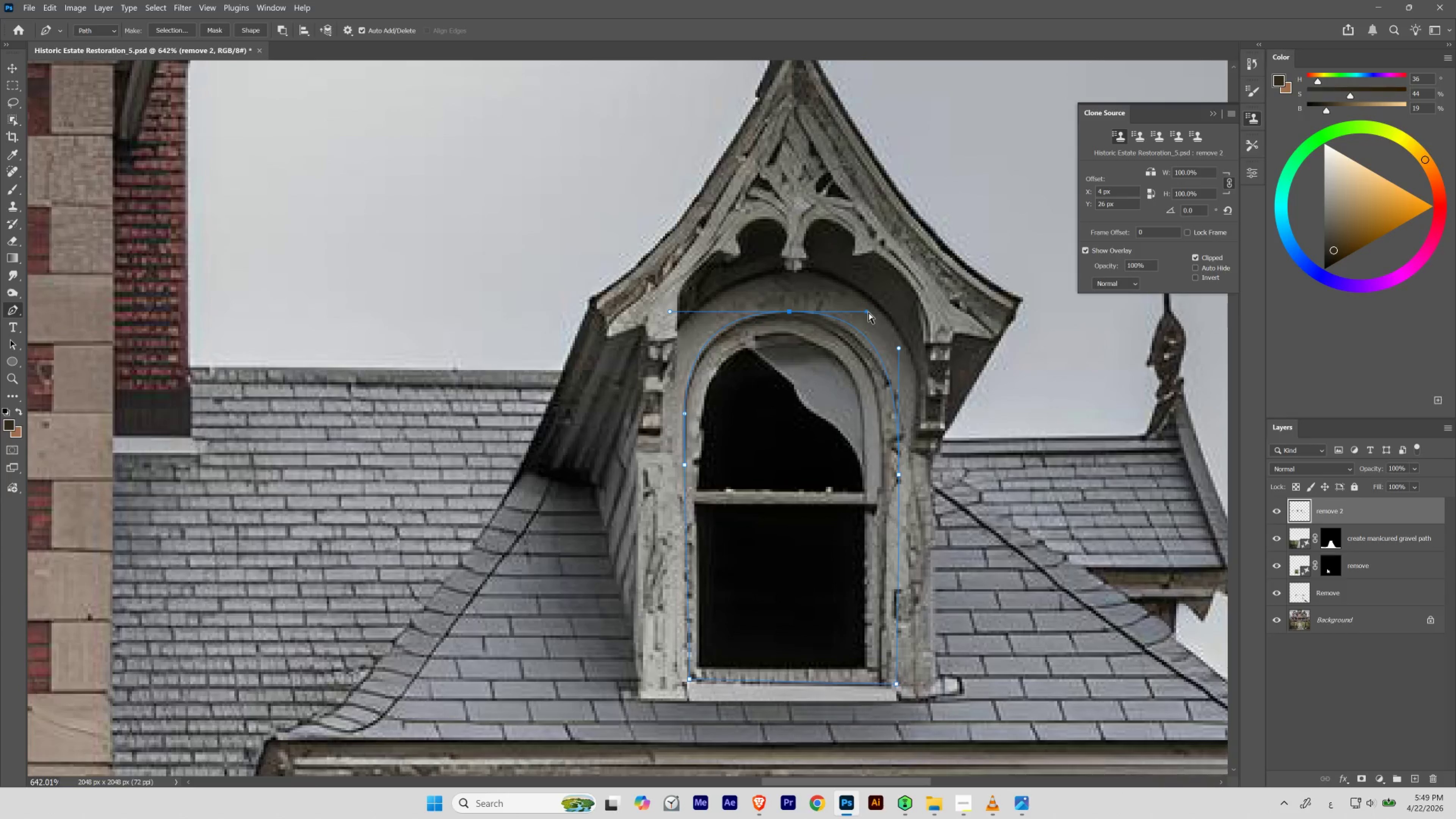 
left_click_drag(start_coordinate=[867, 313], to_coordinate=[854, 314])
 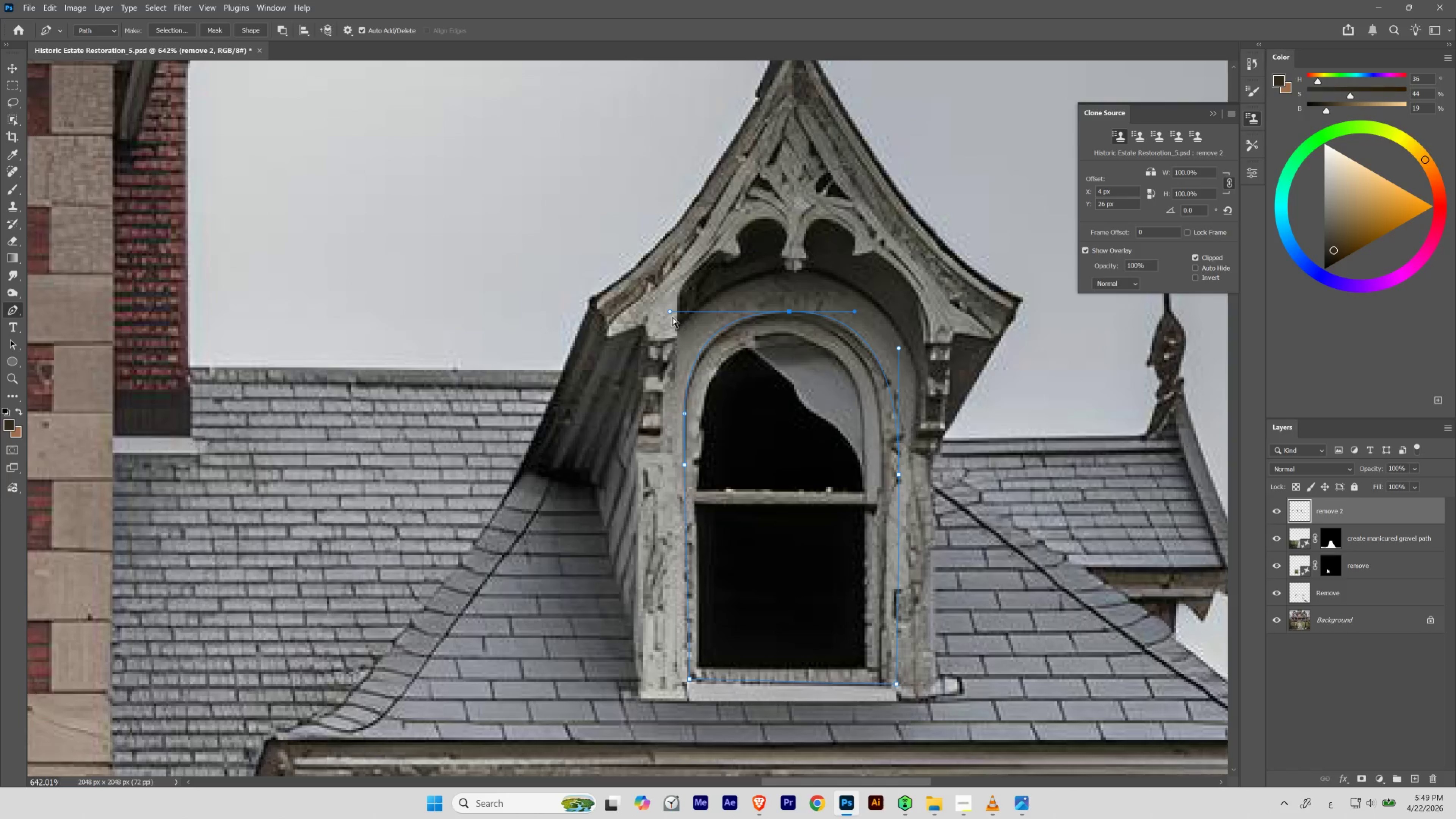 
hold_key(key=ShiftLeft, duration=2.0)
 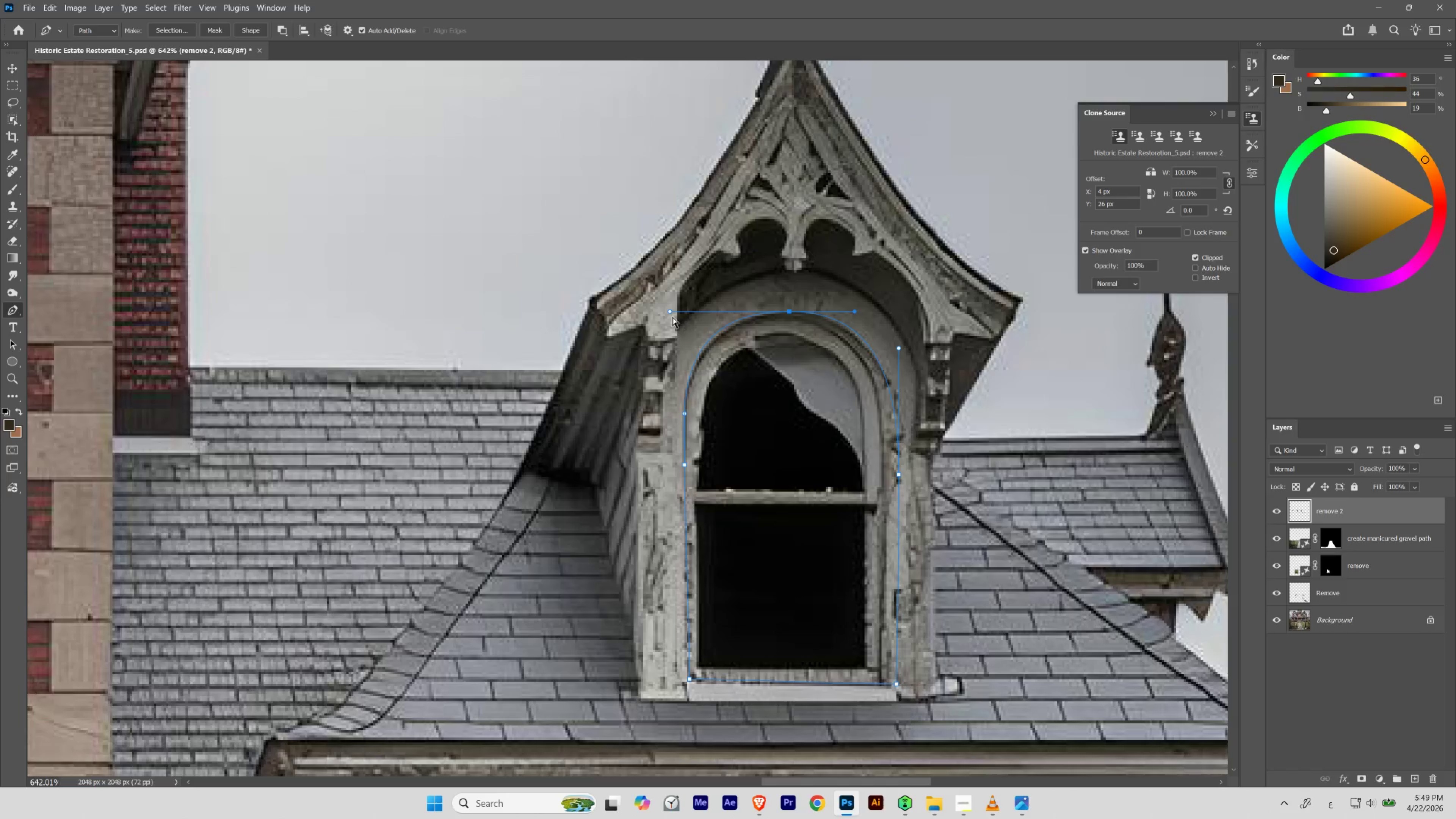 
hold_key(key=ShiftLeft, duration=1.64)
left_click_drag(start_coordinate=[671, 311], to_coordinate=[669, 315])
 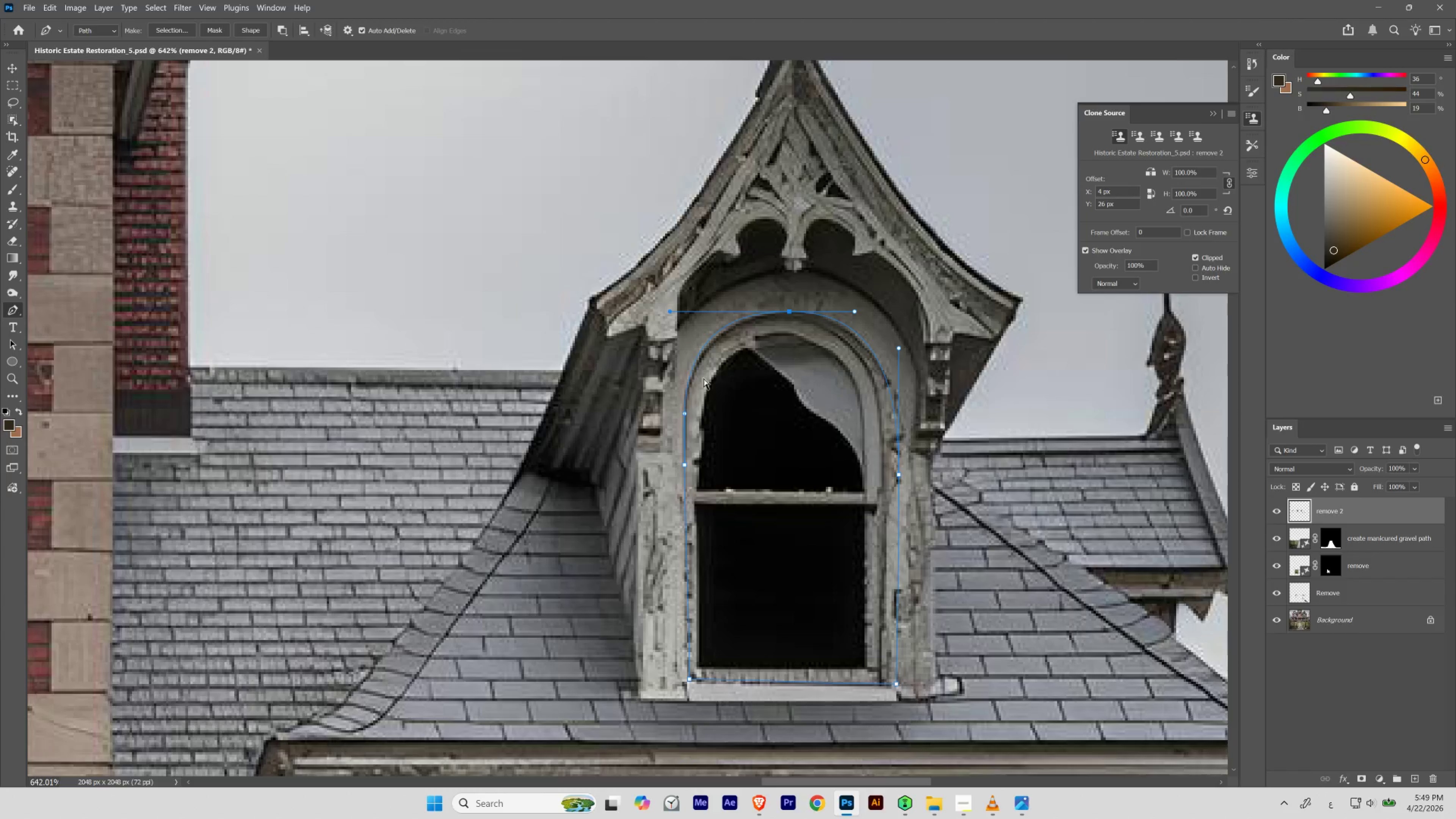 
hold_key(key=Space, duration=1.5)
 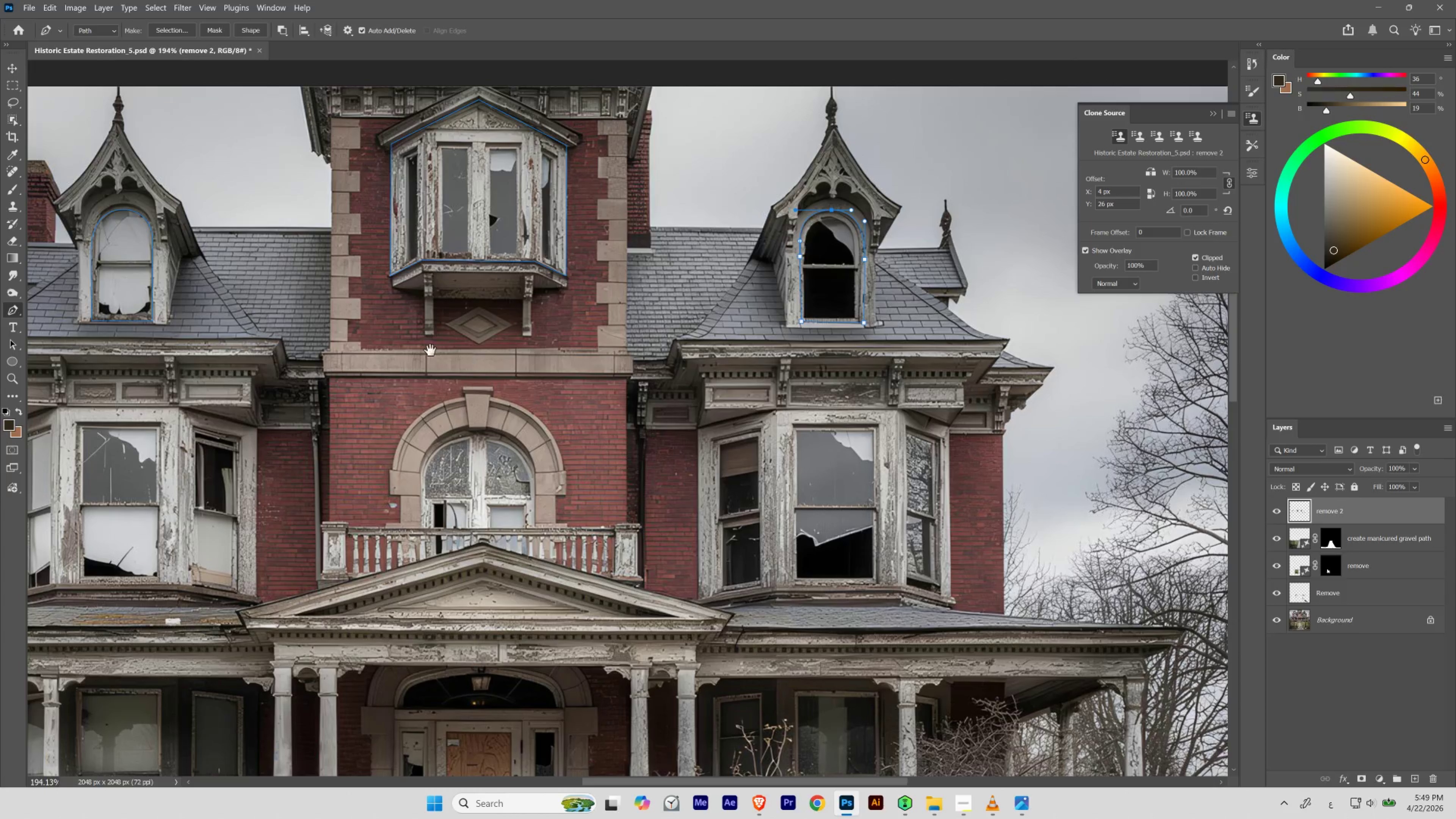 
left_click_drag(start_coordinate=[727, 390], to_coordinate=[691, 421])
 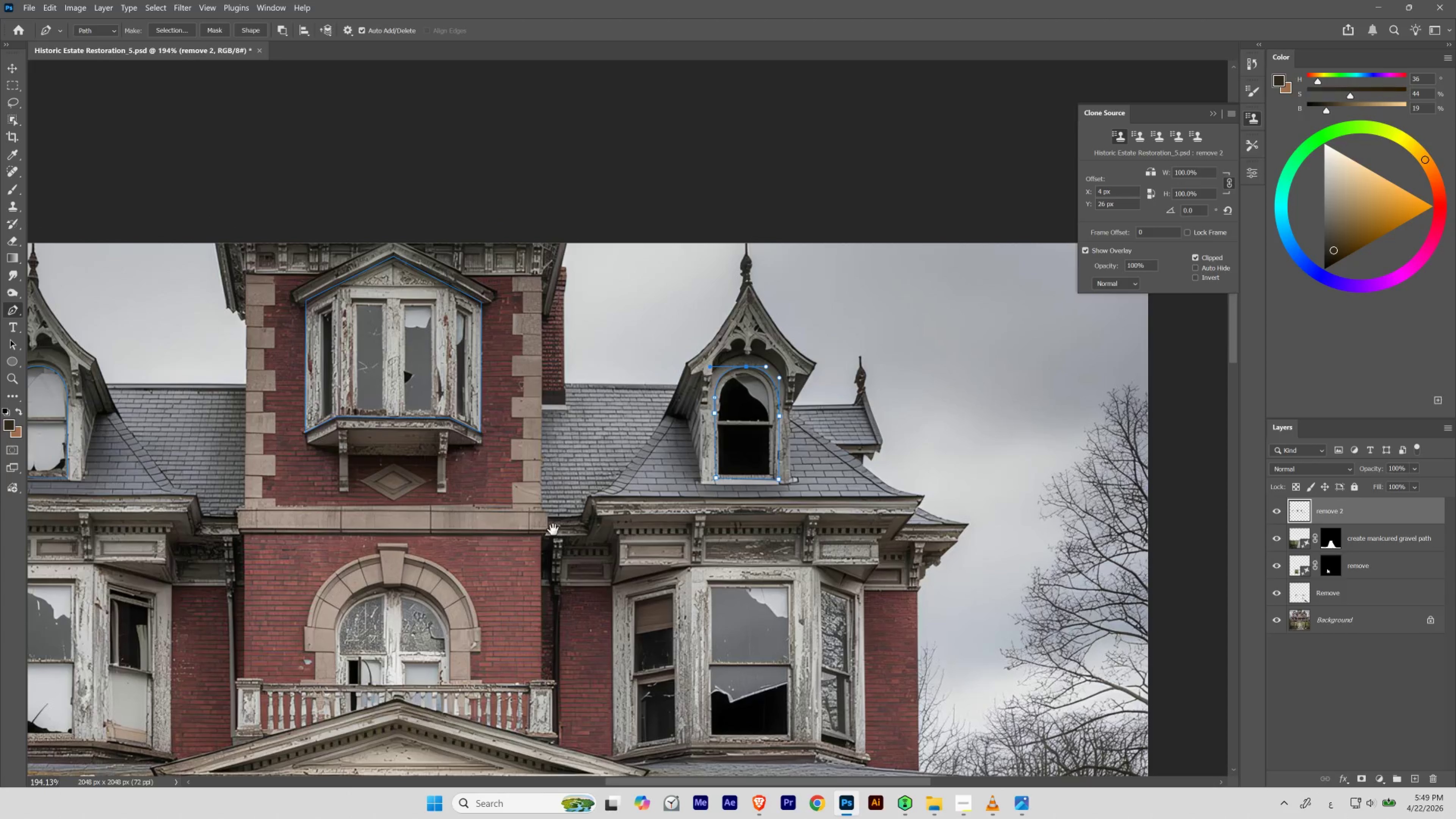 
left_click_drag(start_coordinate=[581, 547], to_coordinate=[666, 390])
 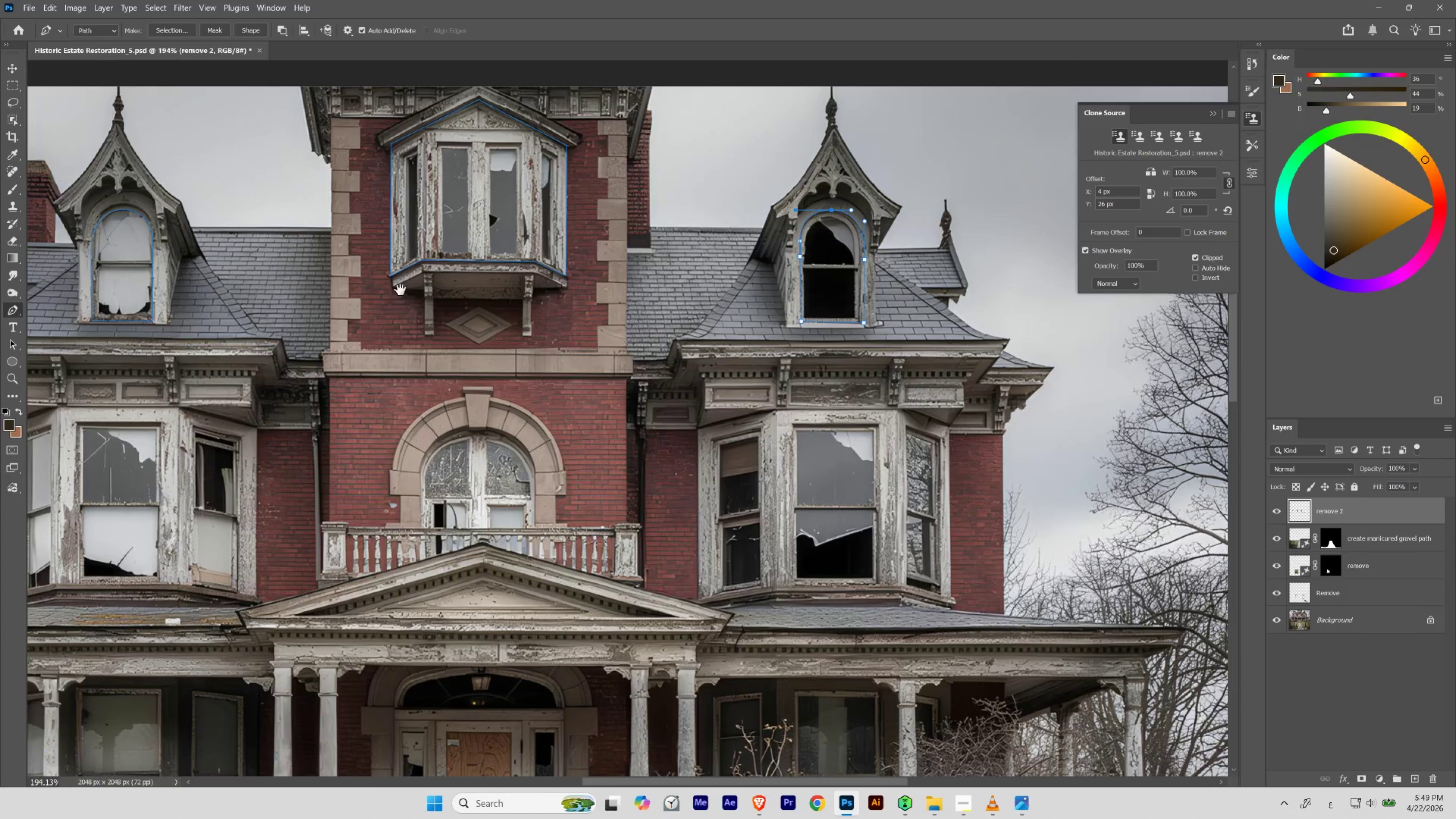 
hold_key(key=Space, duration=1.5)
 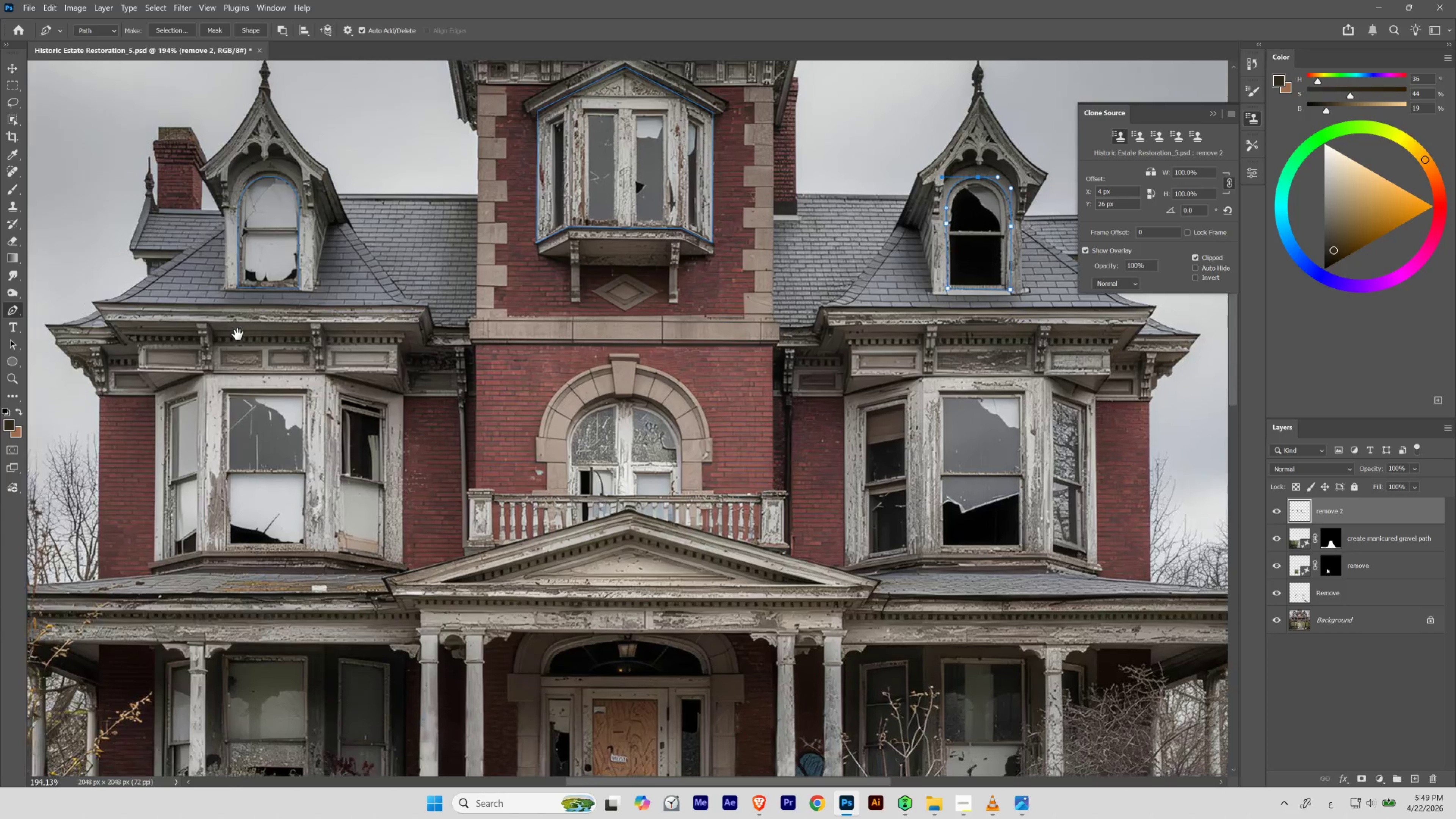 
left_click_drag(start_coordinate=[178, 350], to_coordinate=[238, 334])
 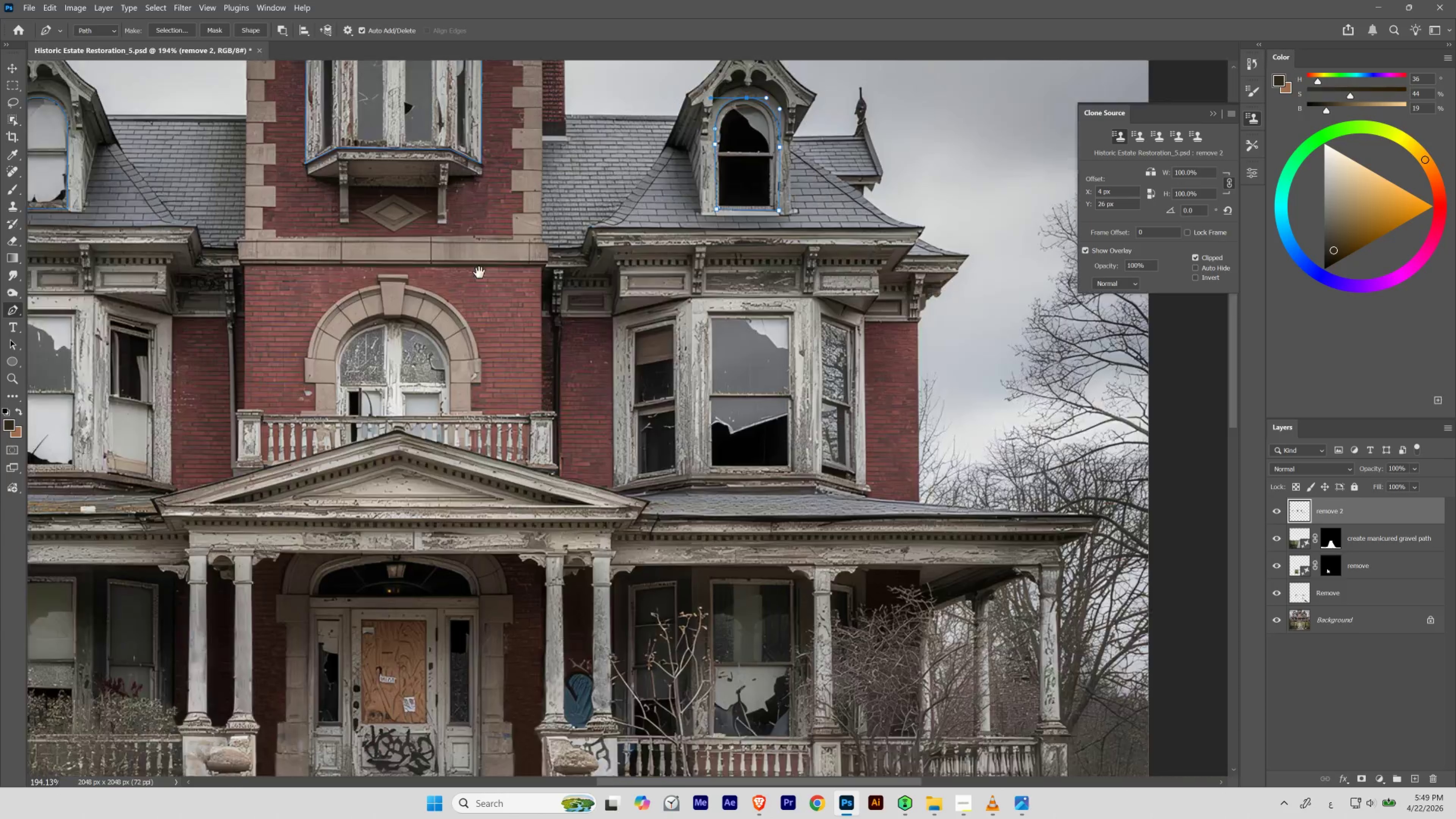 
hold_key(key=Space, duration=1.52)
 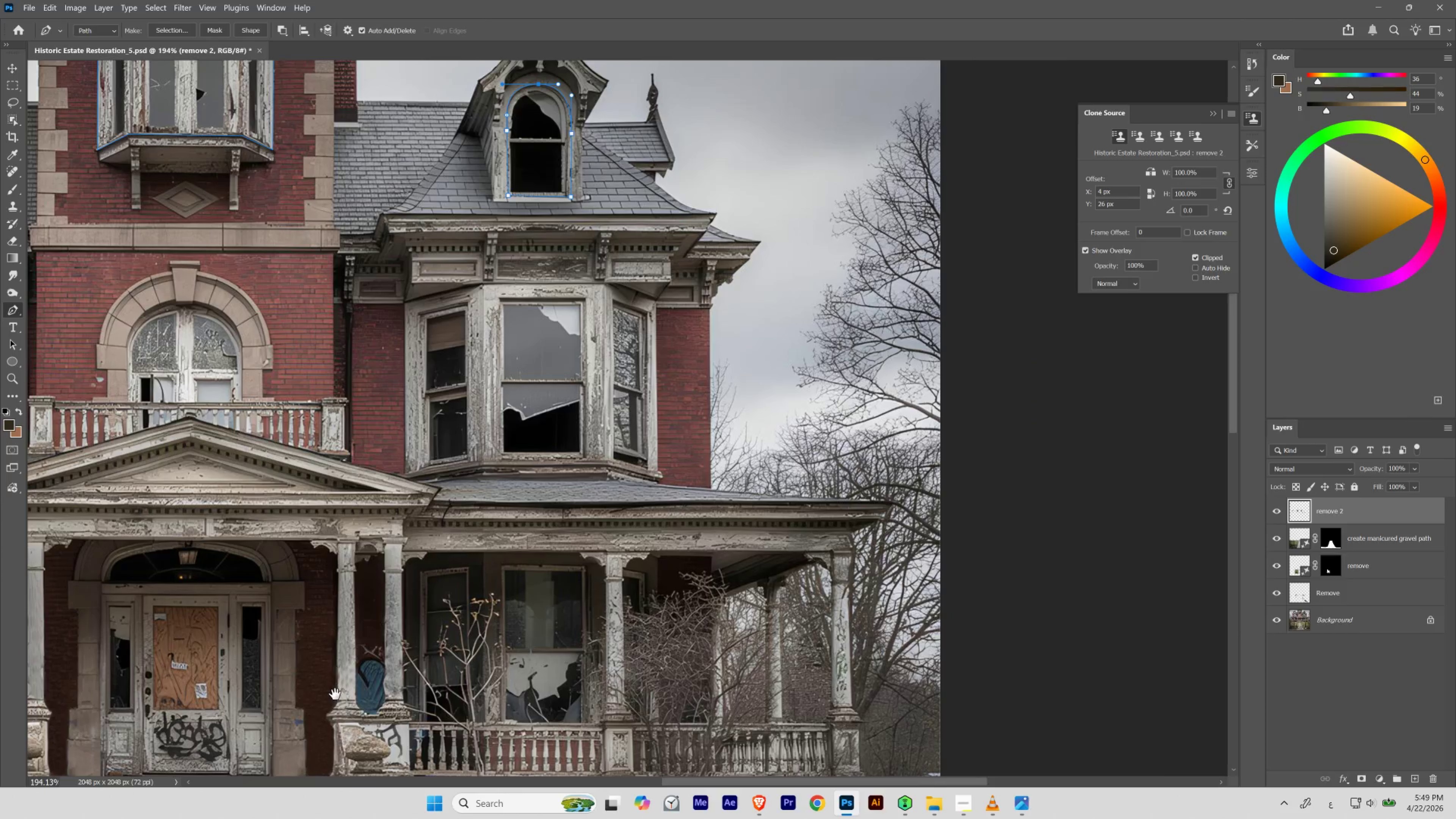 
left_click_drag(start_coordinate=[832, 363], to_coordinate=[389, 271])
 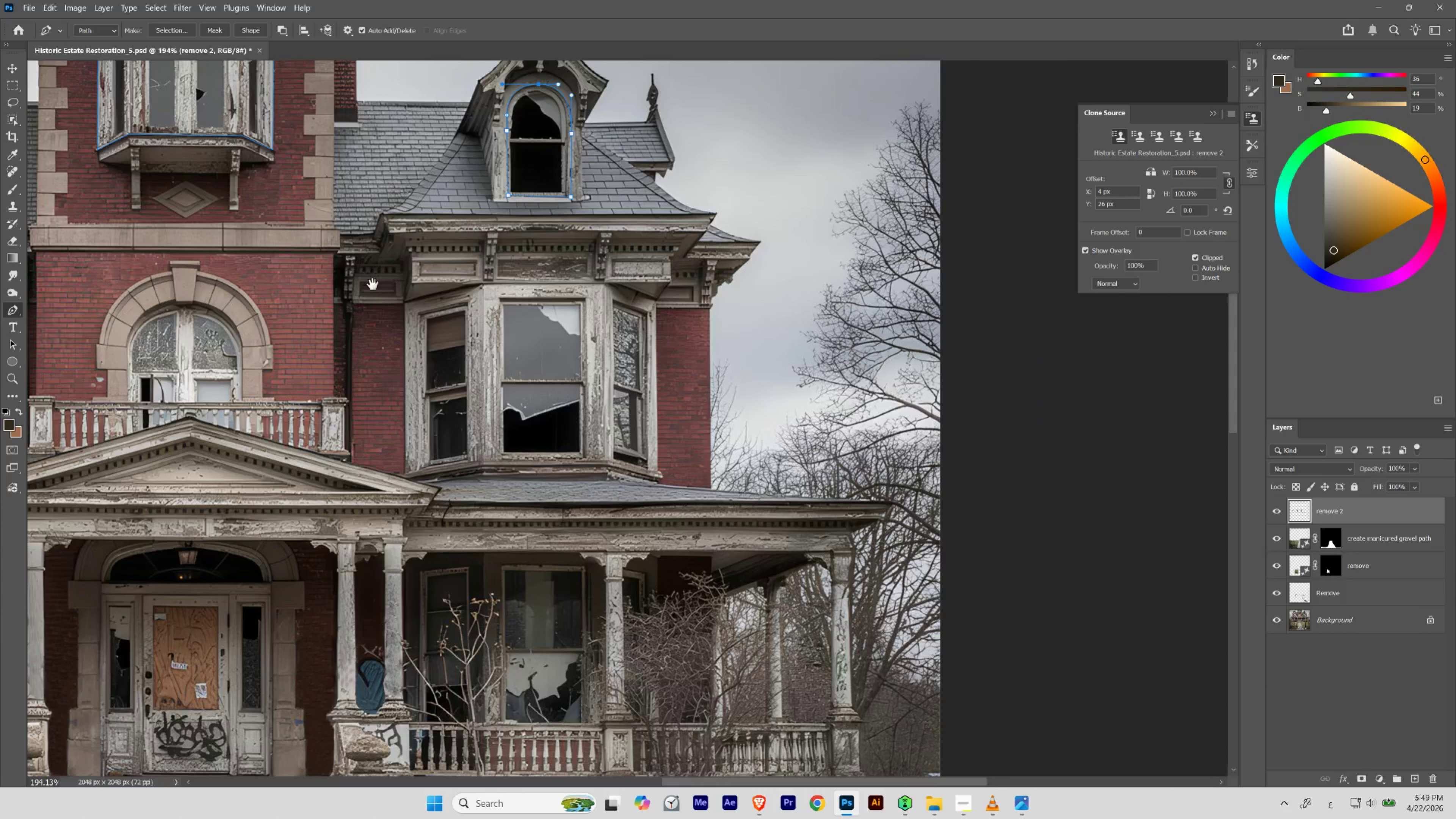 
hold_key(key=Space, duration=1.52)
 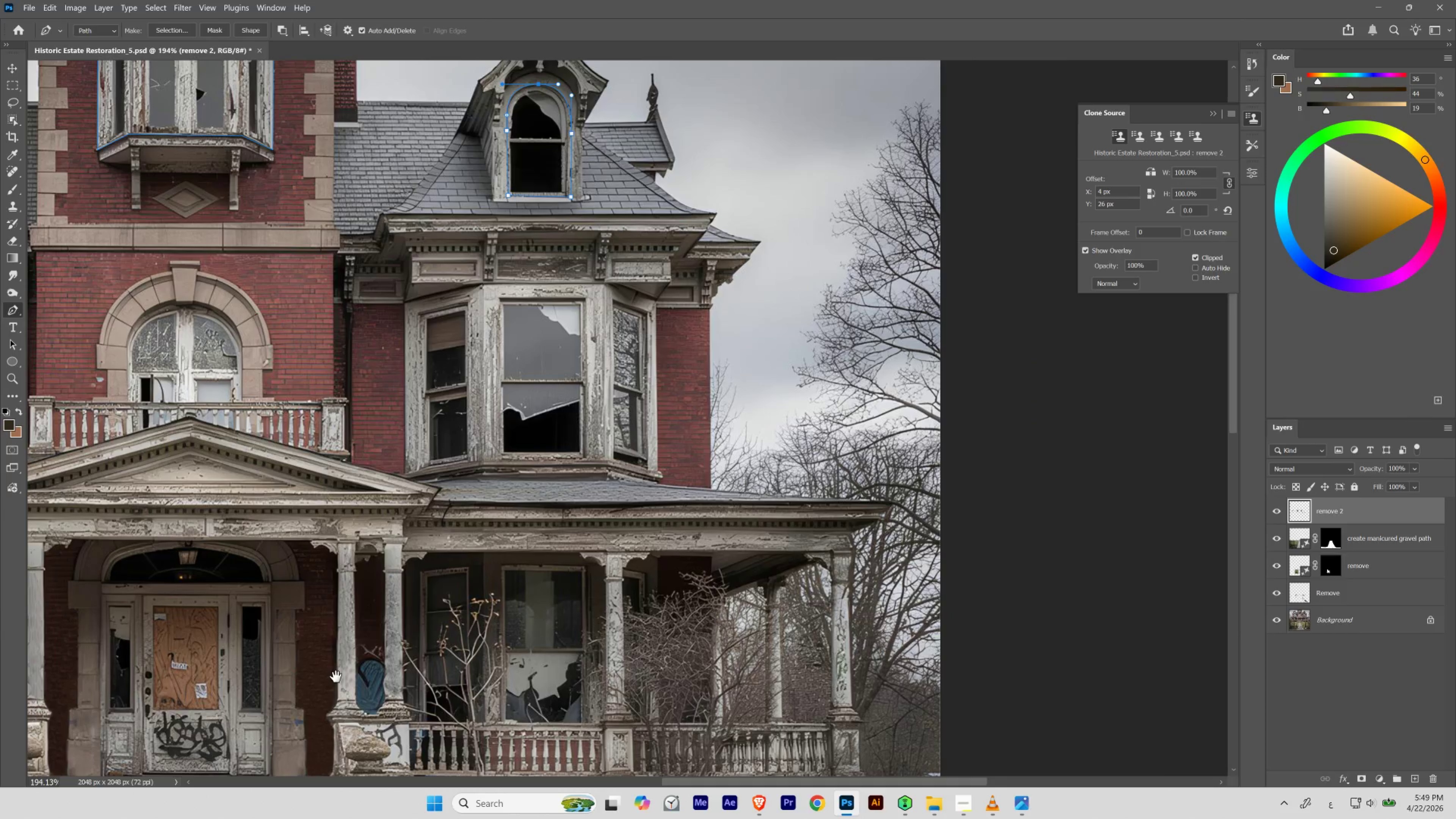 
hold_key(key=Space, duration=0.73)
 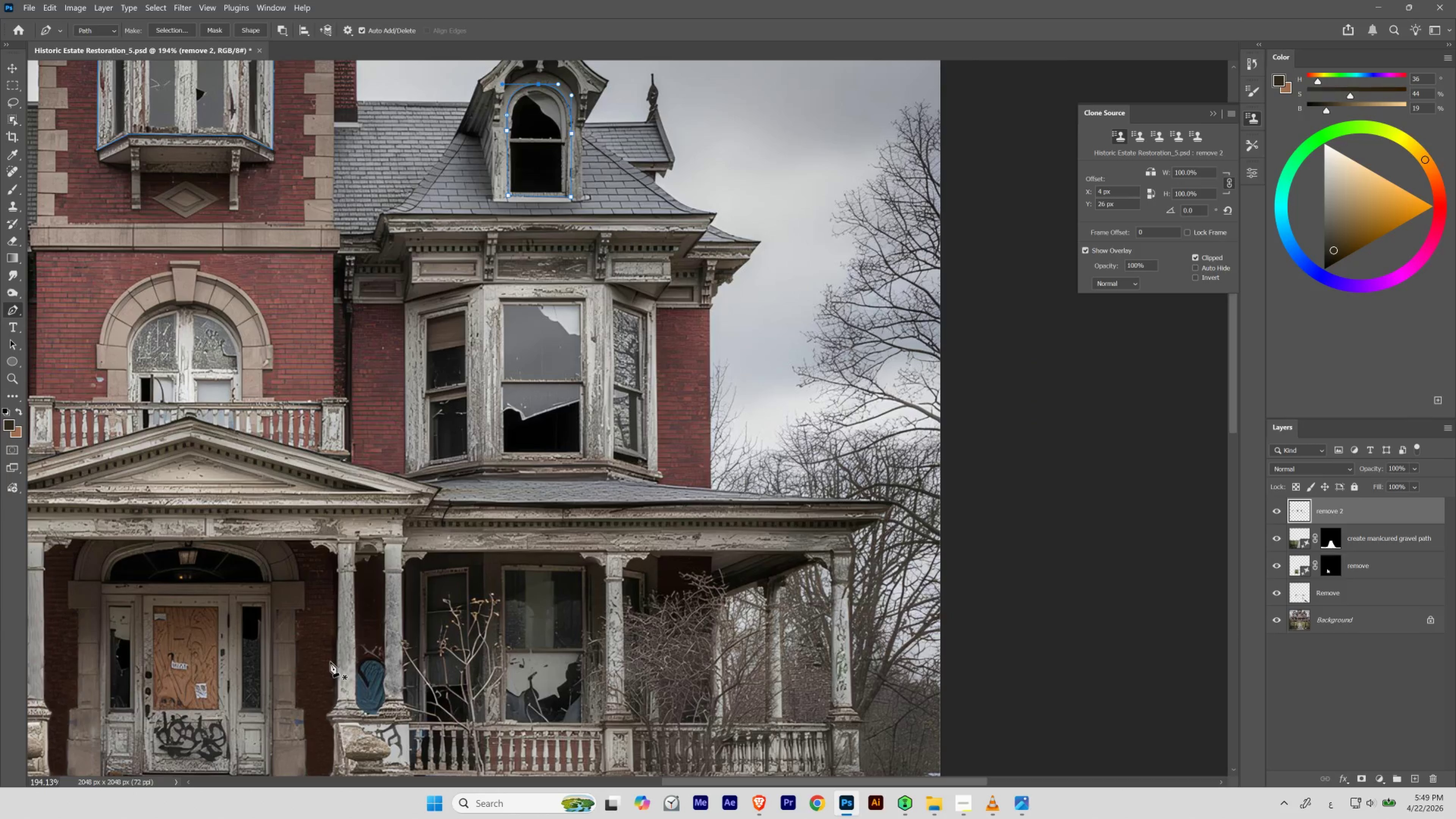 
wait(10.75)
 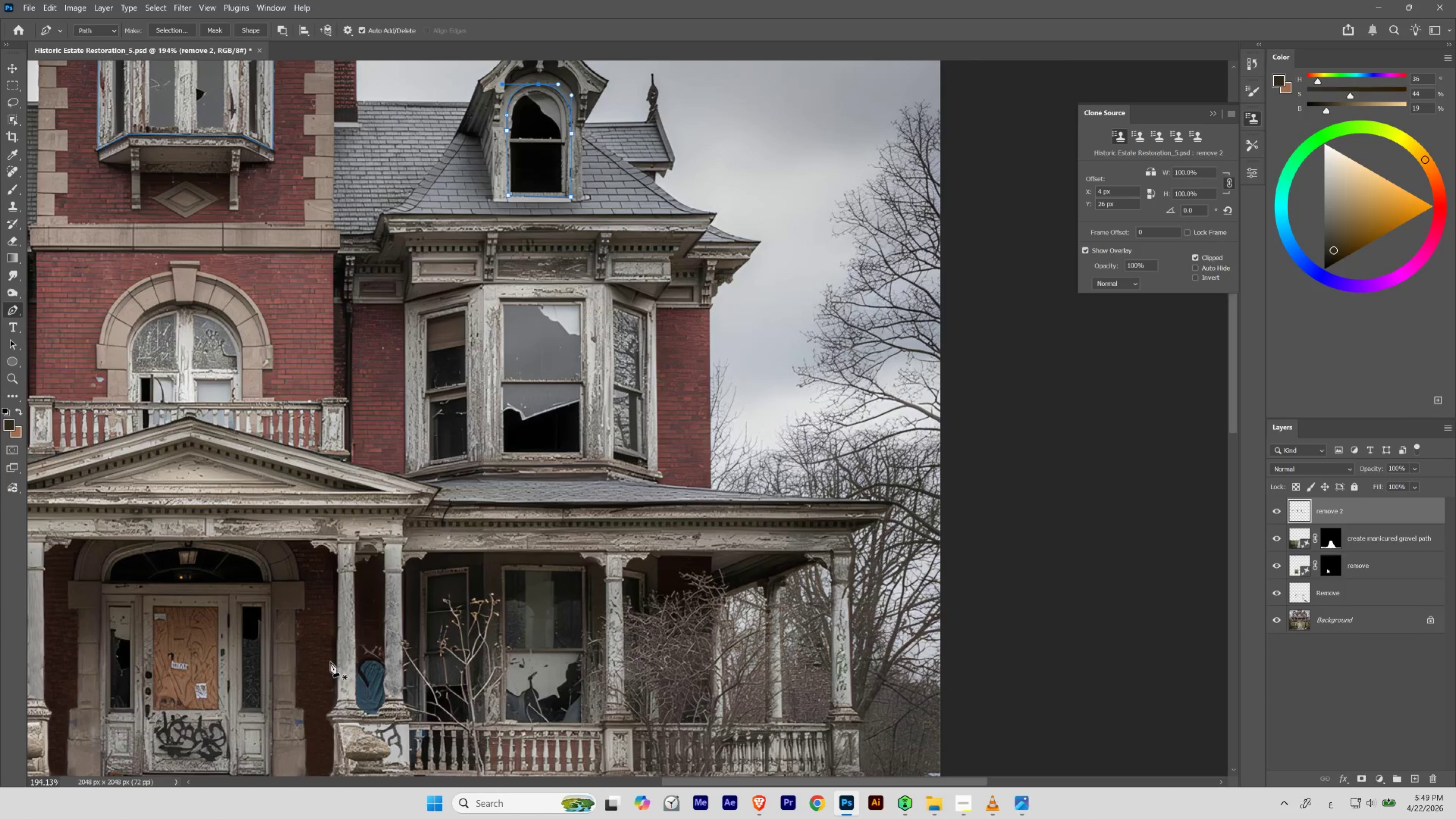 
hold_key(key=ControlLeft, duration=0.97)
 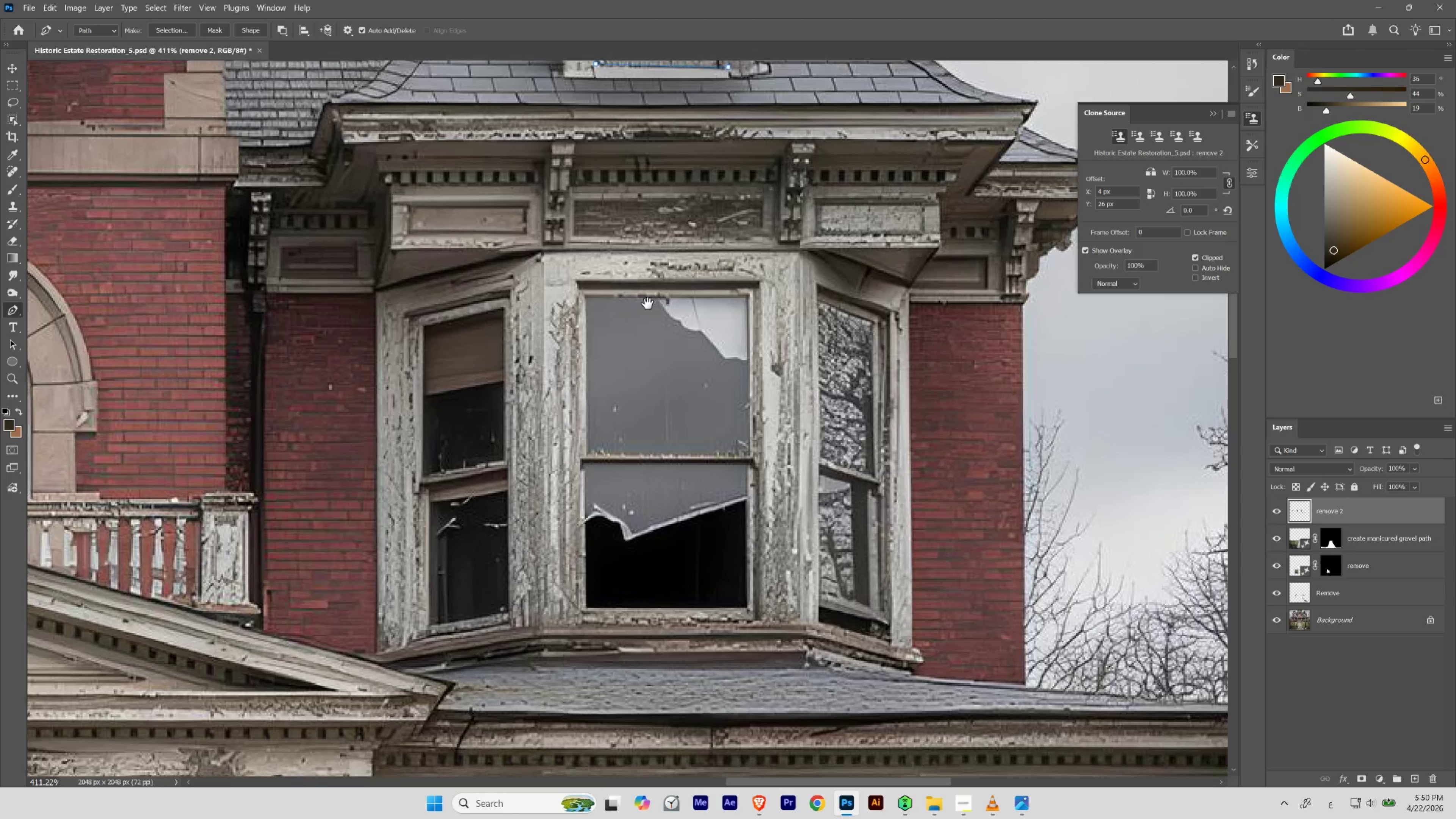 
hold_key(key=Space, duration=1.53)
 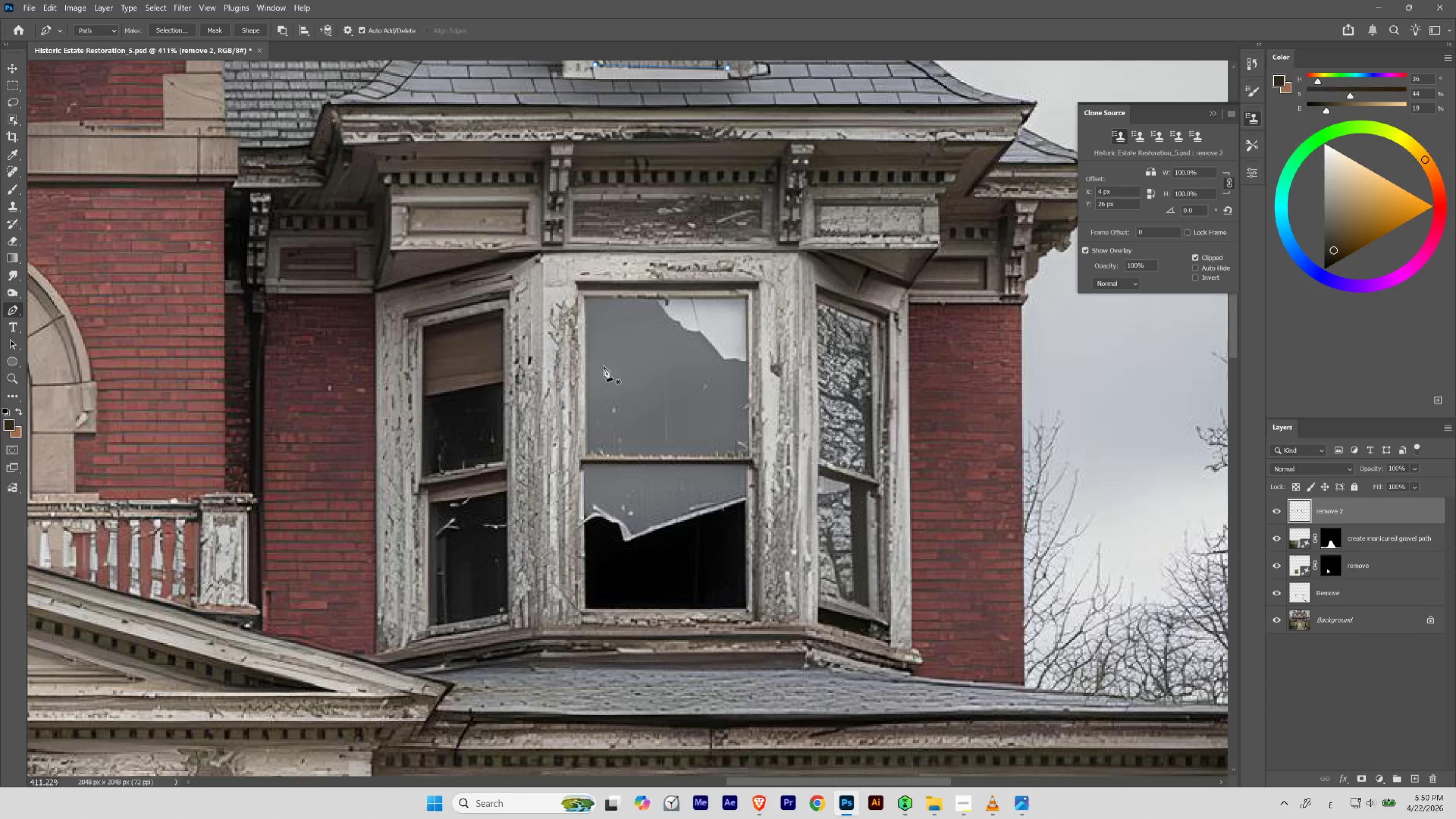 
left_click_drag(start_coordinate=[494, 302], to_coordinate=[520, 337])
 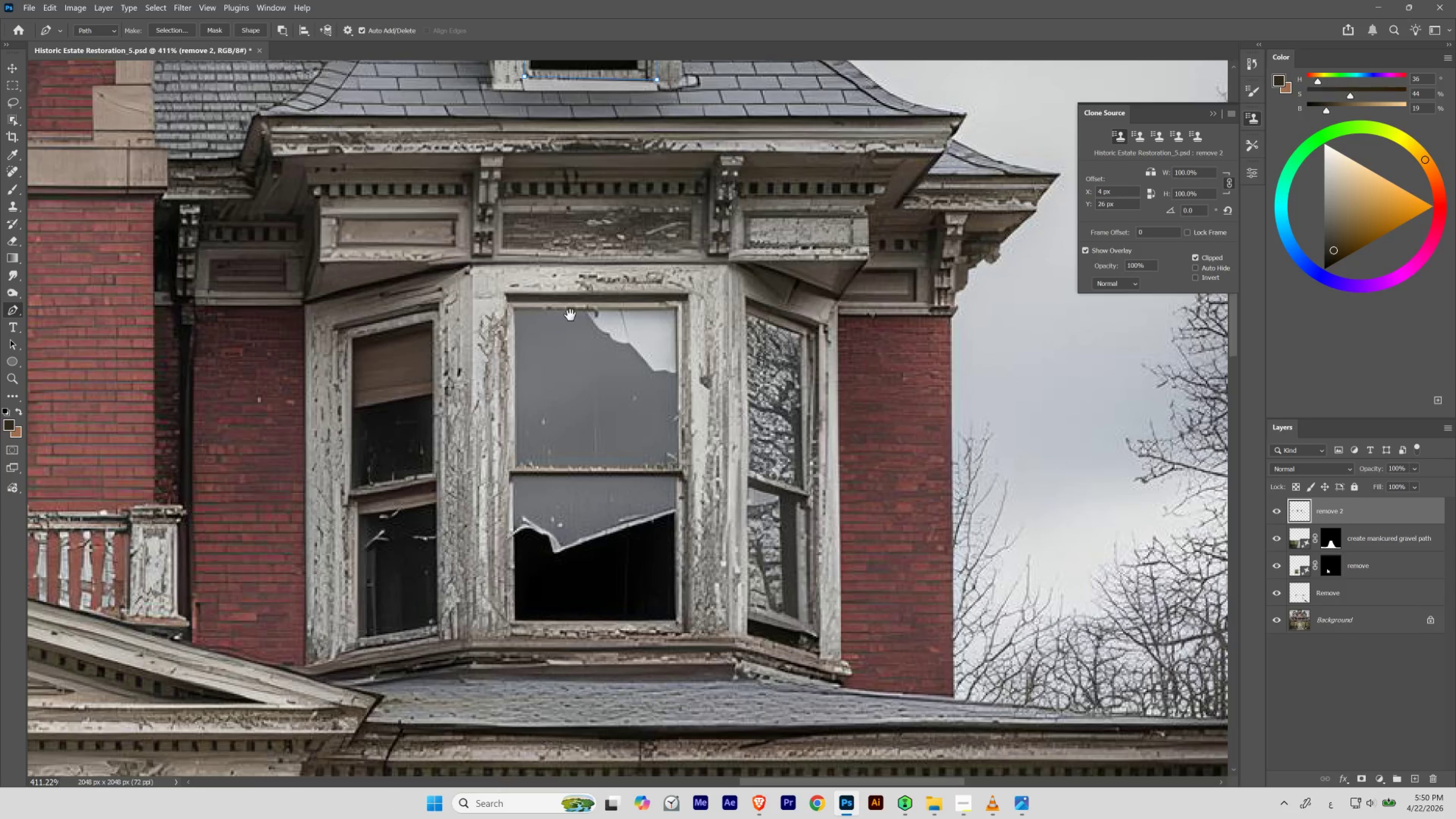 
left_click_drag(start_coordinate=[585, 315], to_coordinate=[655, 304])
 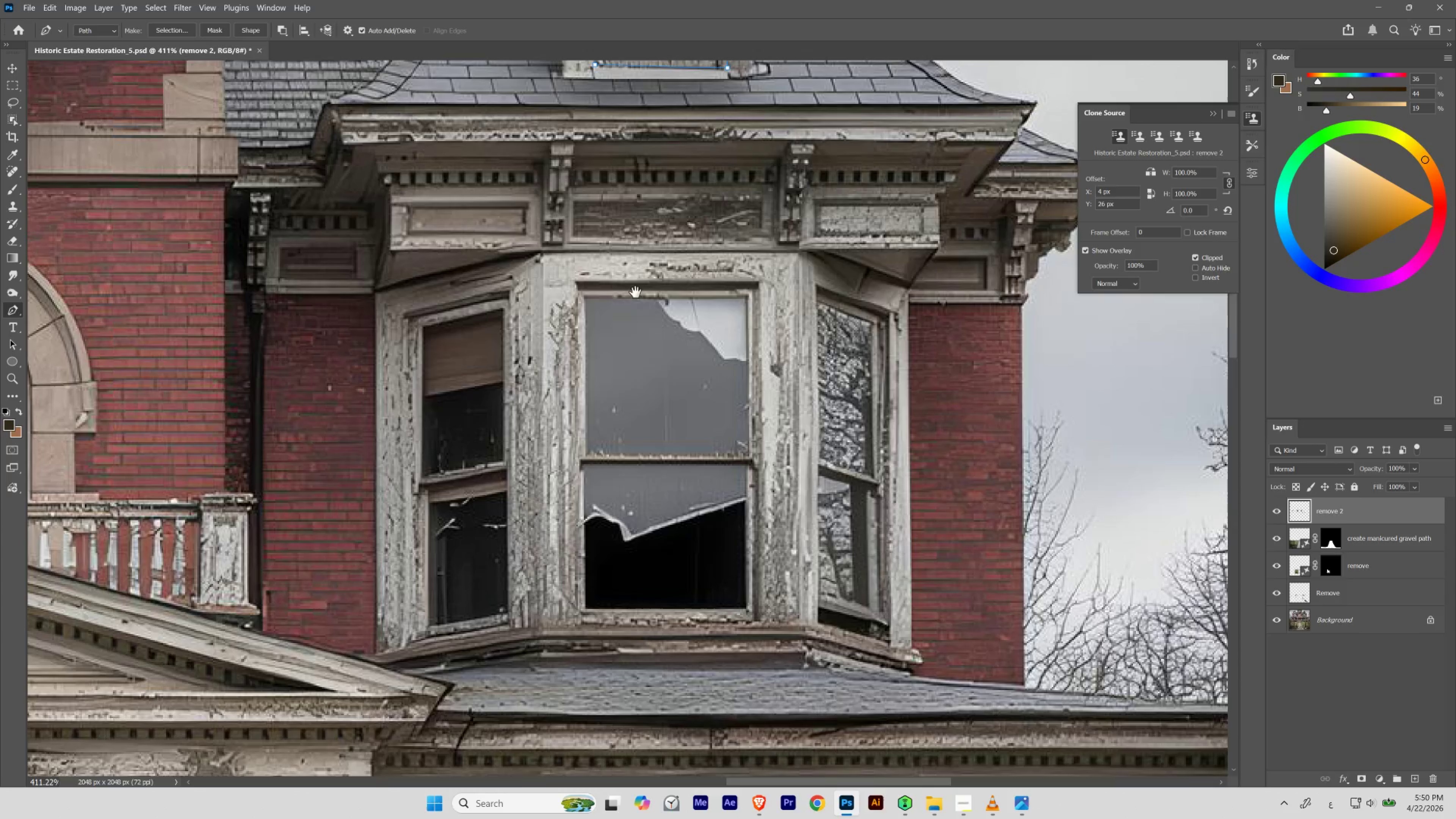 
key(Space)
 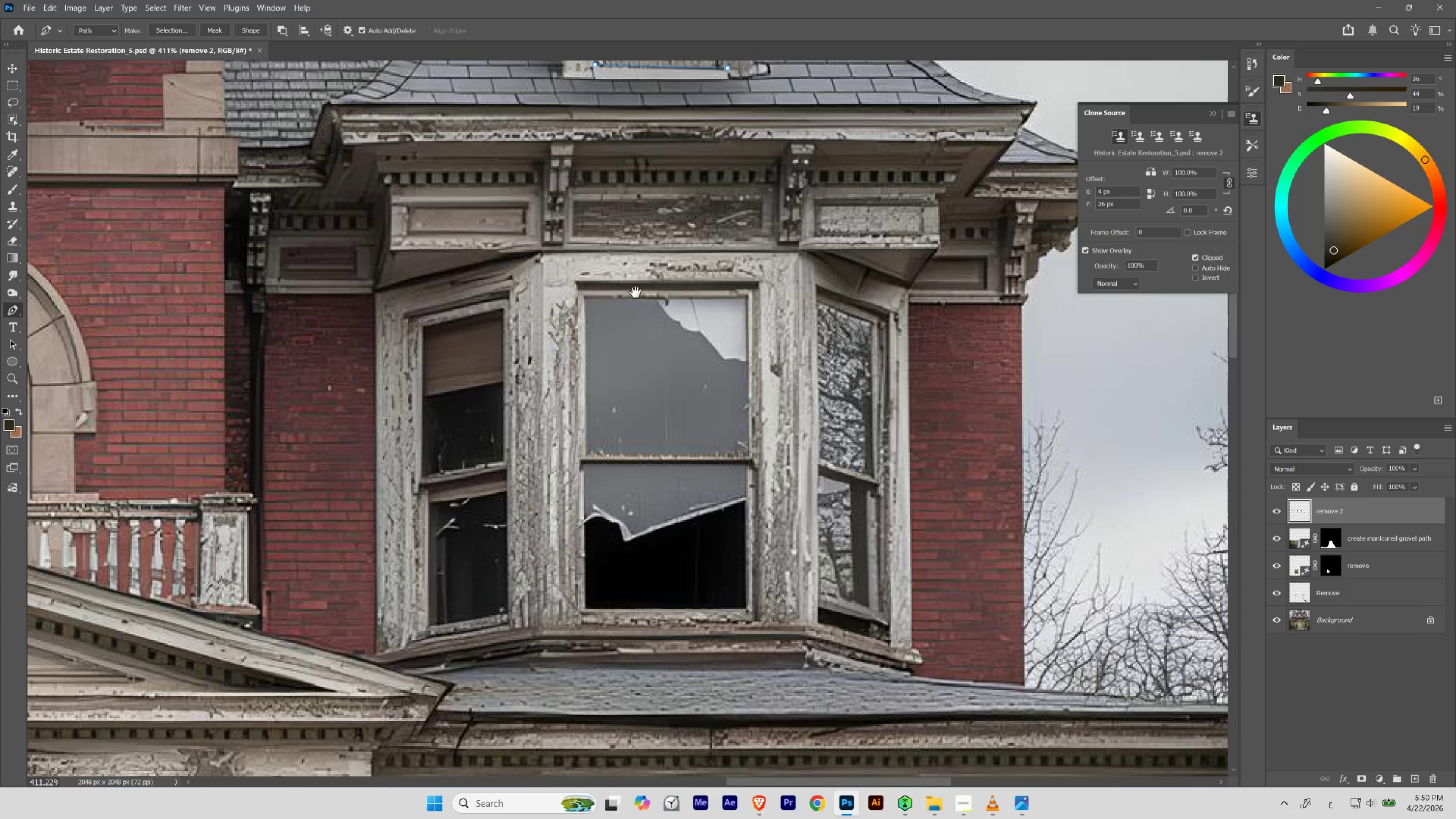 
key(Space)
 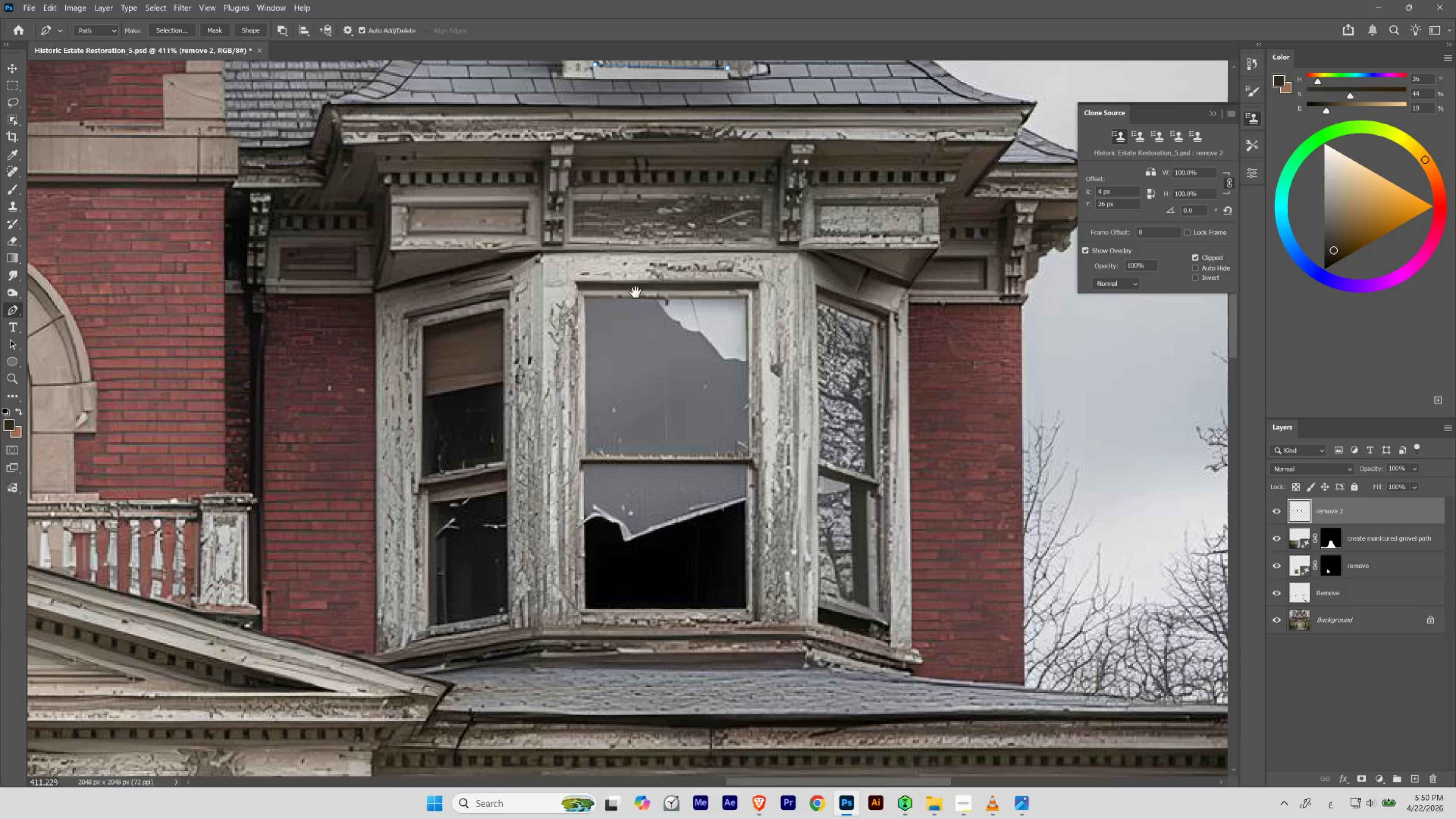 
key(Space)
 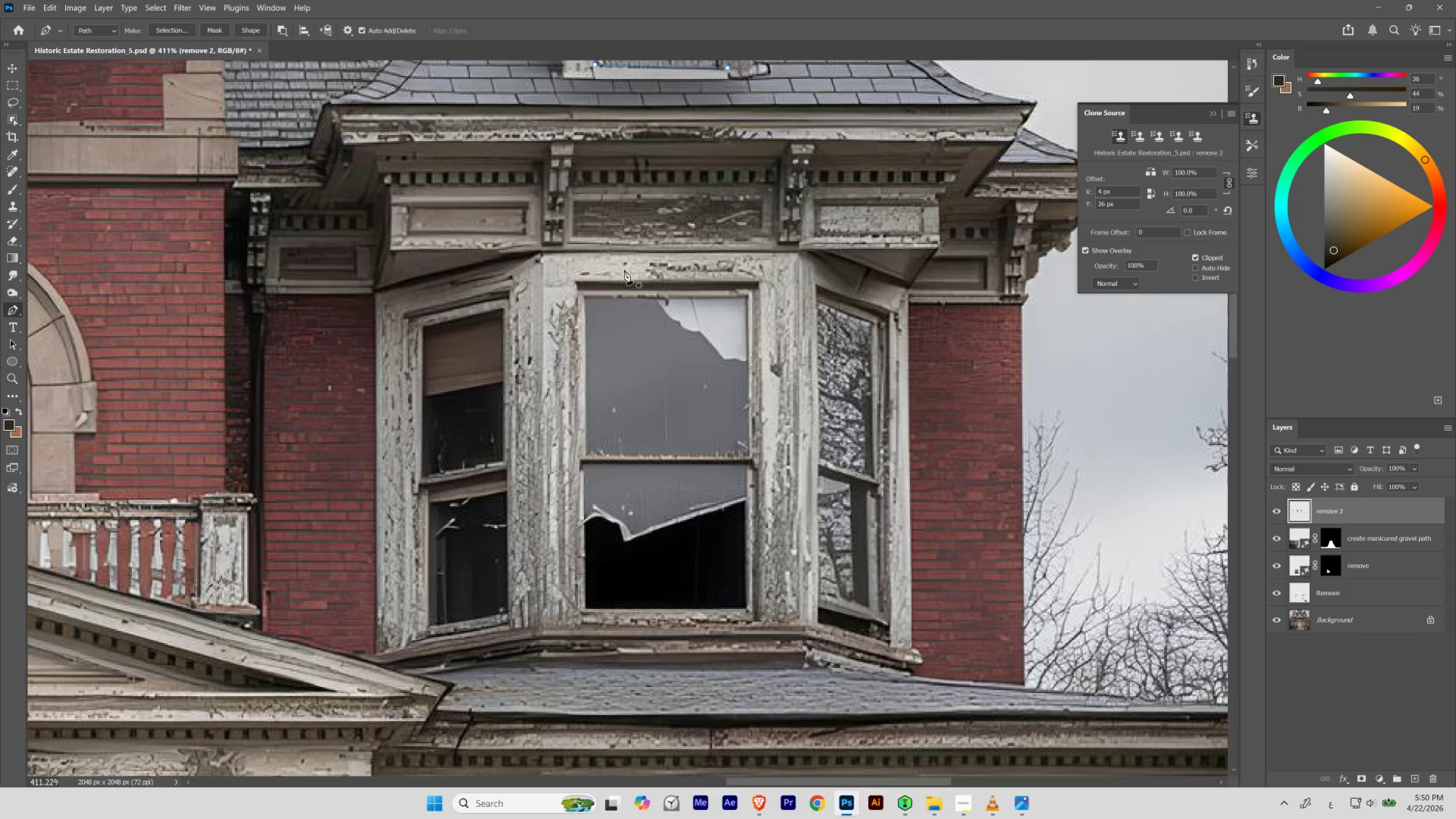 
key(Space)
 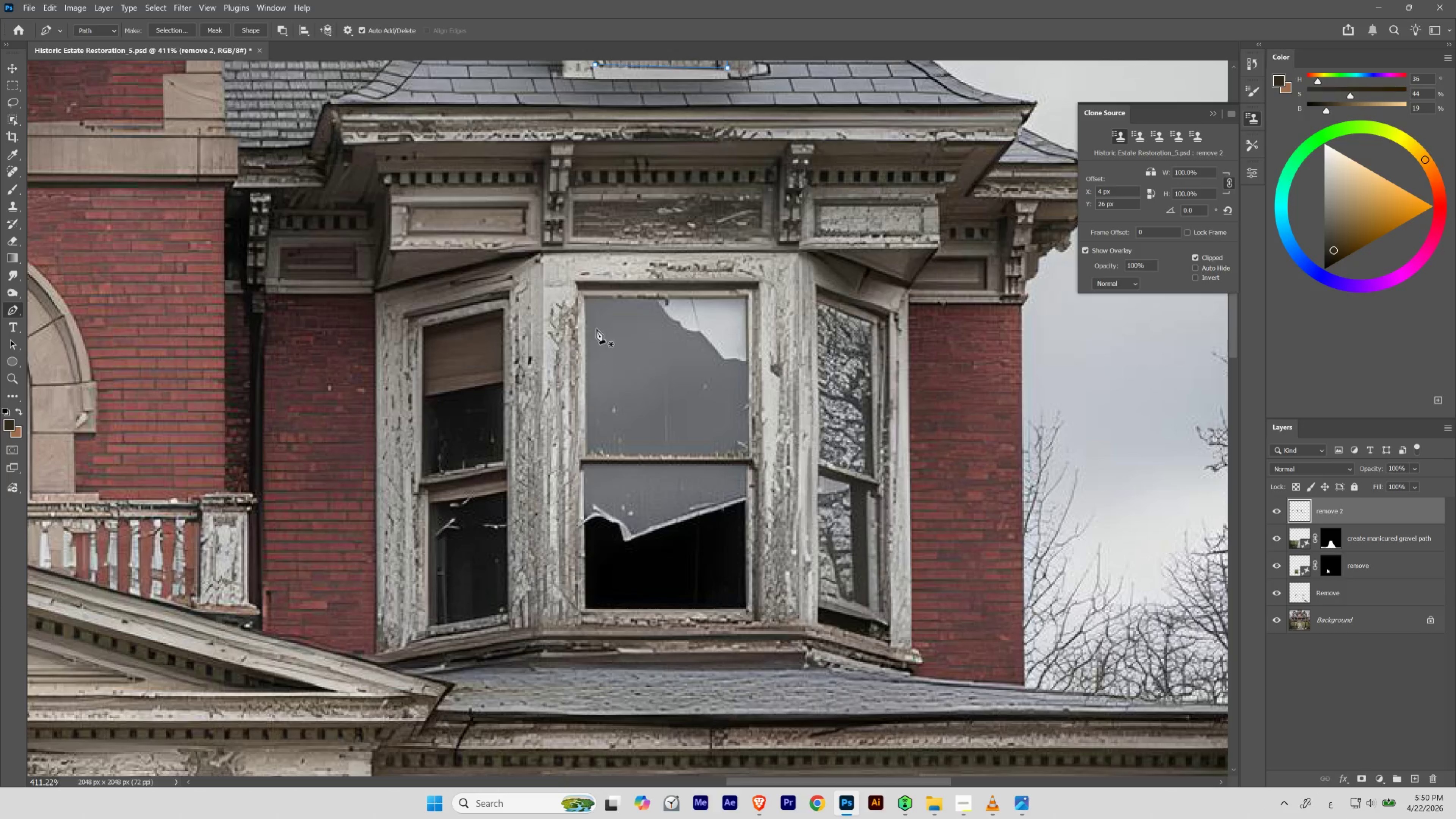 
key(P)
 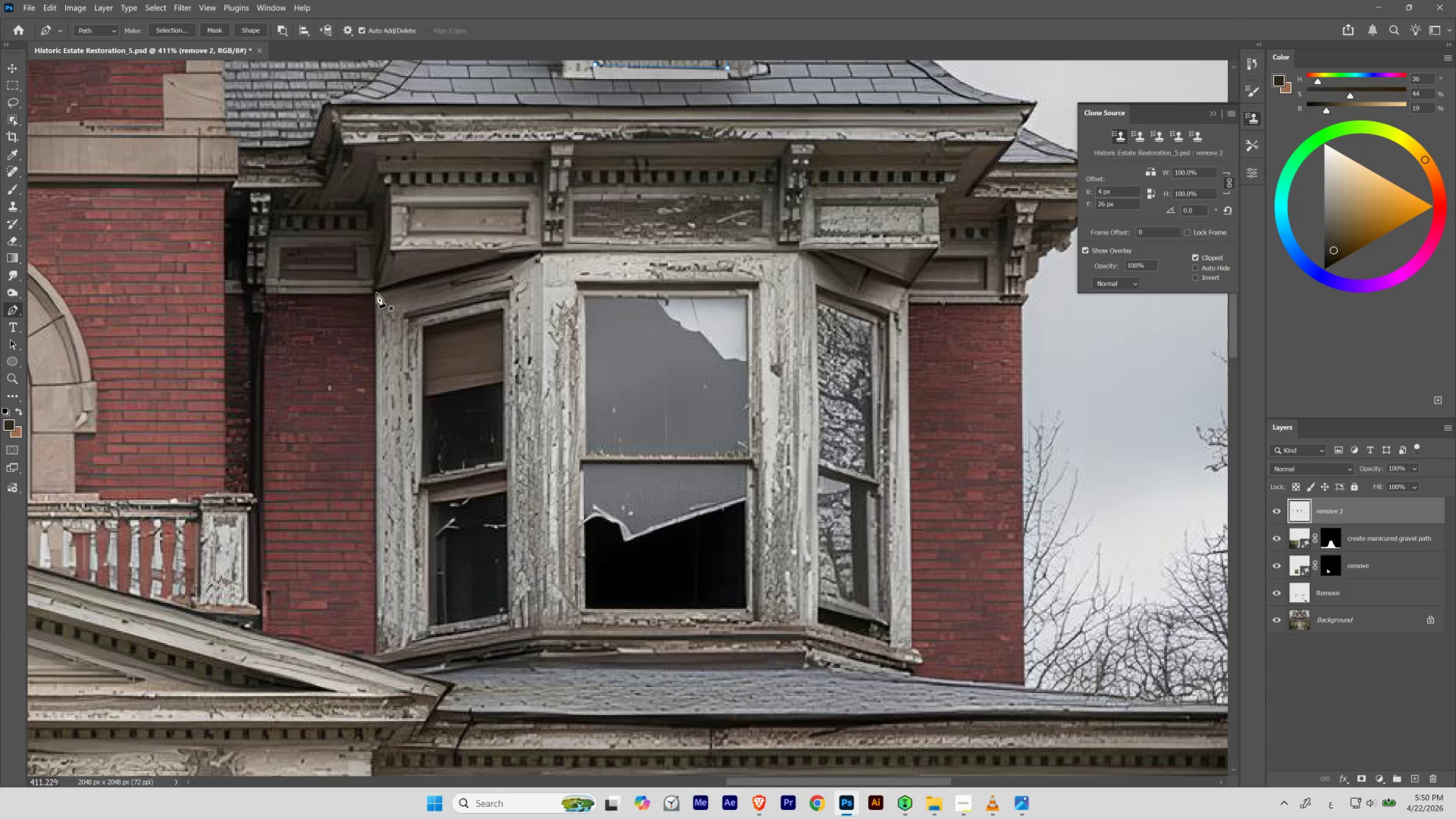 
left_click([376, 291])
 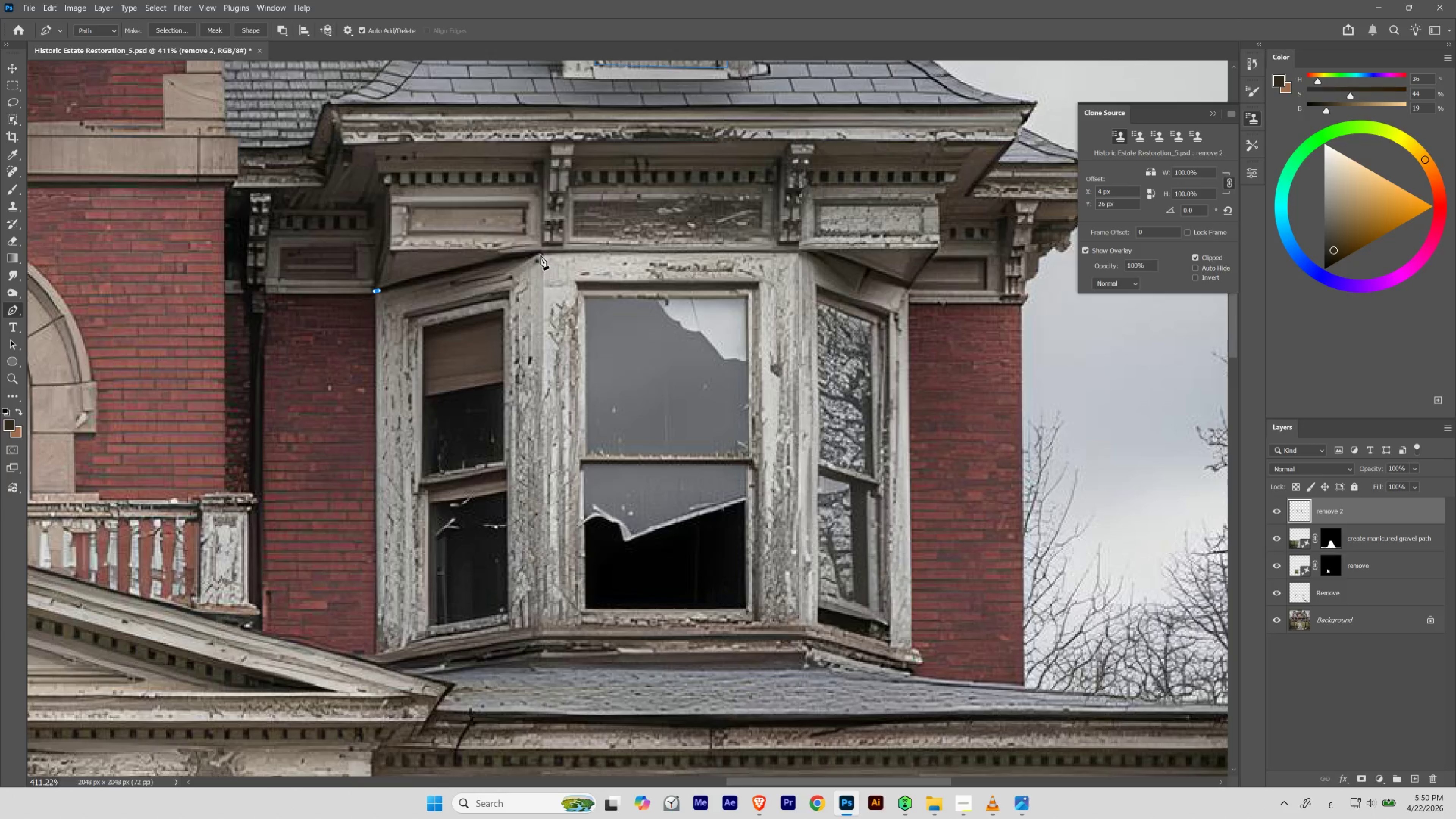 
left_click([541, 252])
 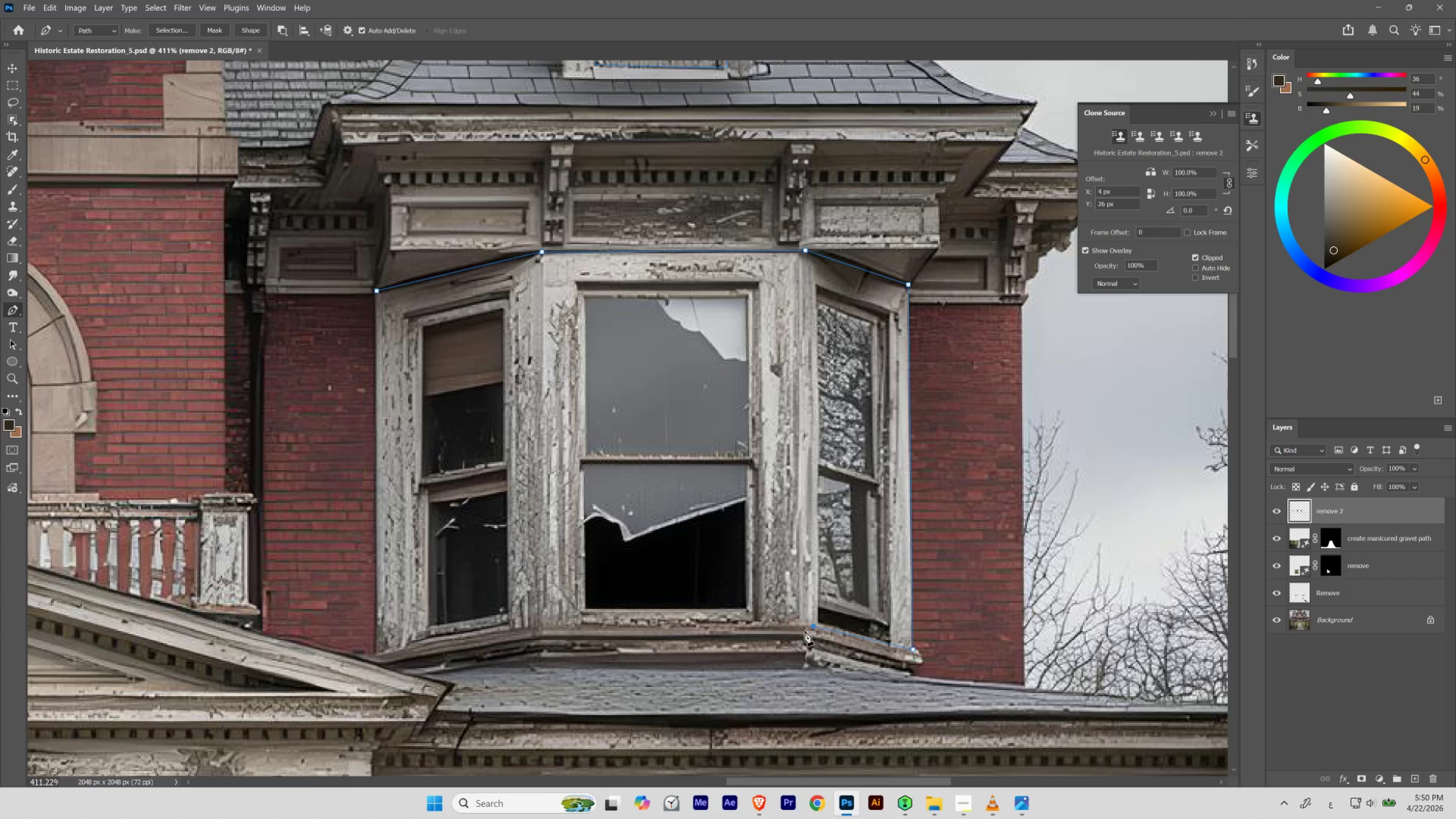 
wait(11.99)
 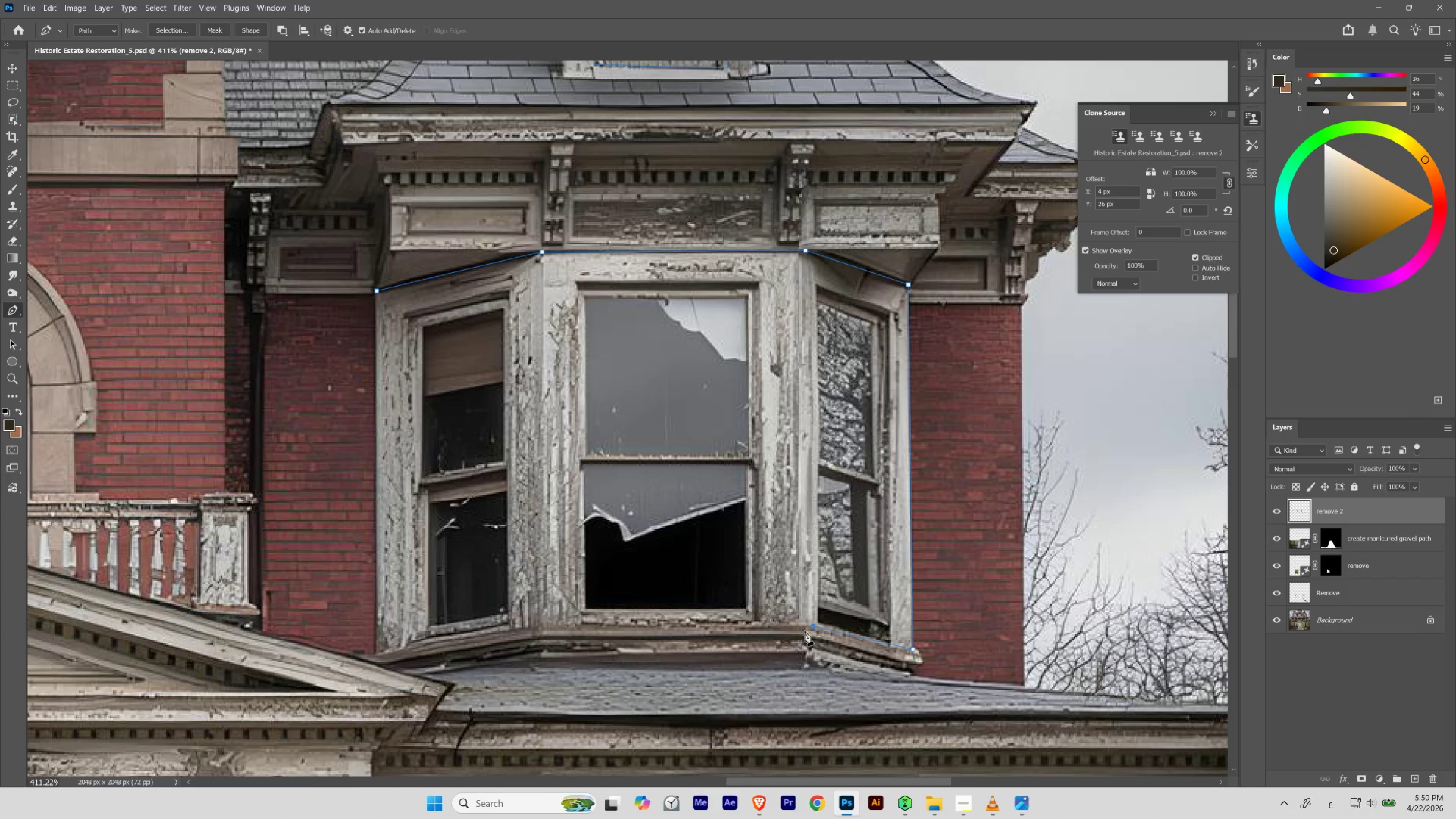 
hold_key(key=ControlLeft, duration=3.7)
 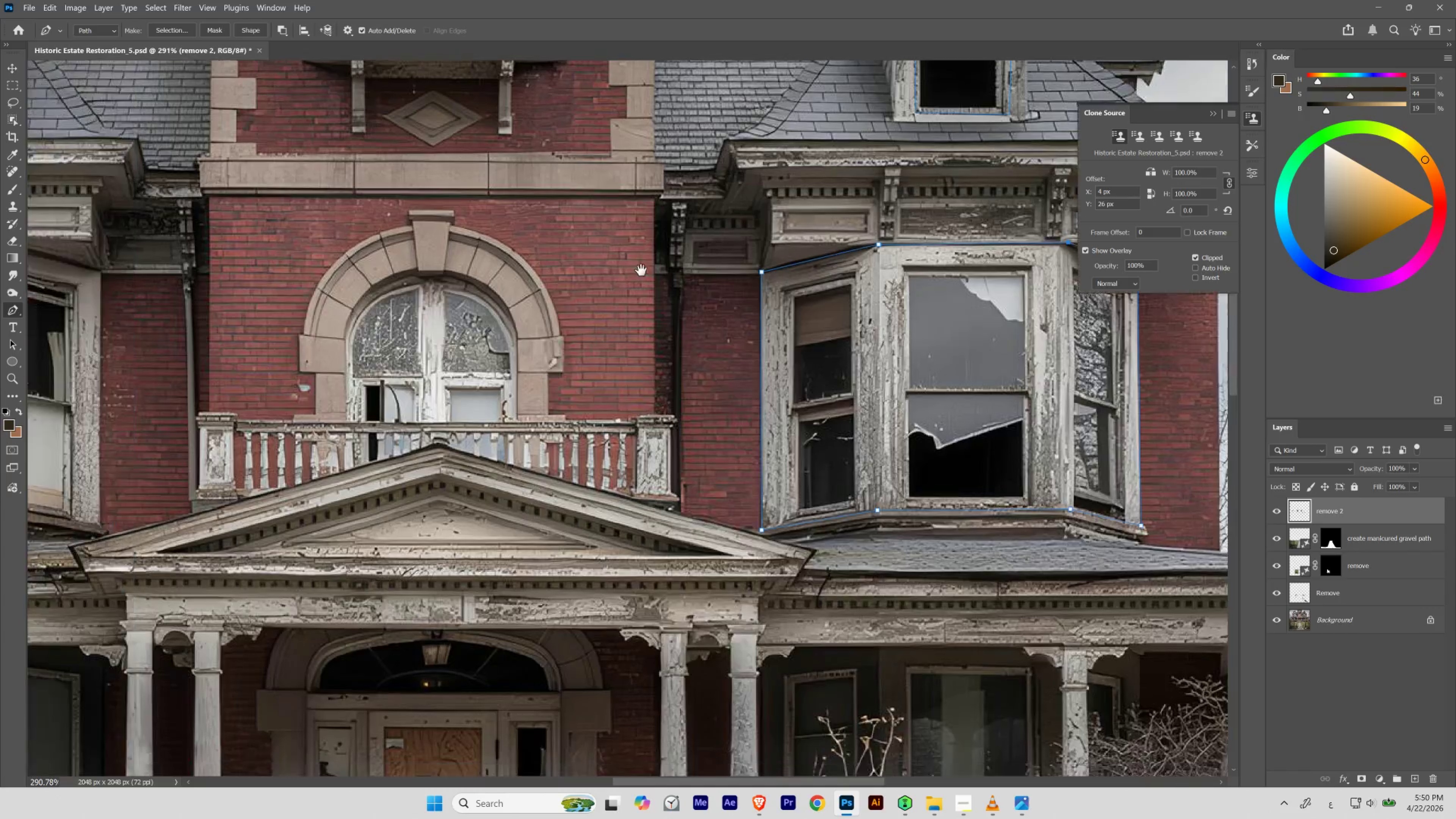 
hold_key(key=Space, duration=0.7)
 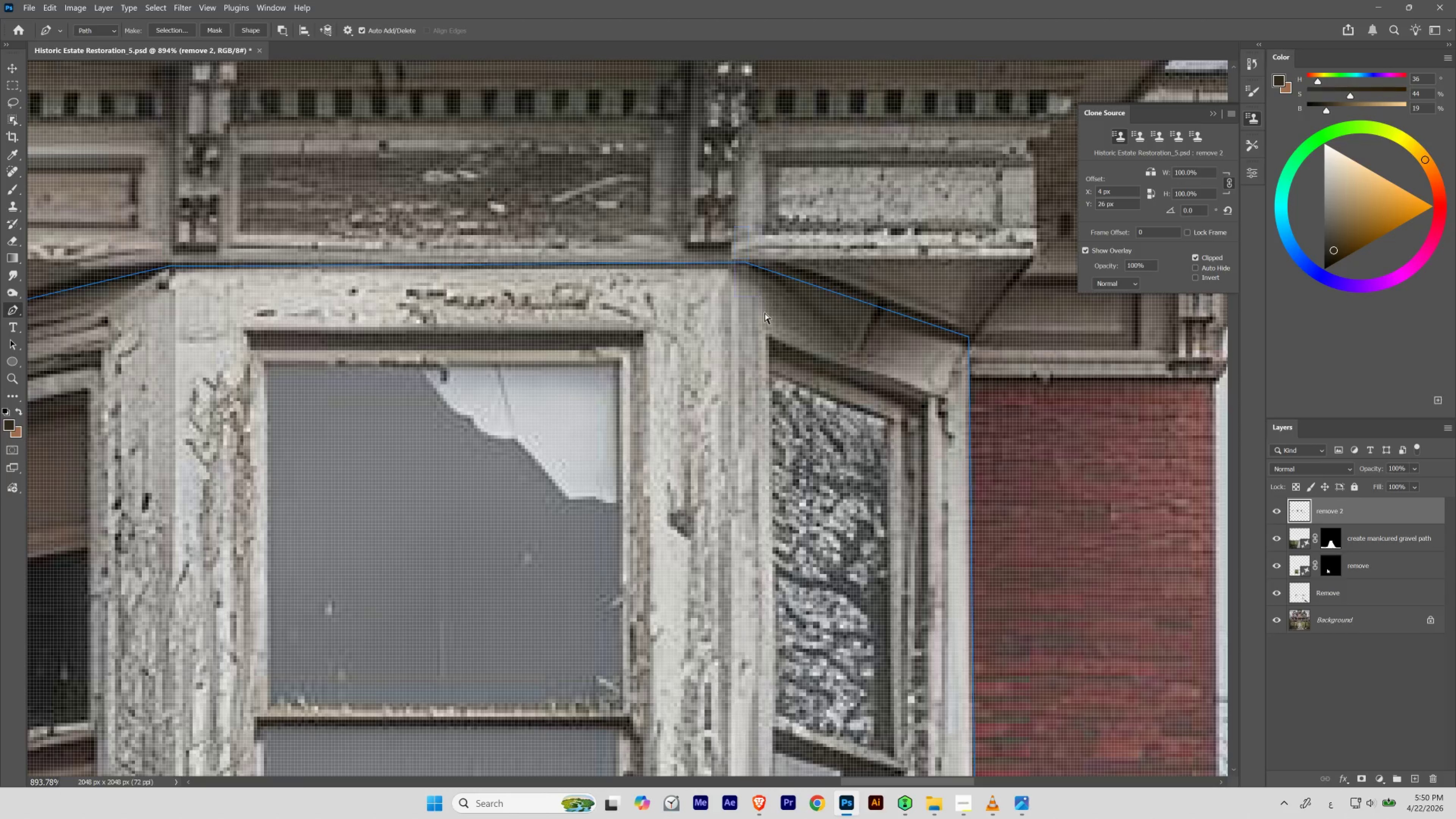 
left_click_drag(start_coordinate=[856, 240], to_coordinate=[880, 296])
 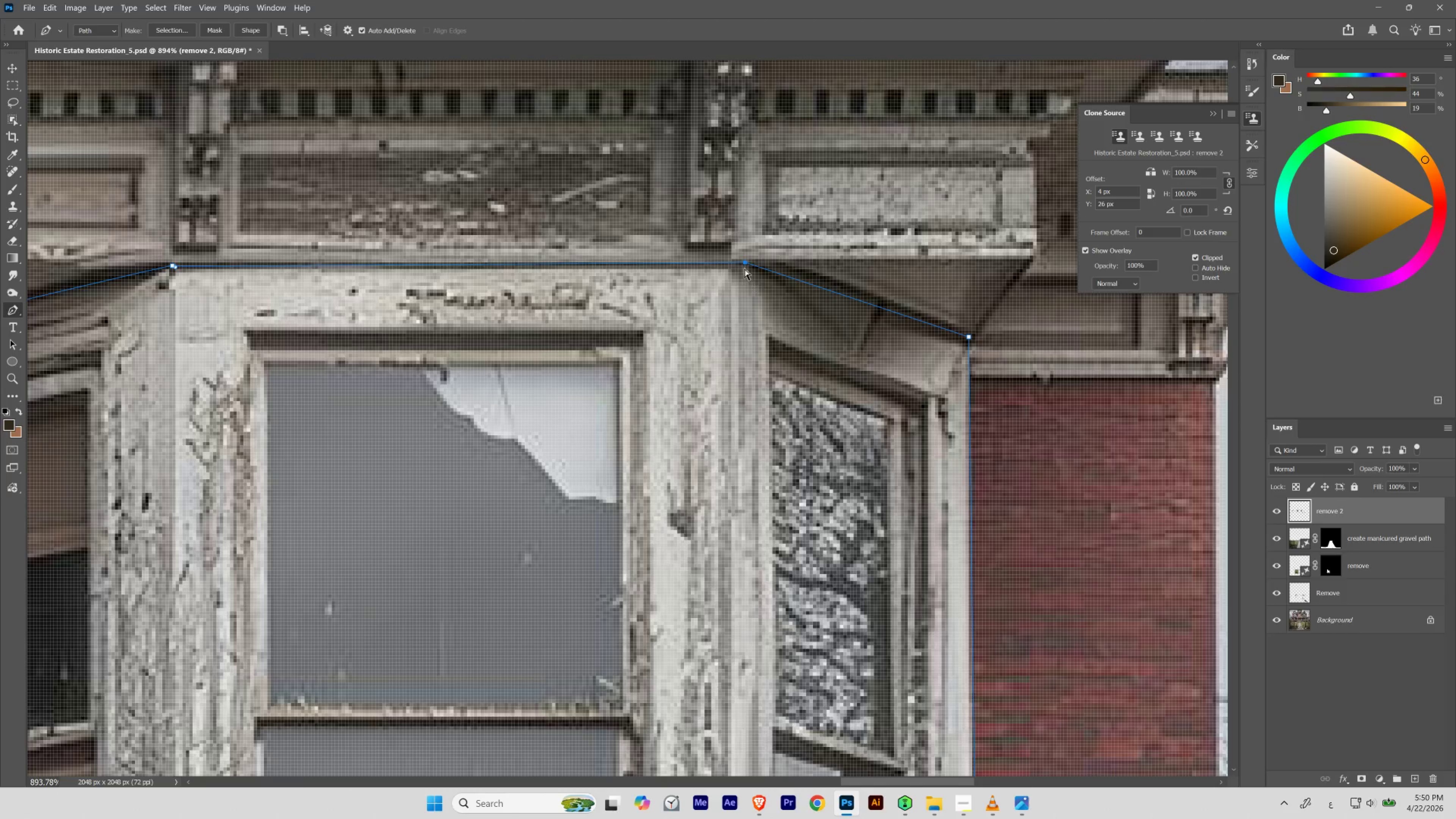 
left_click_drag(start_coordinate=[746, 262], to_coordinate=[757, 260])
 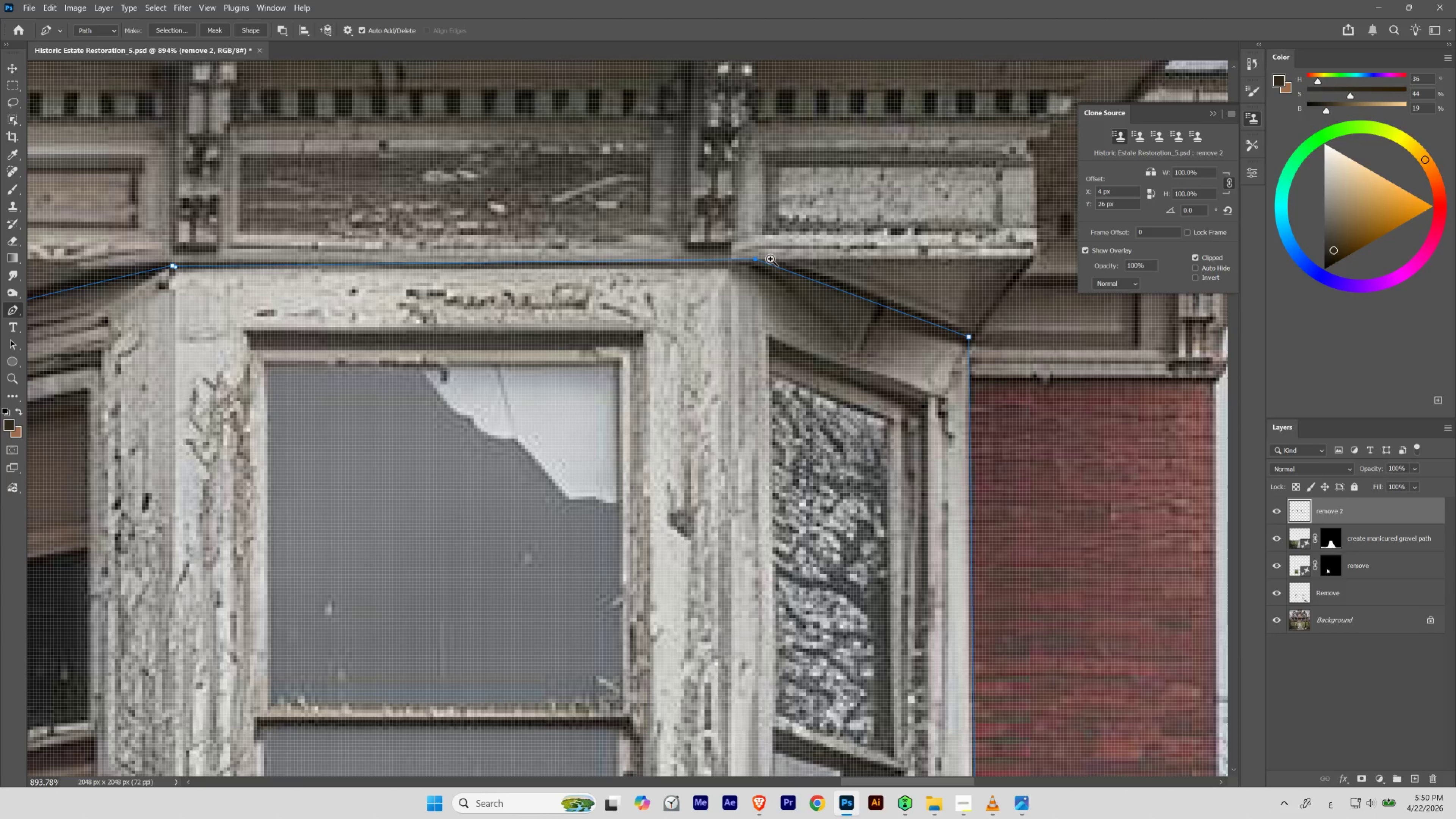 
hold_key(key=Space, duration=1.51)
 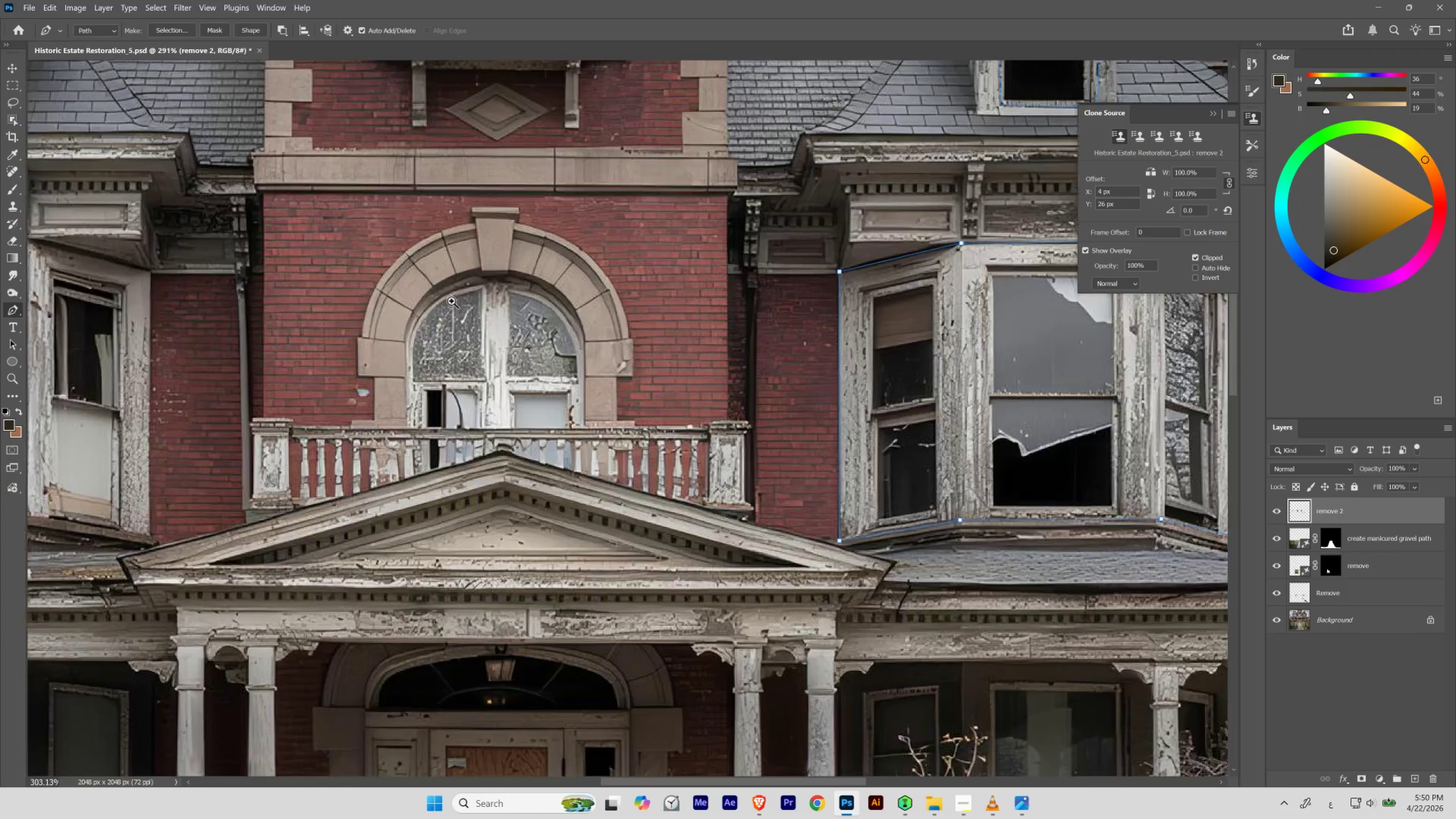 
left_click_drag(start_coordinate=[768, 267], to_coordinate=[721, 295])
 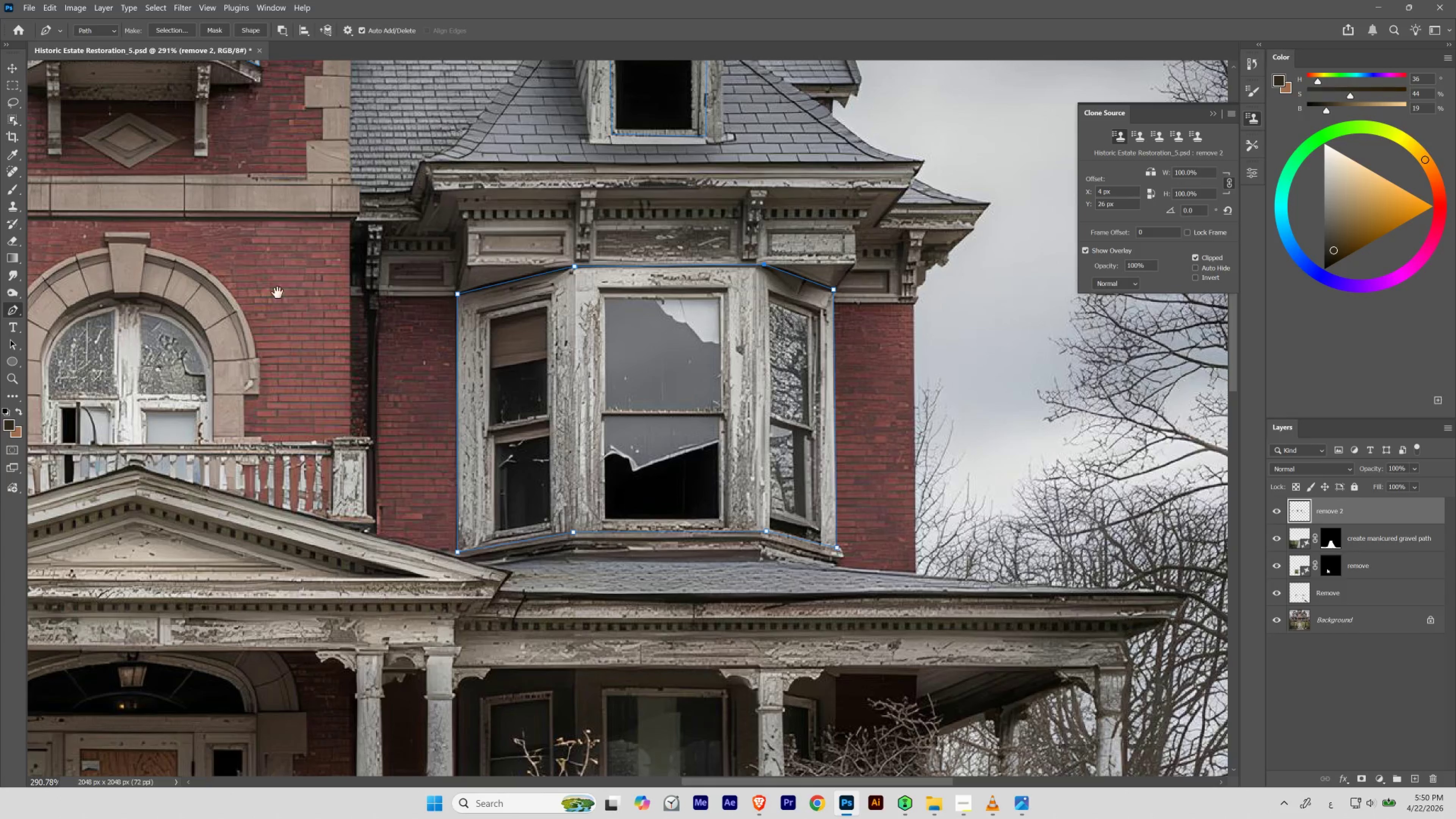 
left_click_drag(start_coordinate=[277, 293], to_coordinate=[643, 271])
 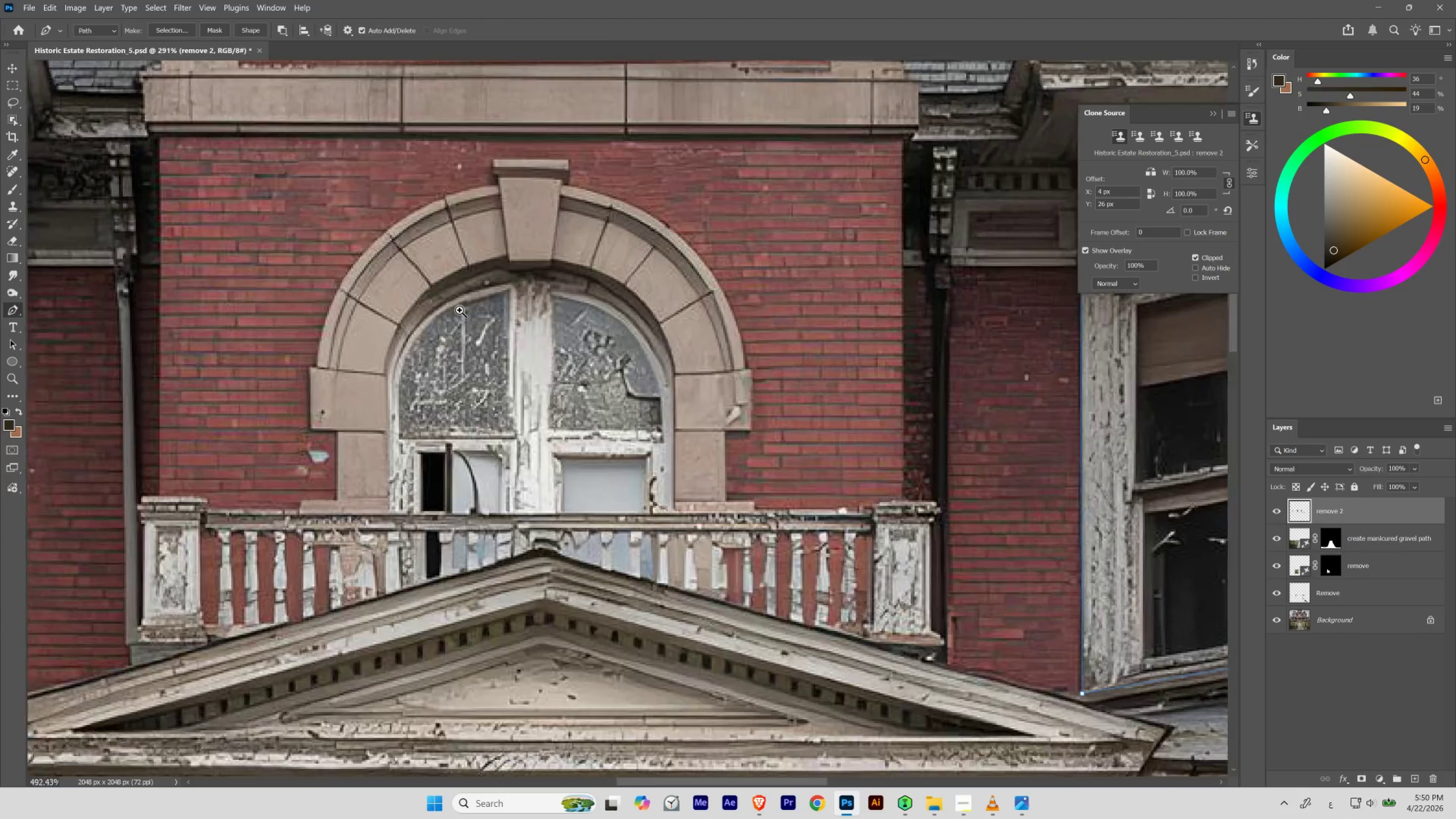 
hold_key(key=Space, duration=1.24)
 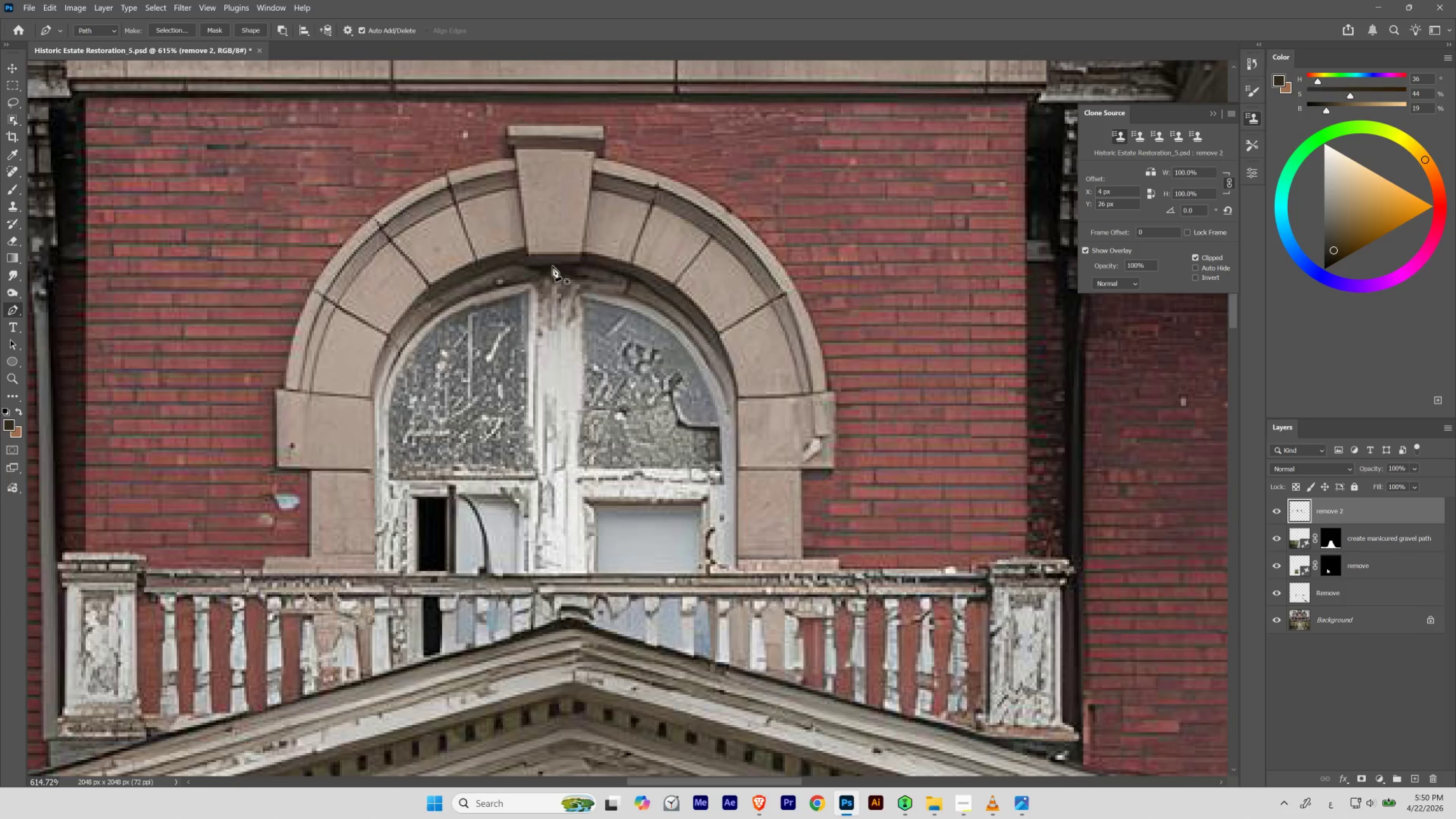 
hold_key(key=ControlLeft, duration=0.92)
left_click_drag(start_coordinate=[437, 287], to_coordinate=[465, 319])
 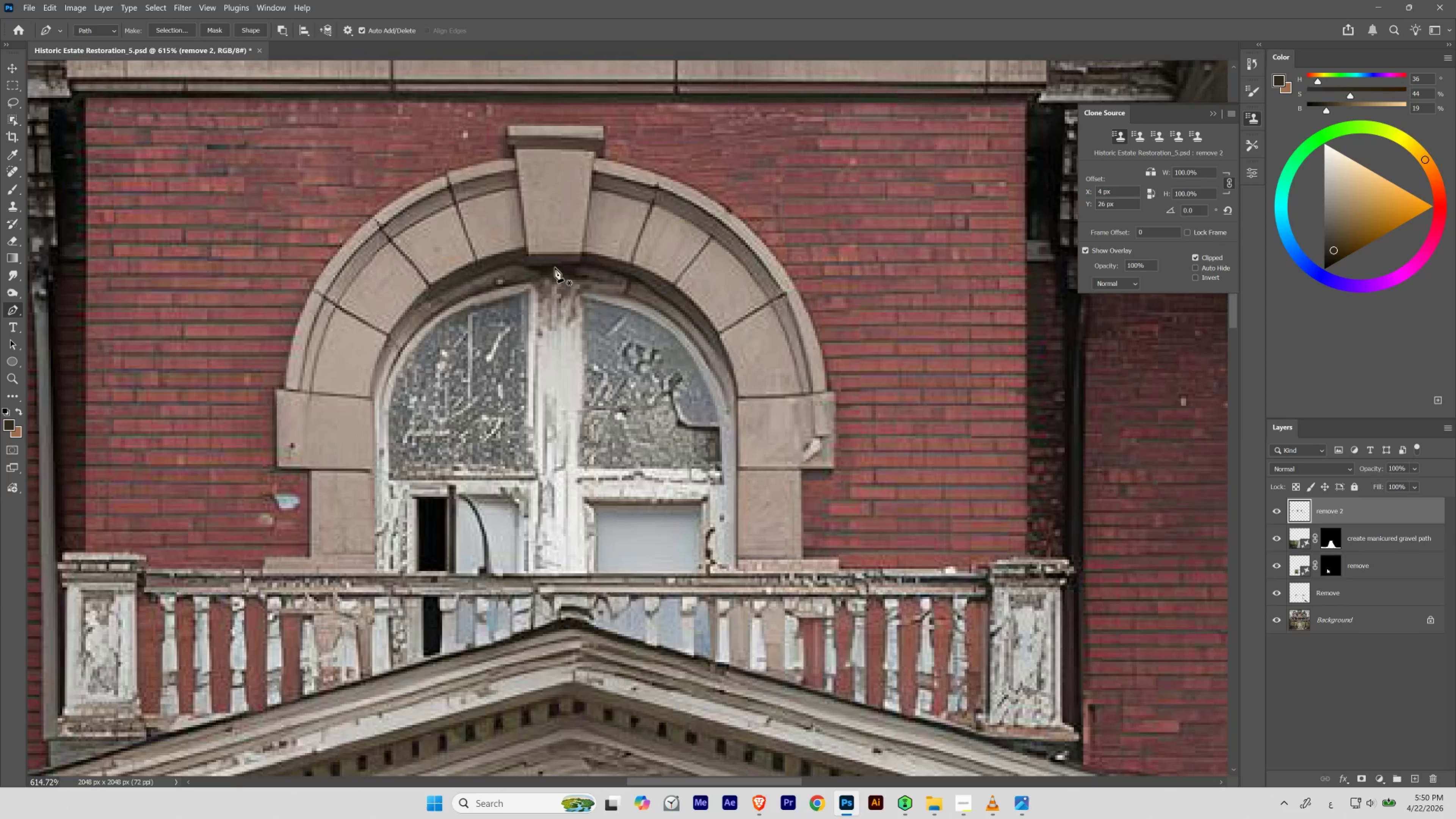 
left_click_drag(start_coordinate=[552, 264], to_coordinate=[607, 281])
 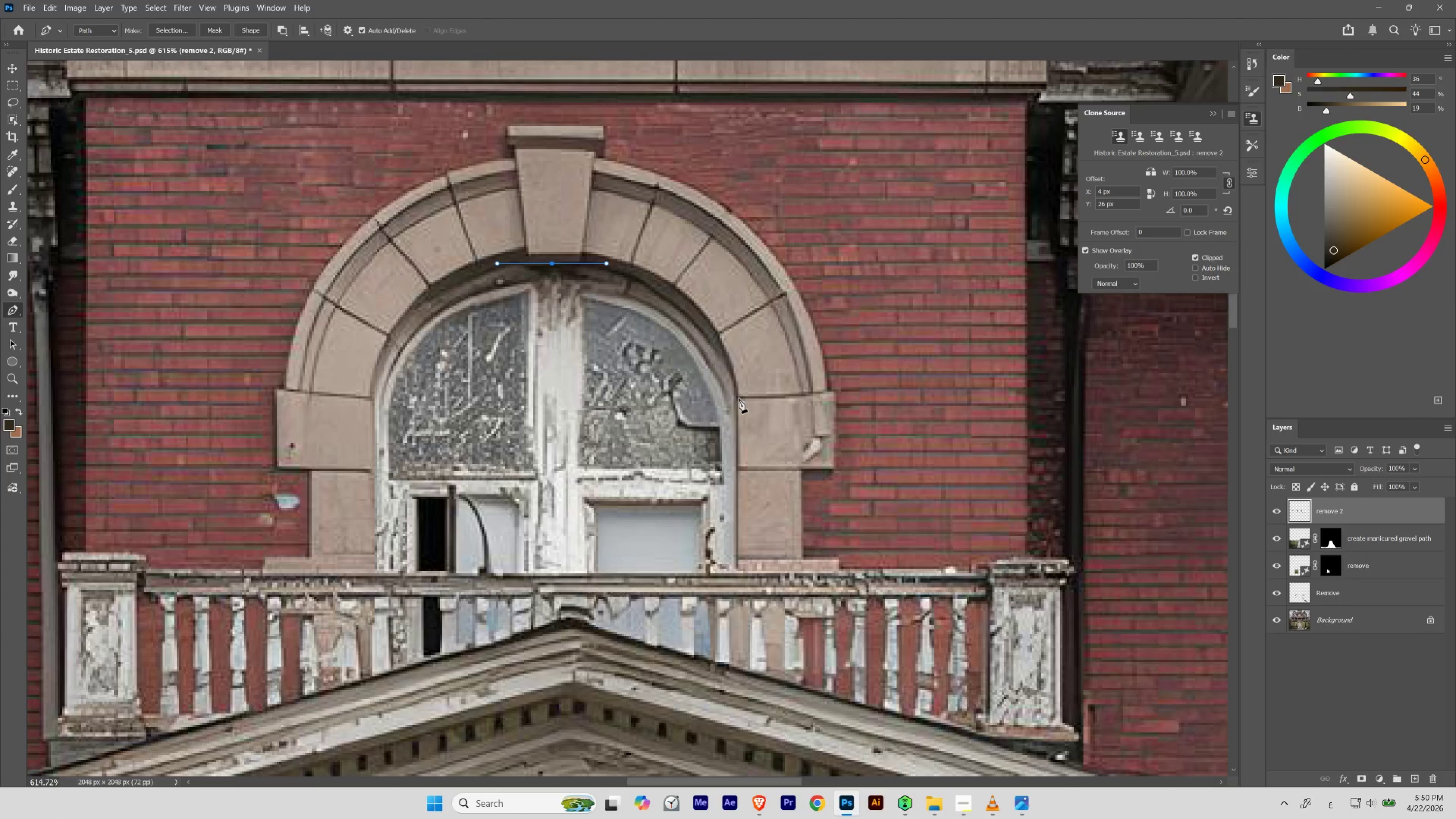 
hold_key(key=ShiftLeft, duration=1.62)
 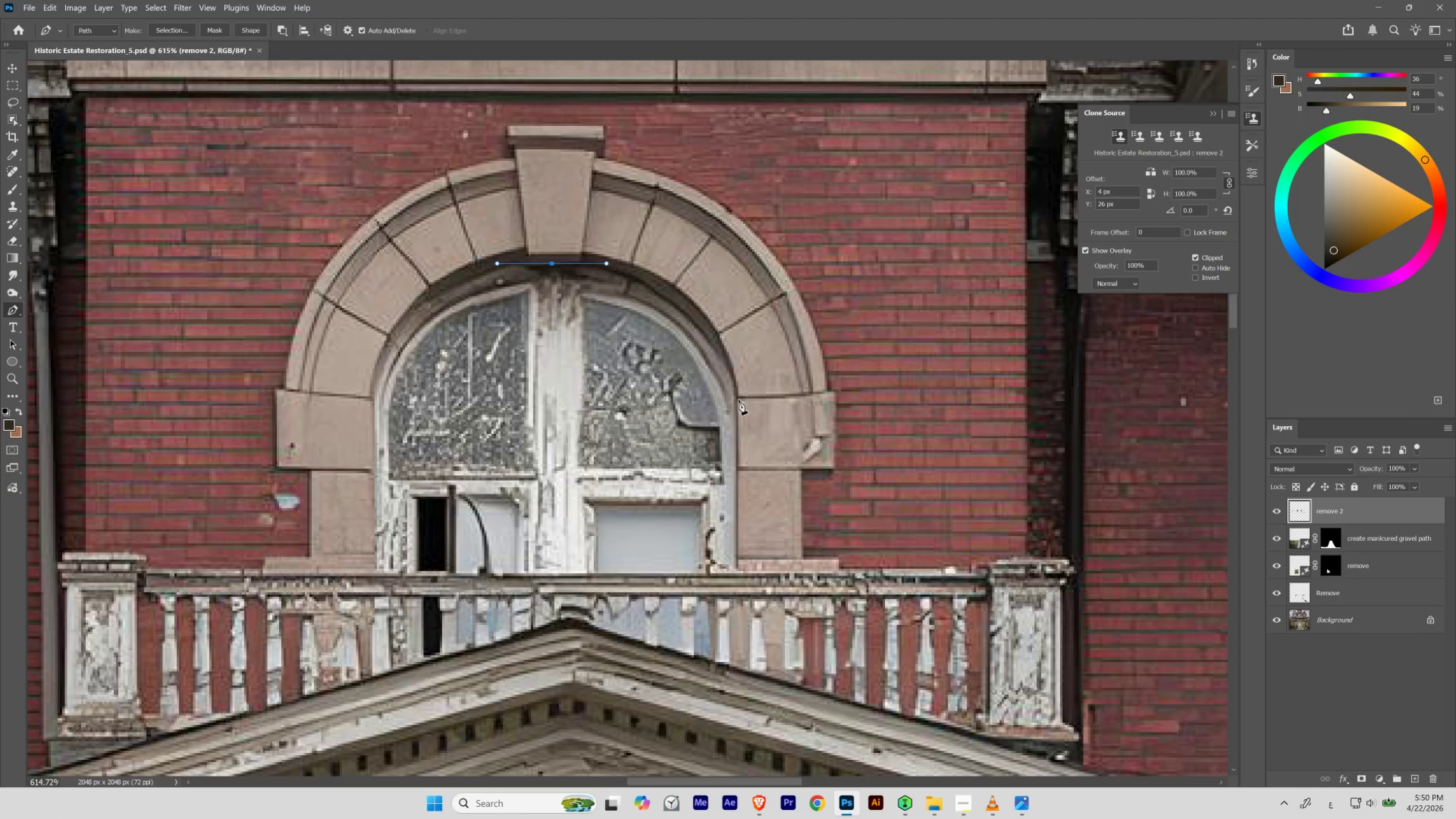 
left_click_drag(start_coordinate=[739, 397], to_coordinate=[771, 505])
 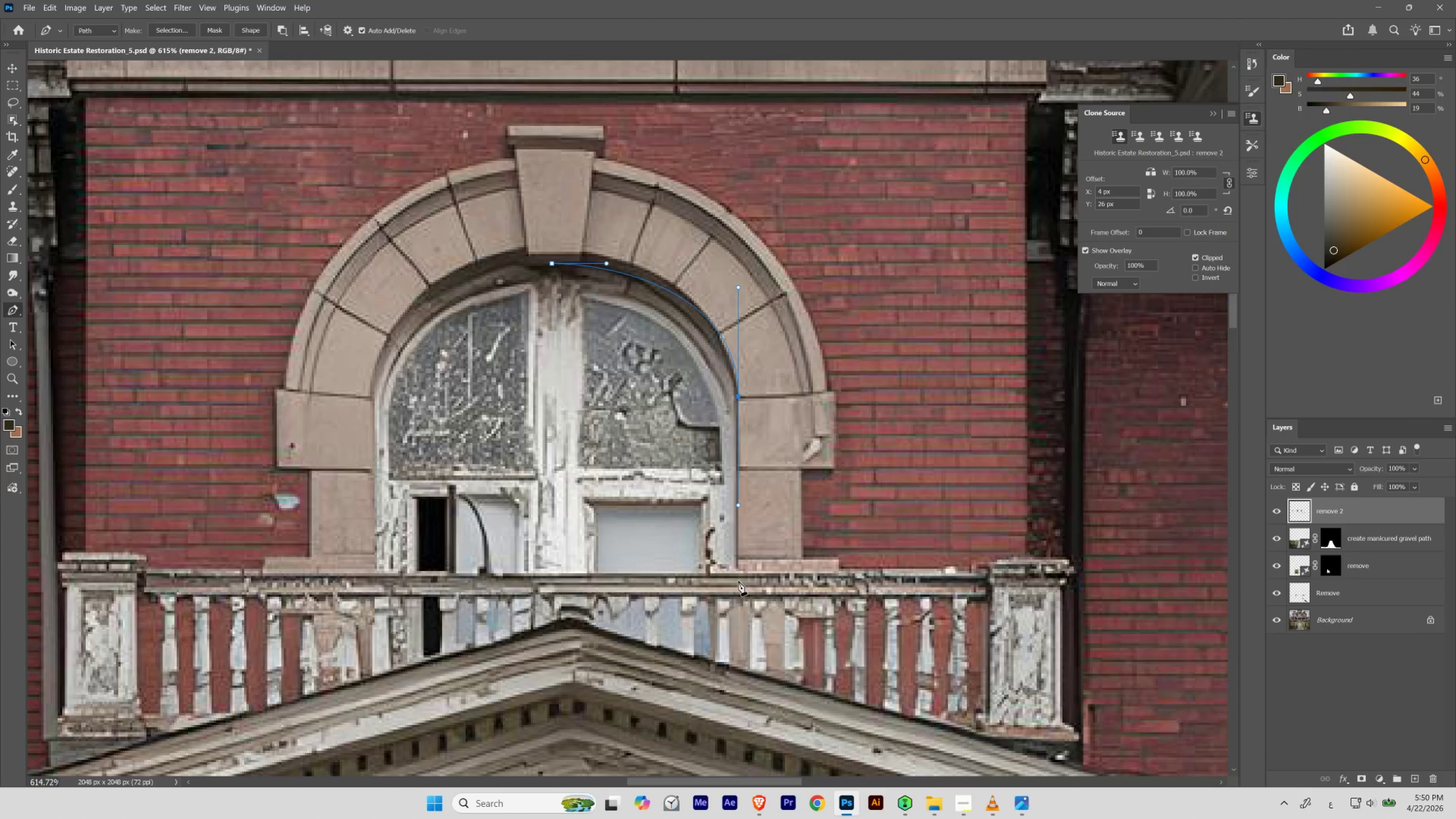 
hold_key(key=ShiftLeft, duration=3.33)
 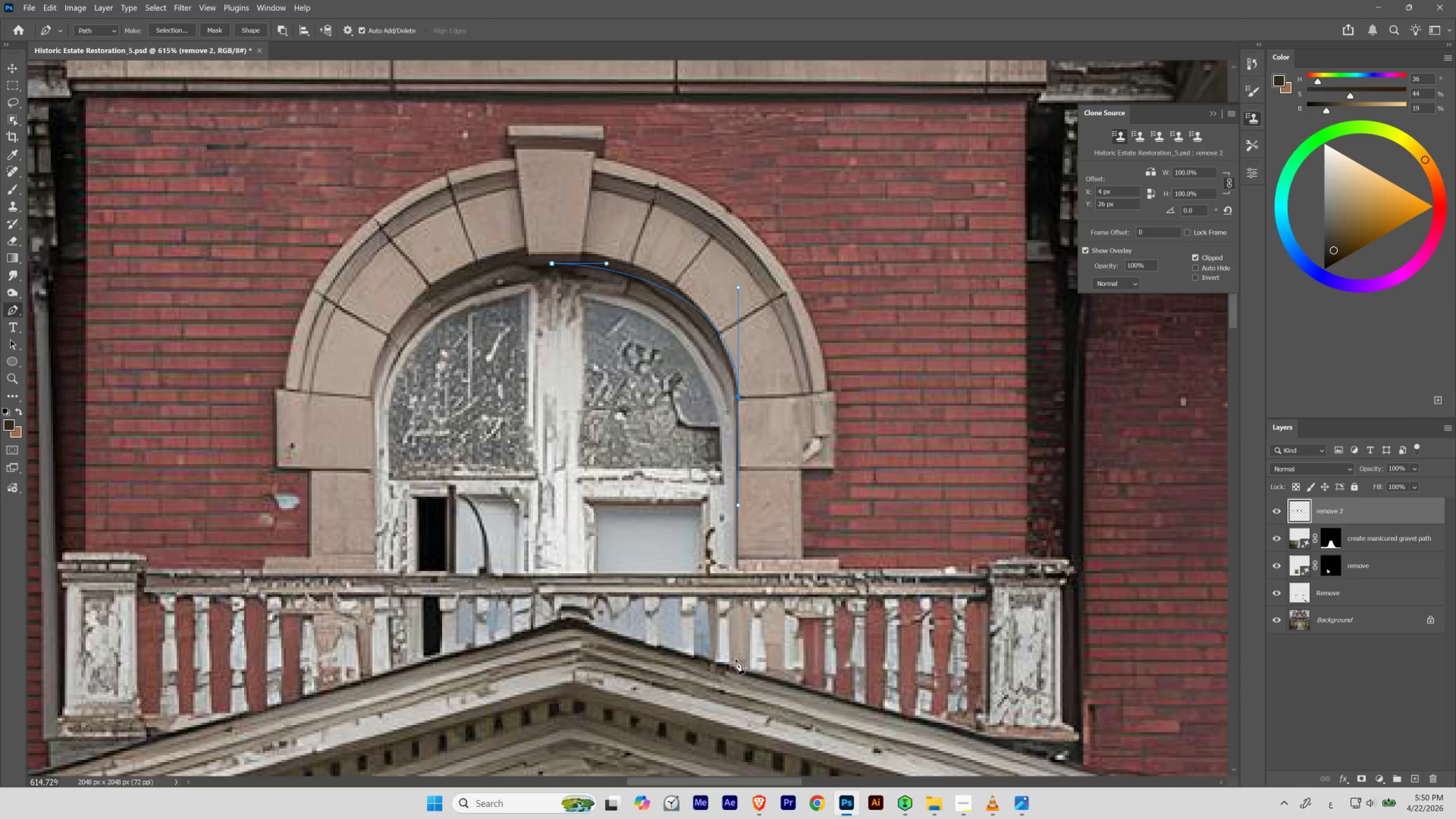 
left_click_drag(start_coordinate=[738, 660], to_coordinate=[633, 638])
 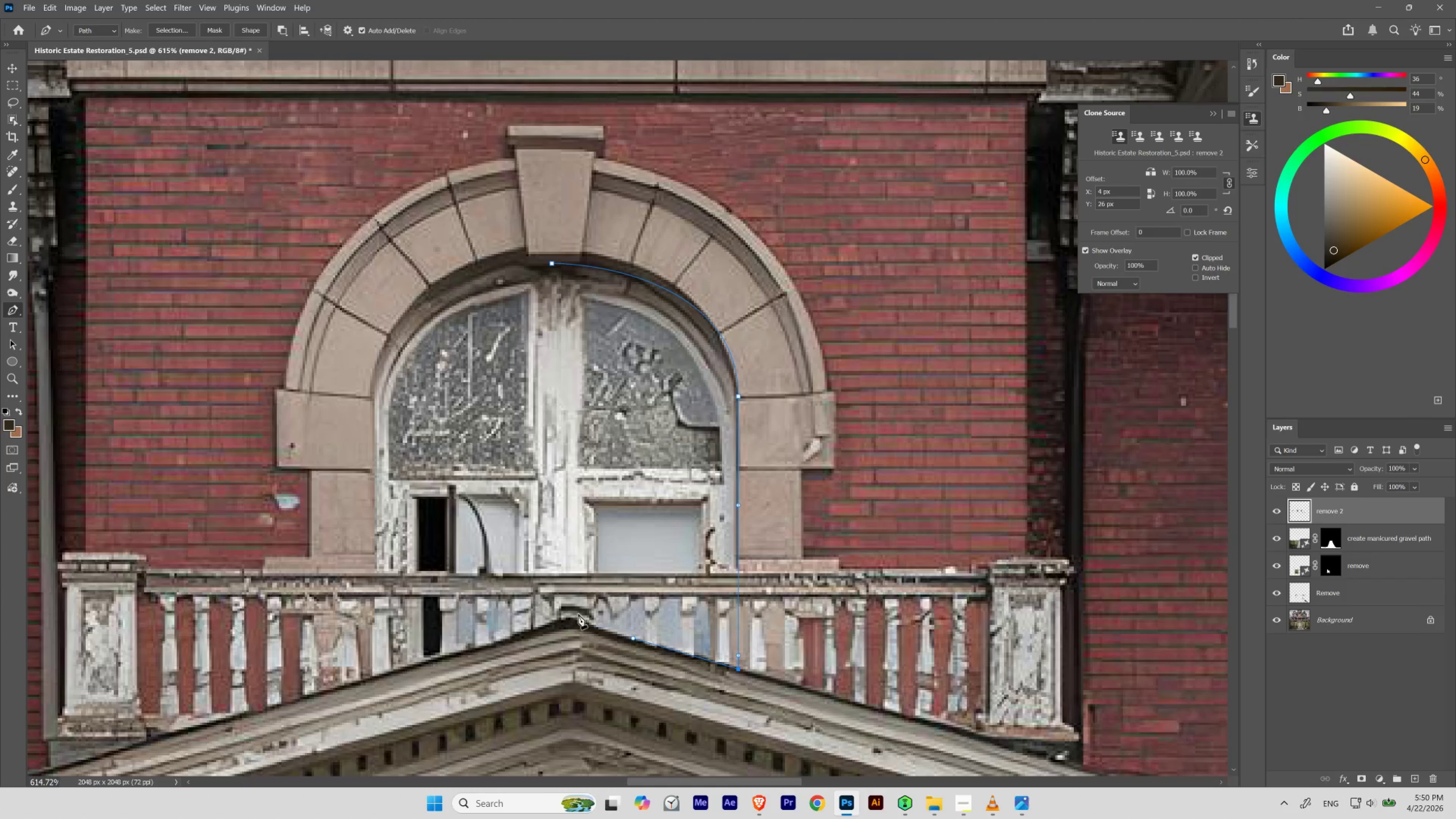 
hold_key(key=ShiftLeft, duration=3.48)
 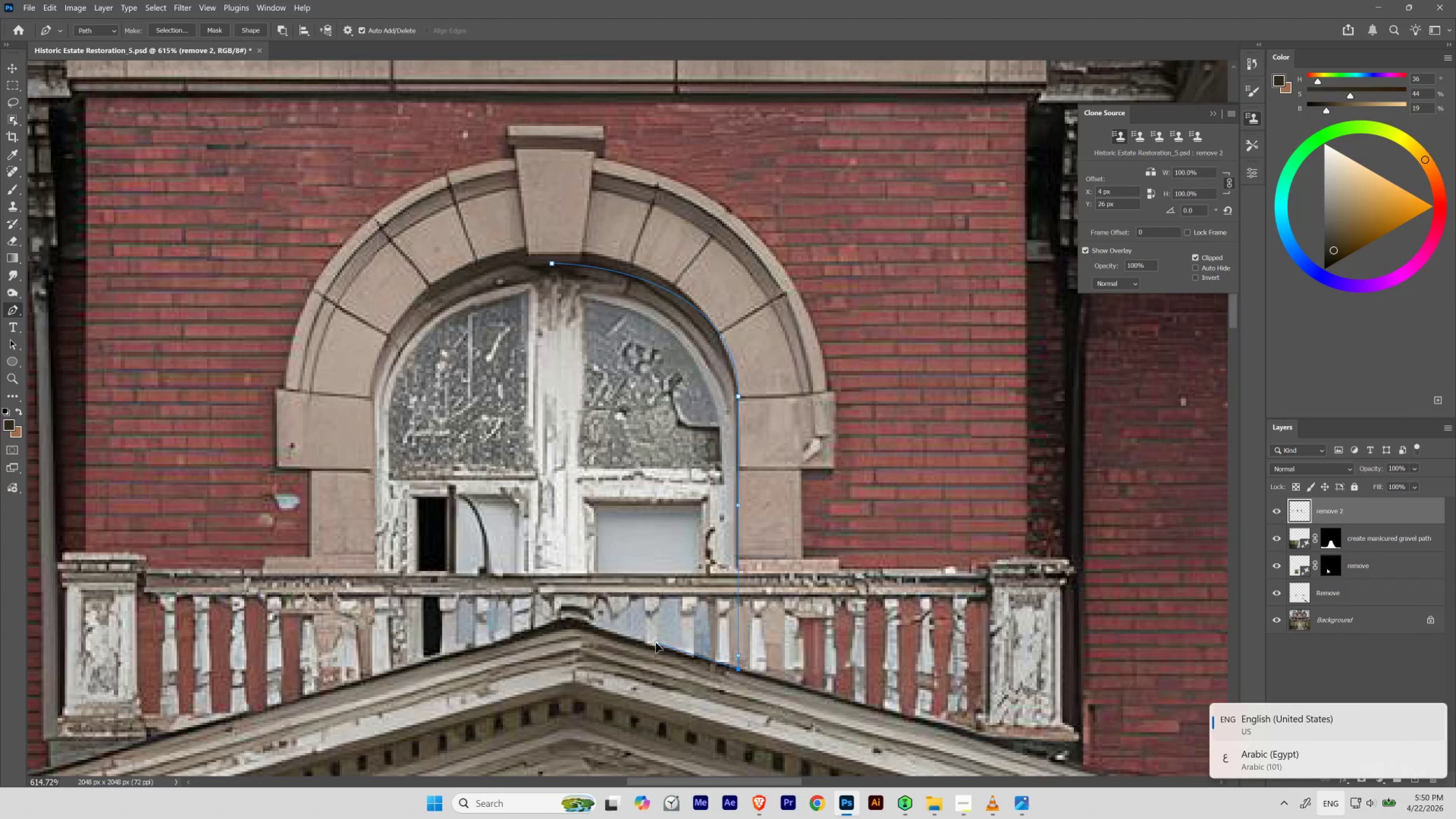 
hold_key(key=Space, duration=0.77)
 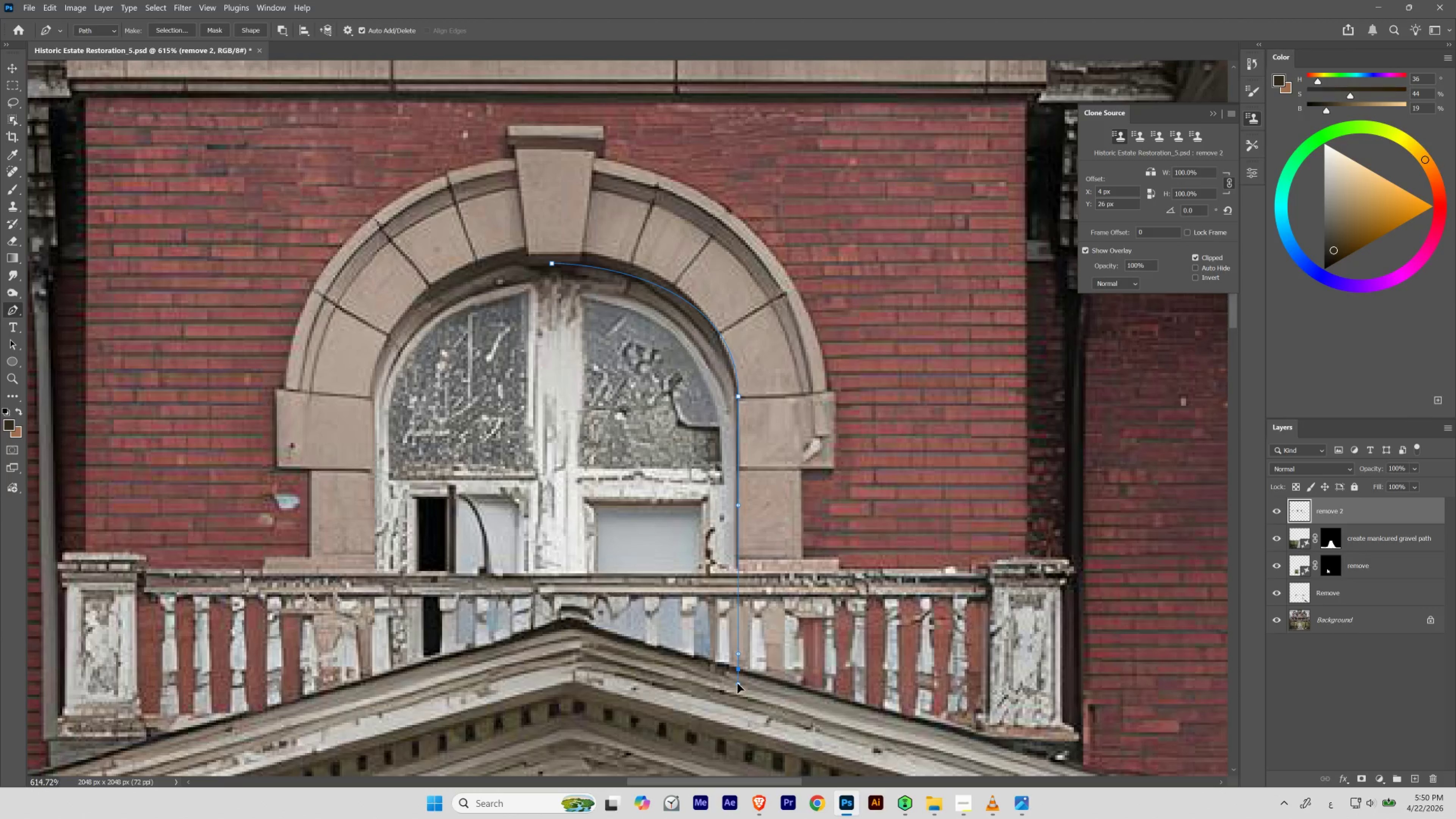 
hold_key(key=AltLeft, duration=5.72)
 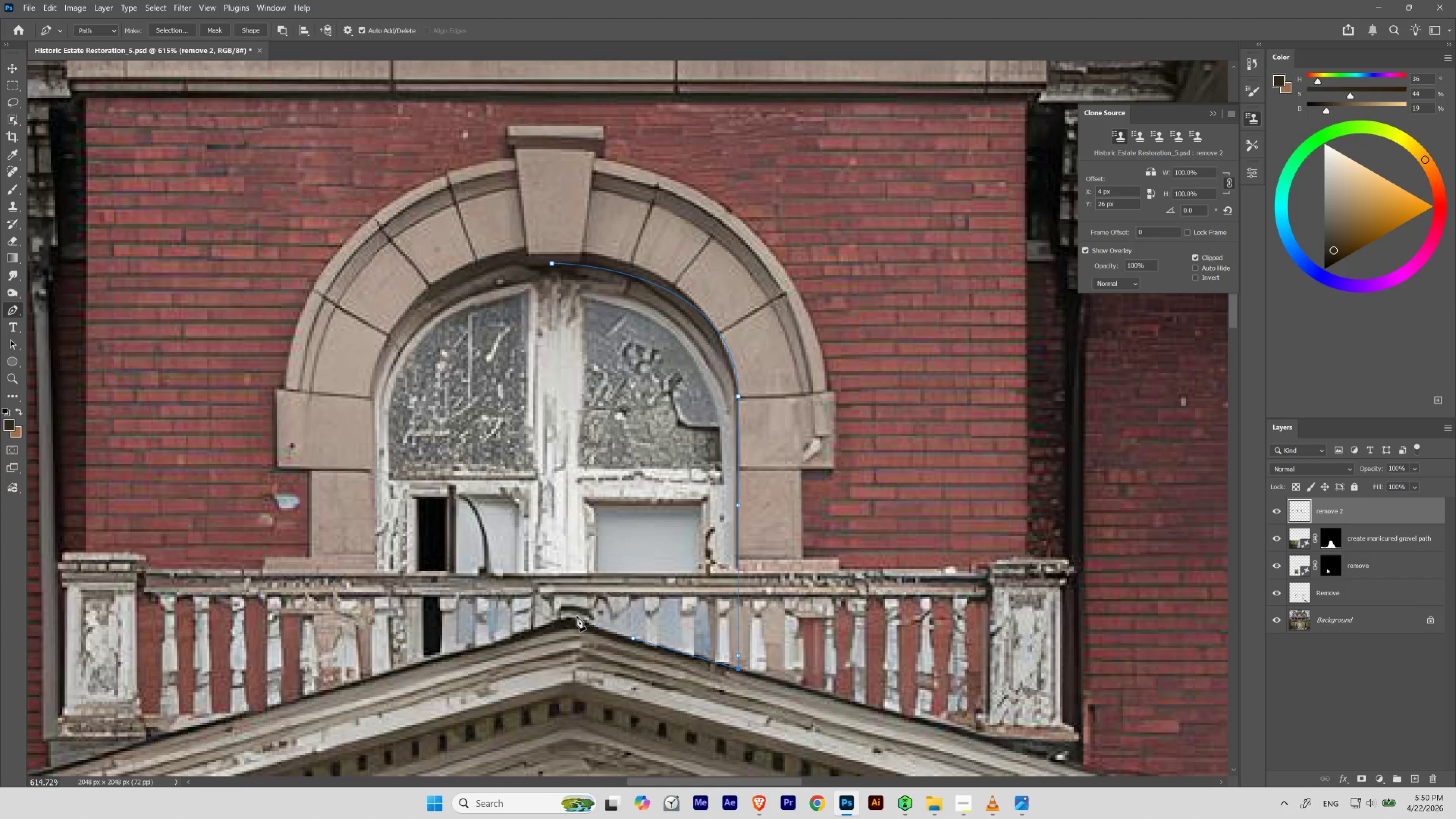 
key(Alt+Shift+ShiftLeft)
 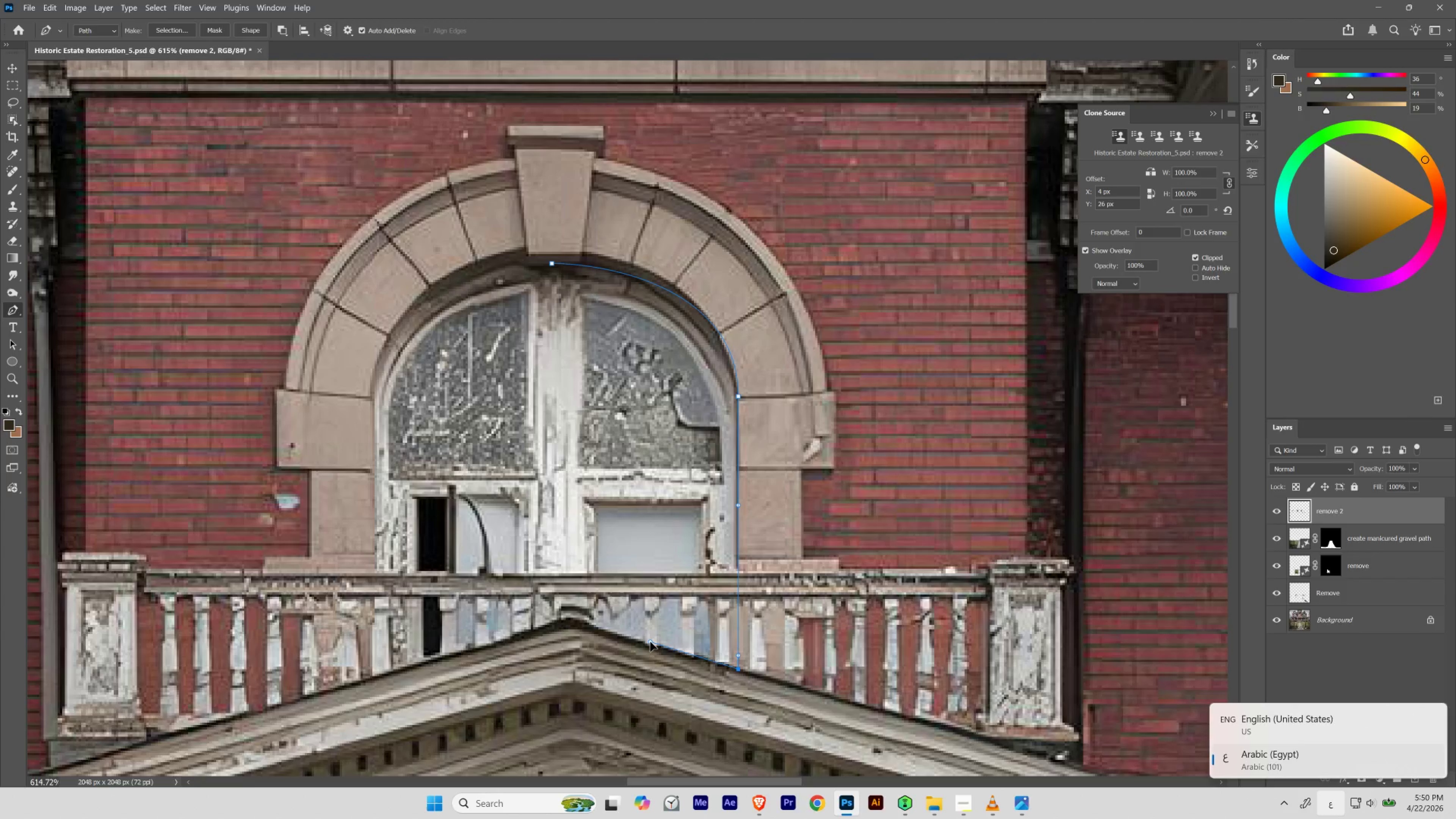 
key(Alt+Shift+ShiftLeft)
 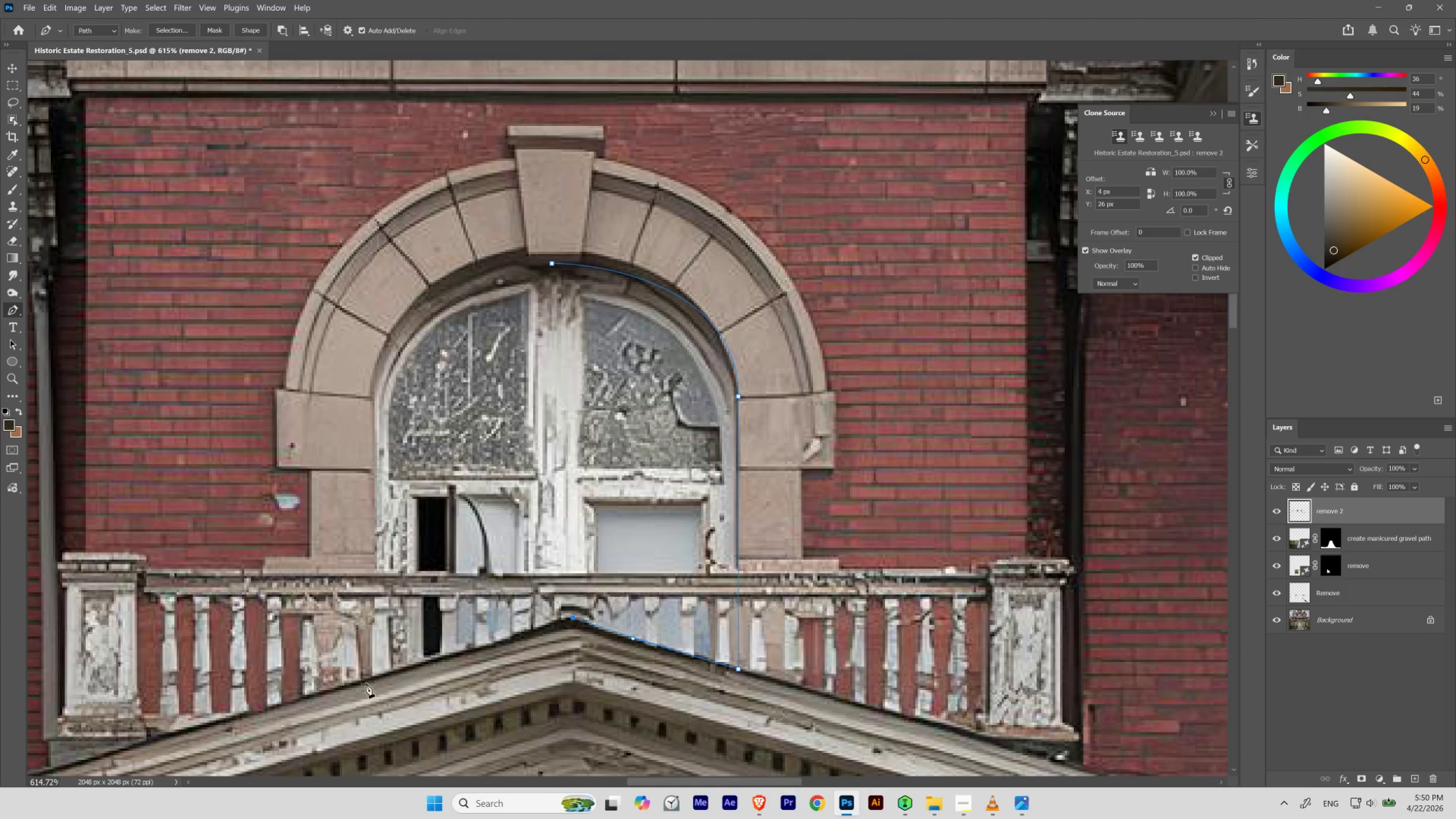 
left_click_drag(start_coordinate=[389, 672], to_coordinate=[389, 564])
 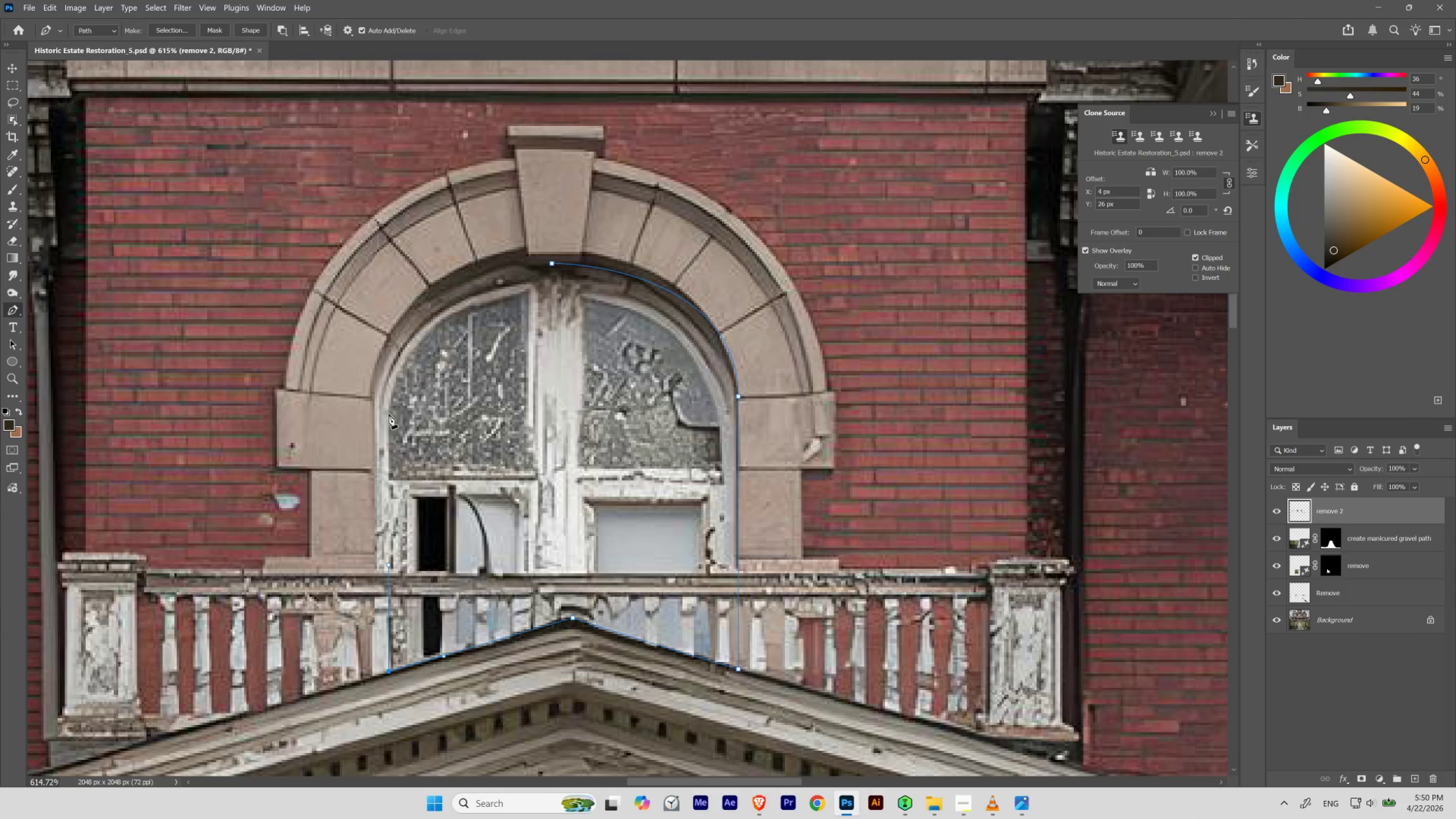 
hold_key(key=AltLeft, duration=1.77)
 